 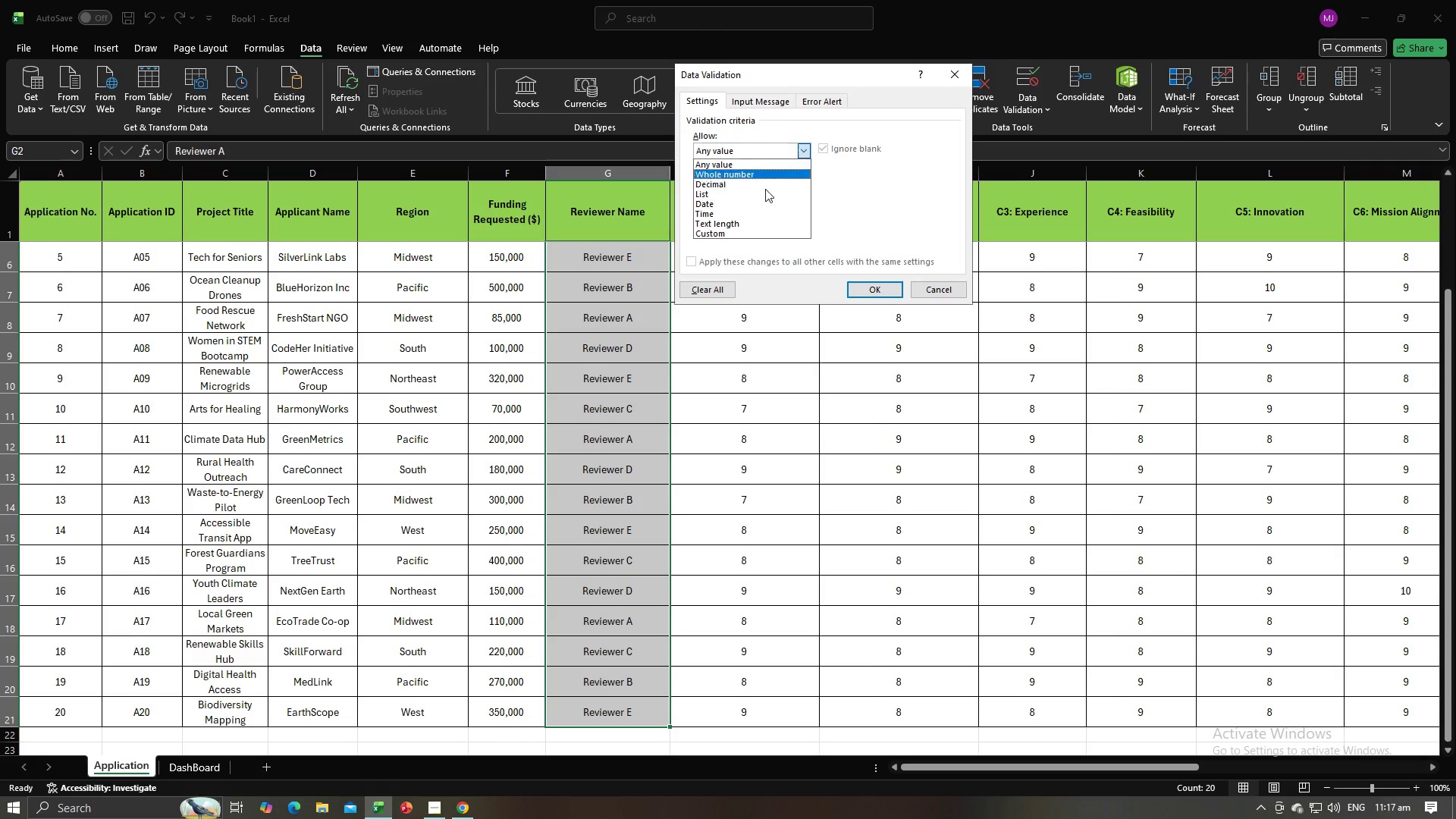 
left_click([764, 193])
 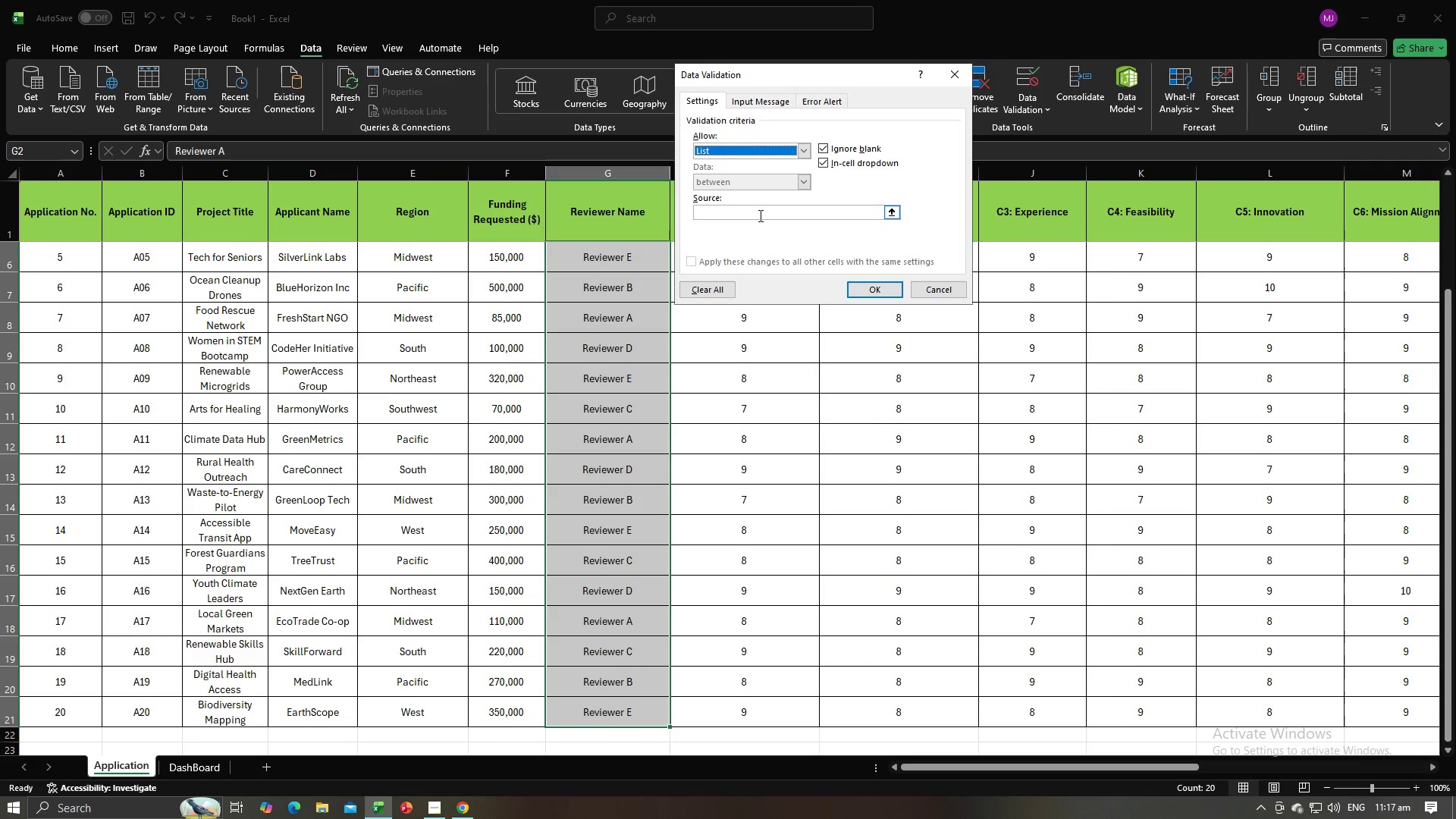 
left_click([759, 215])
 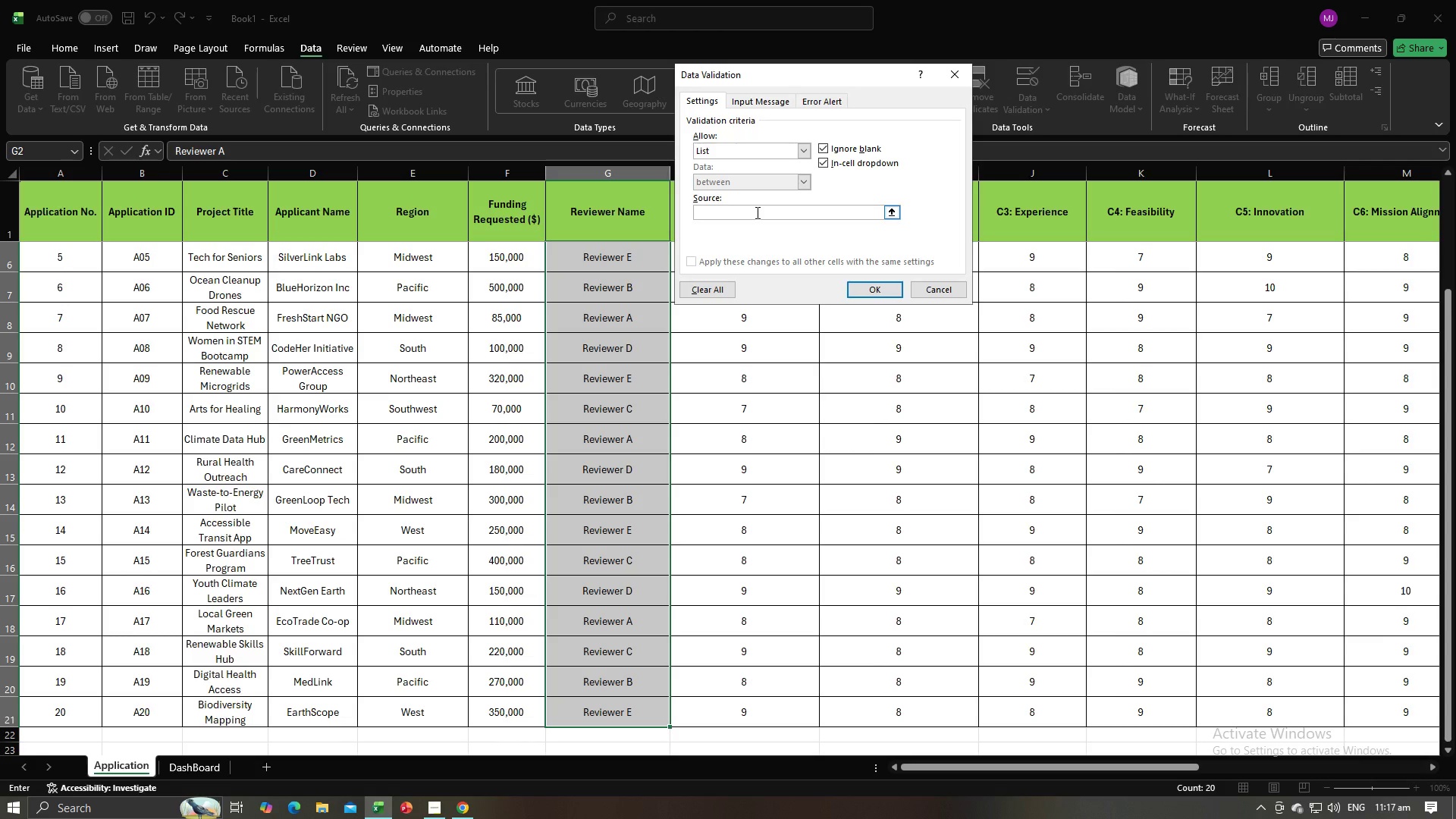 
type(Reviewer A, Revieer B, Reviewer C, Reviewer D, Revieww)
key(Backspace)
type(er E)
 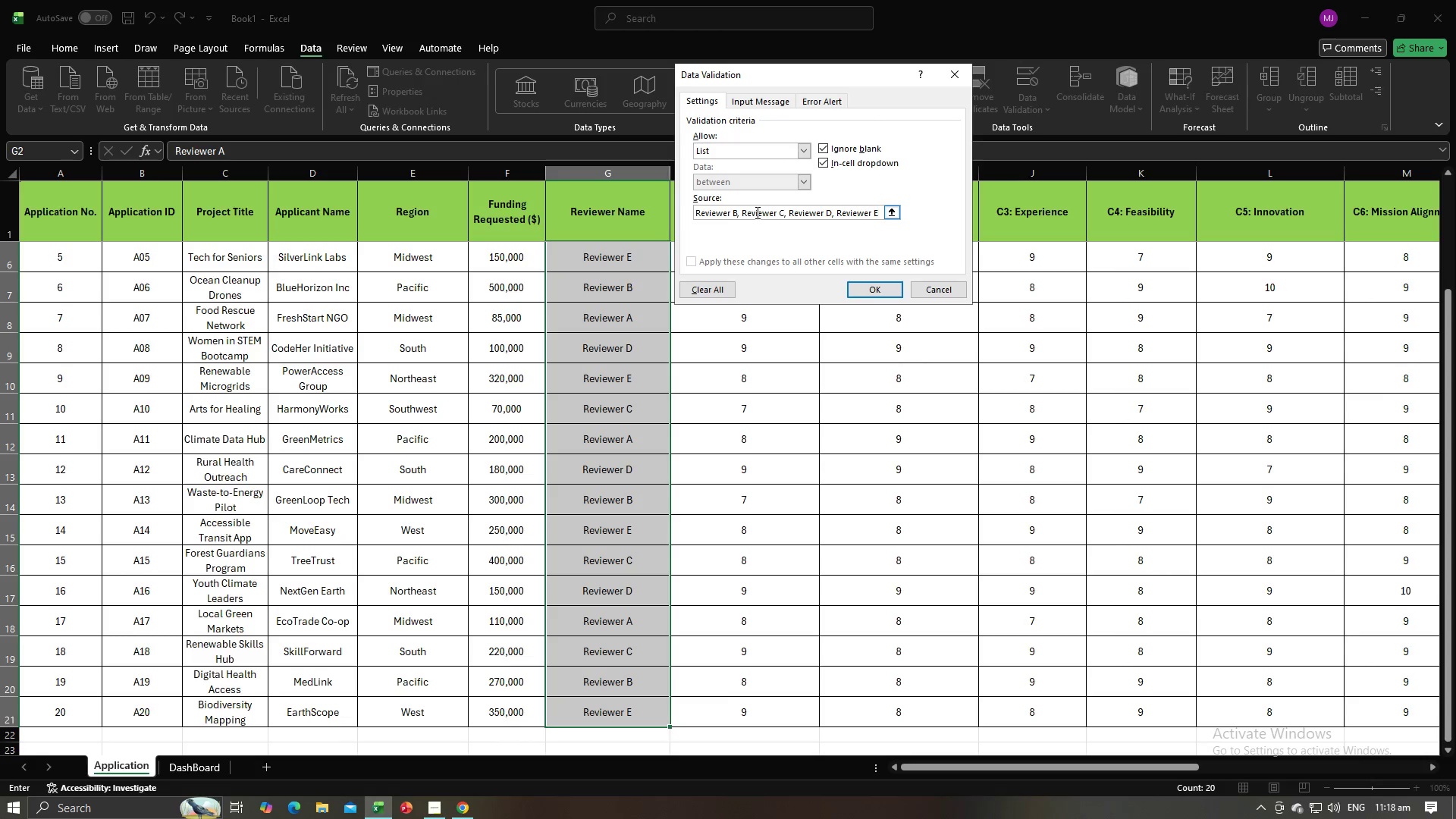 
double_click([828, 362])
 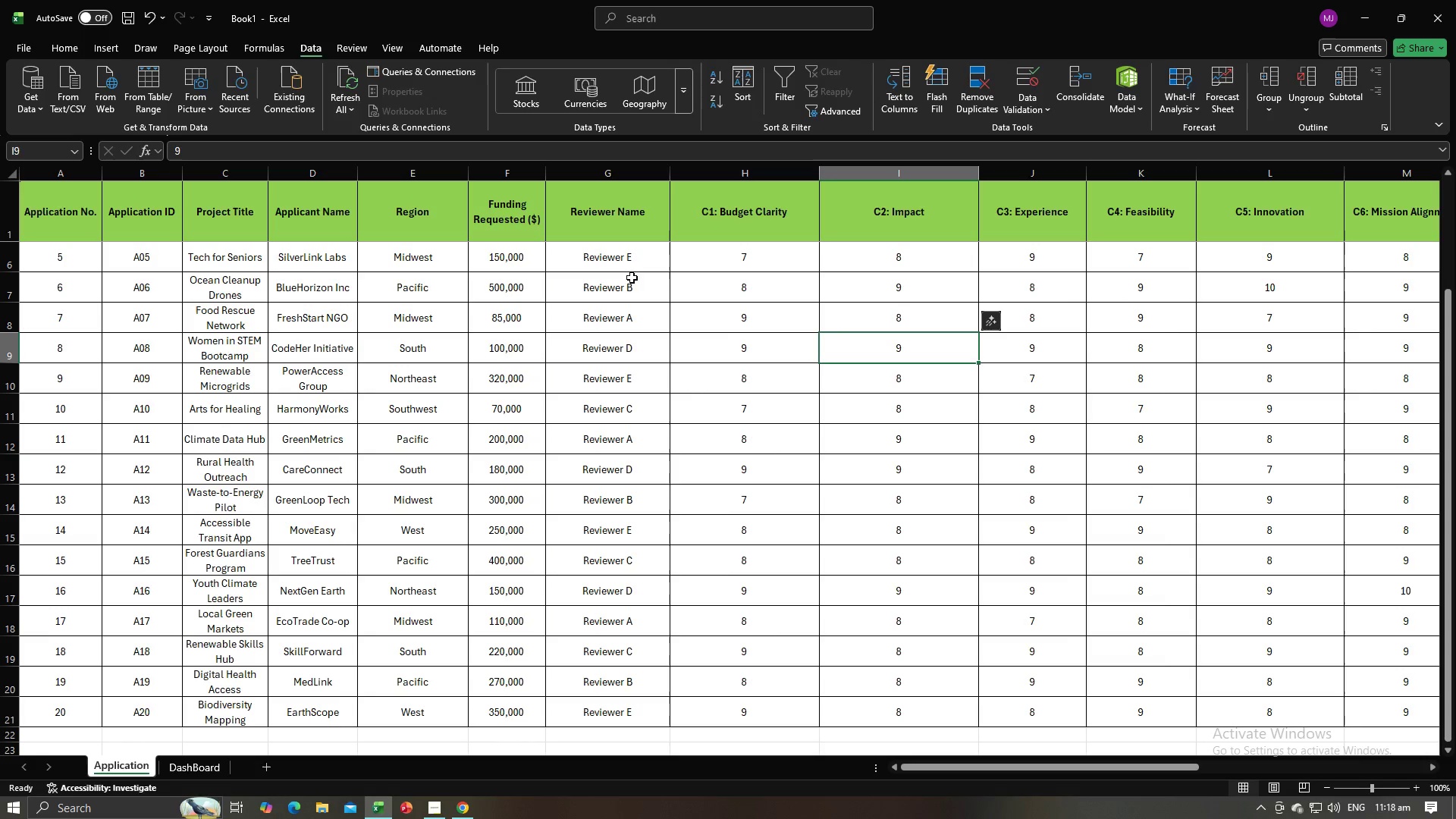 
left_click([637, 264])
 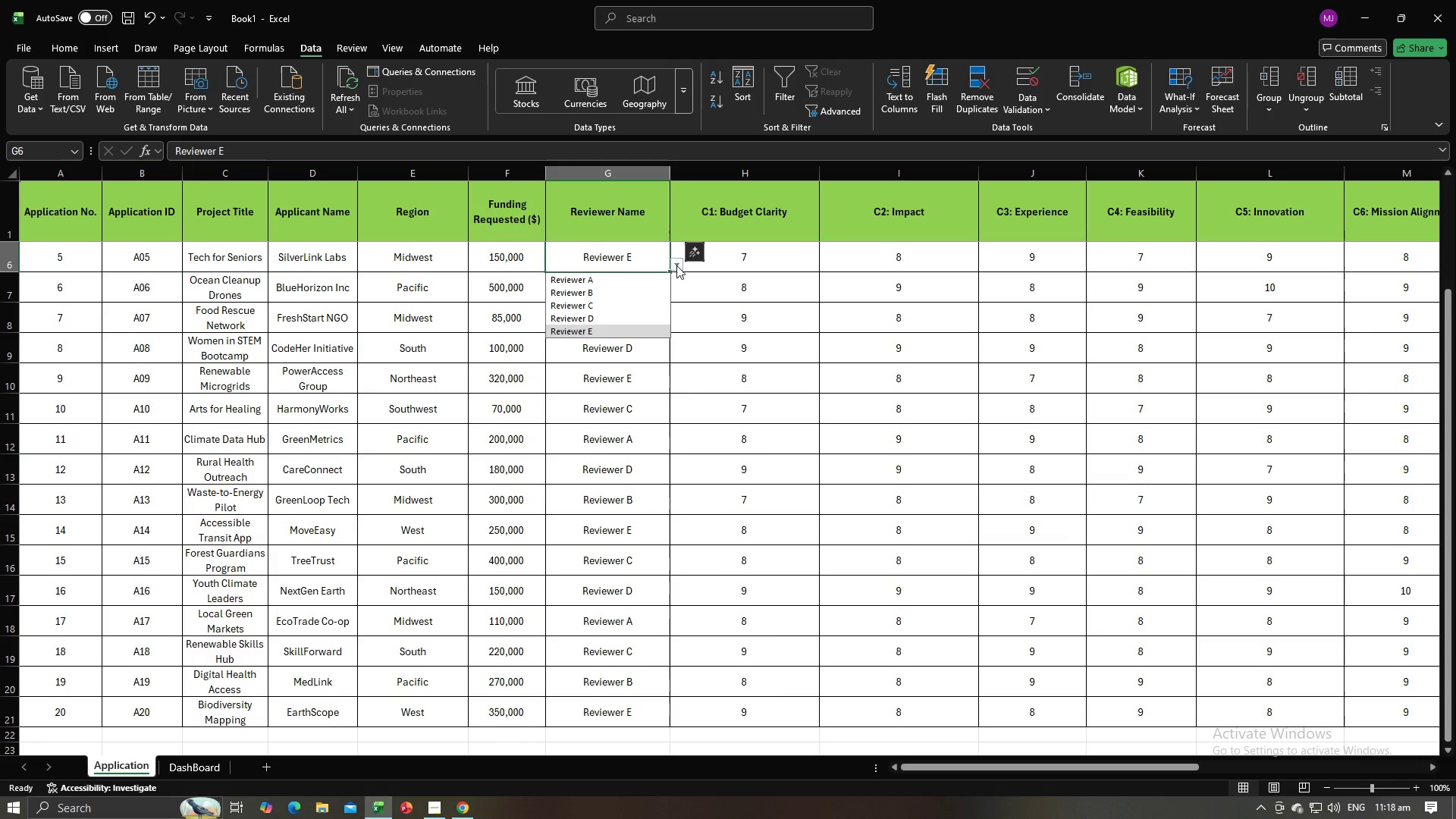 
left_click([676, 265])
 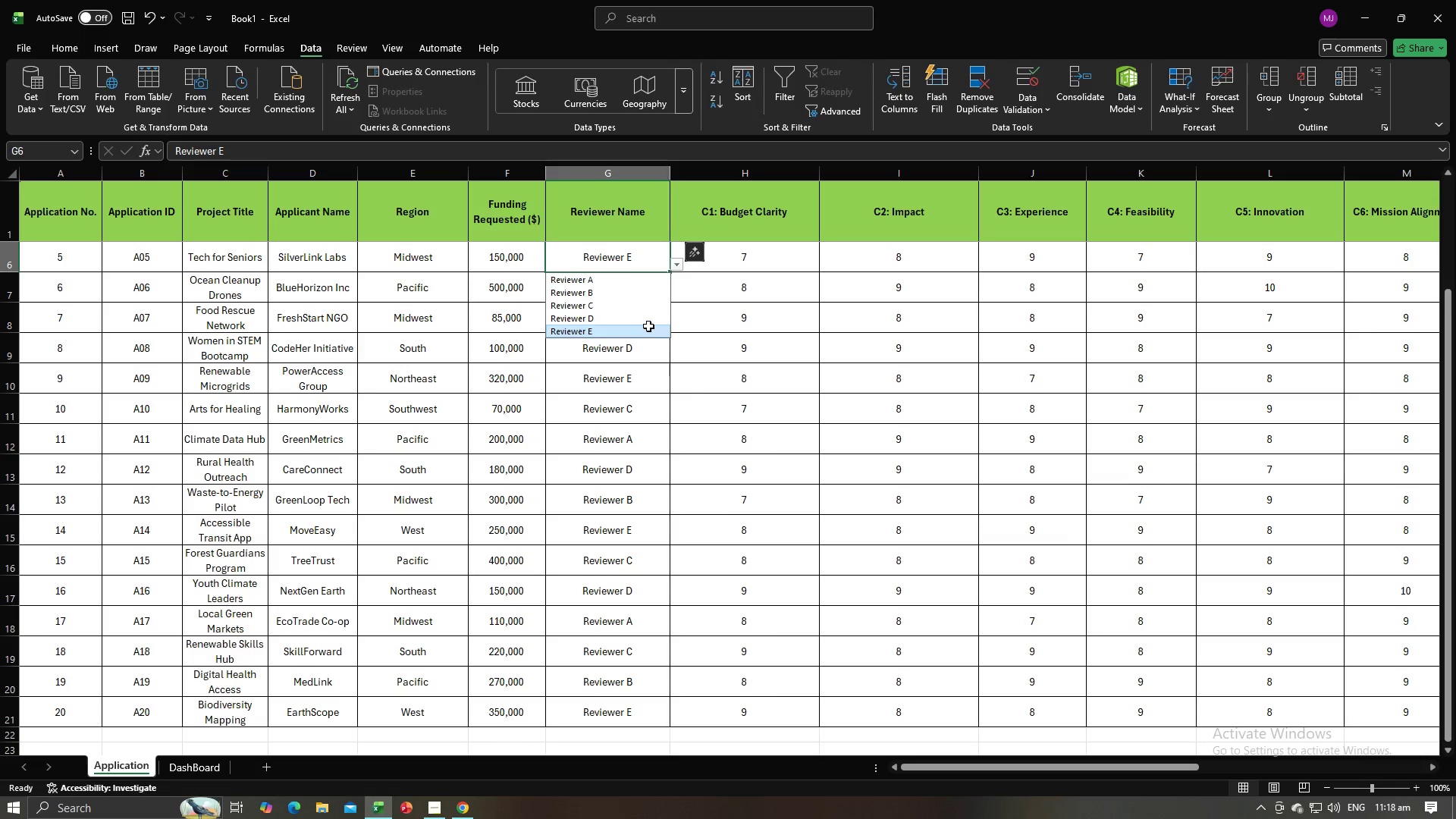 
double_click([652, 282])
 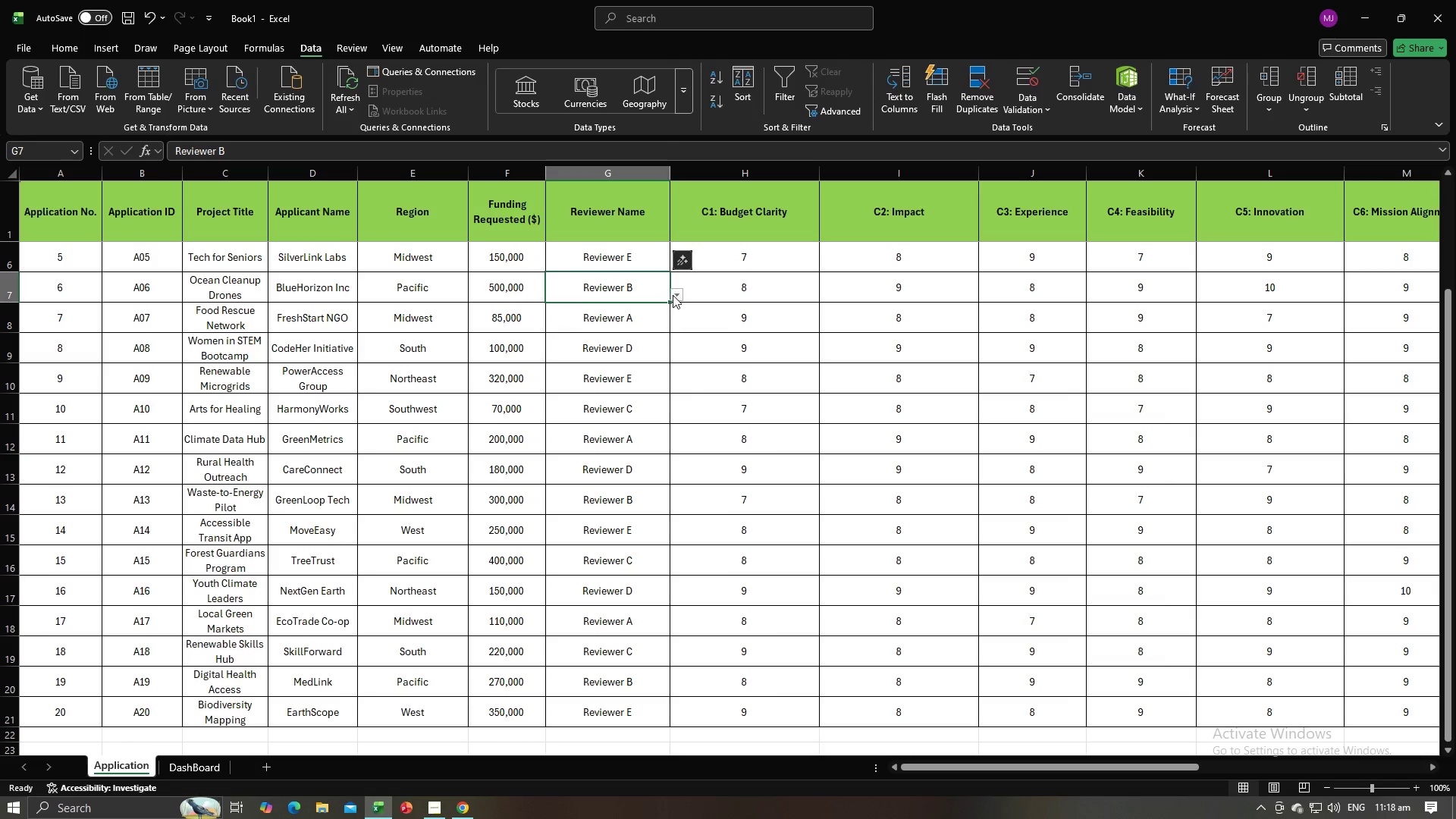 
left_click([673, 295])
 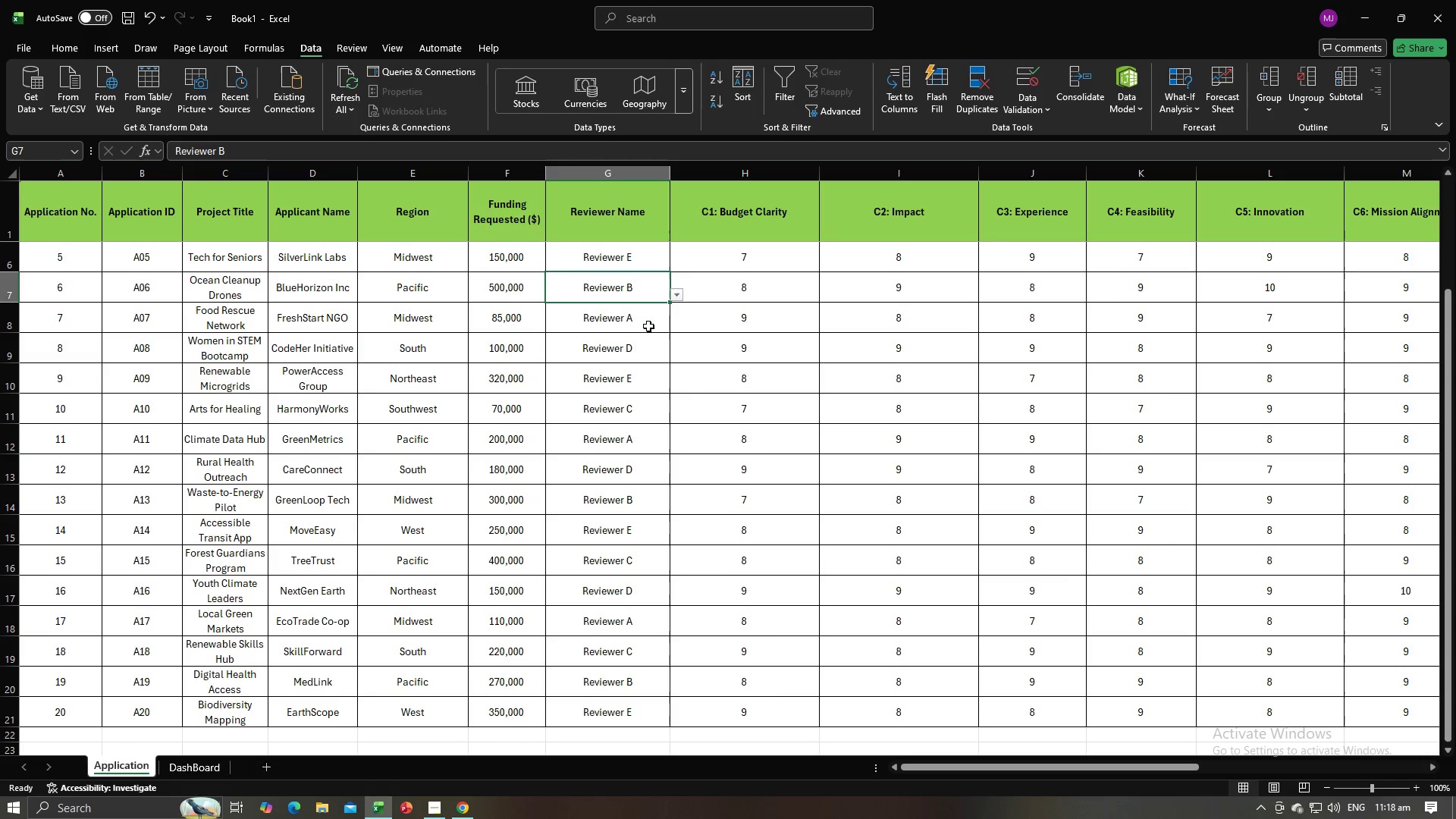 
double_click([642, 368])
 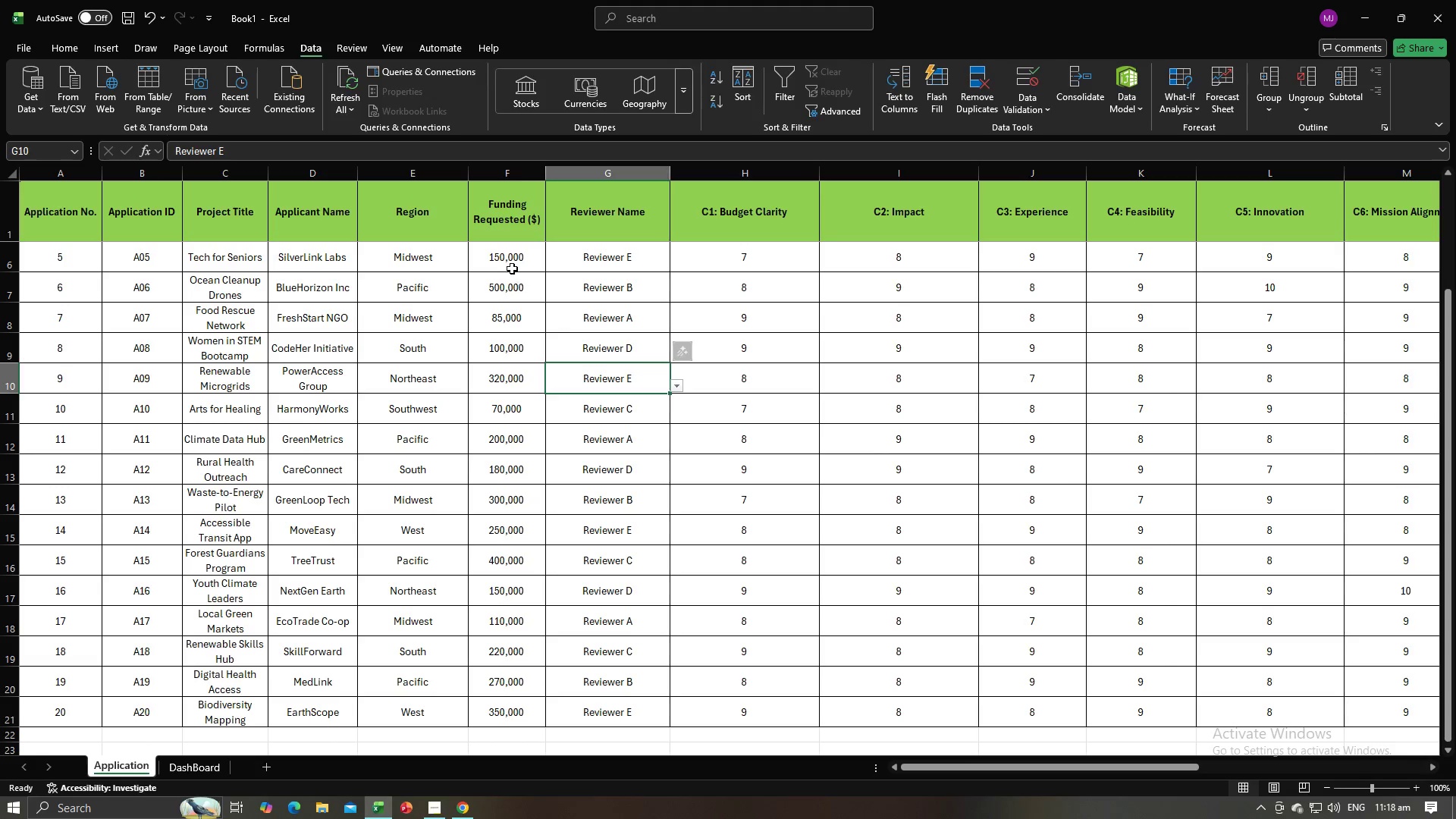 
left_click([506, 263])
 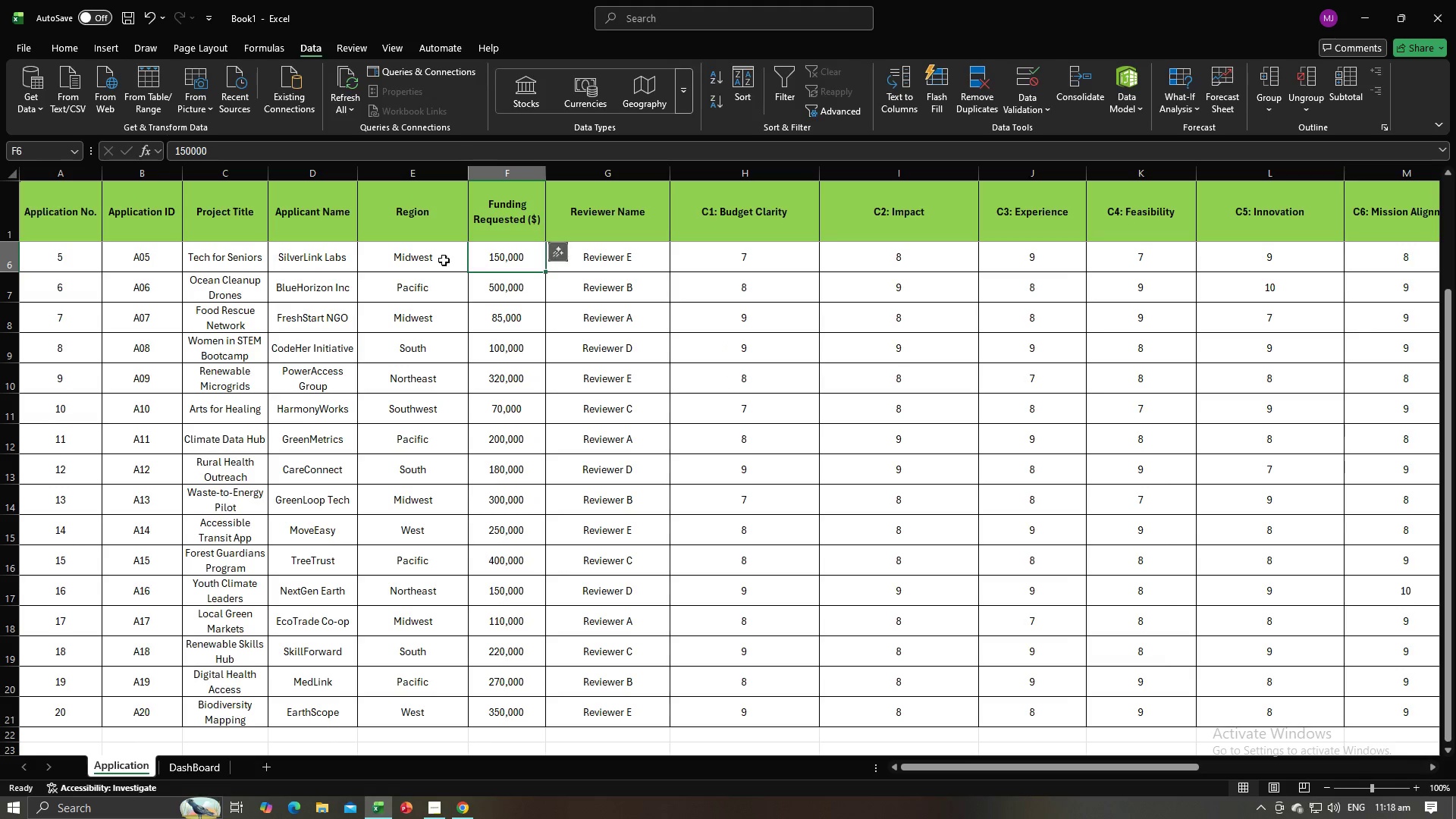 
left_click([443, 260])
 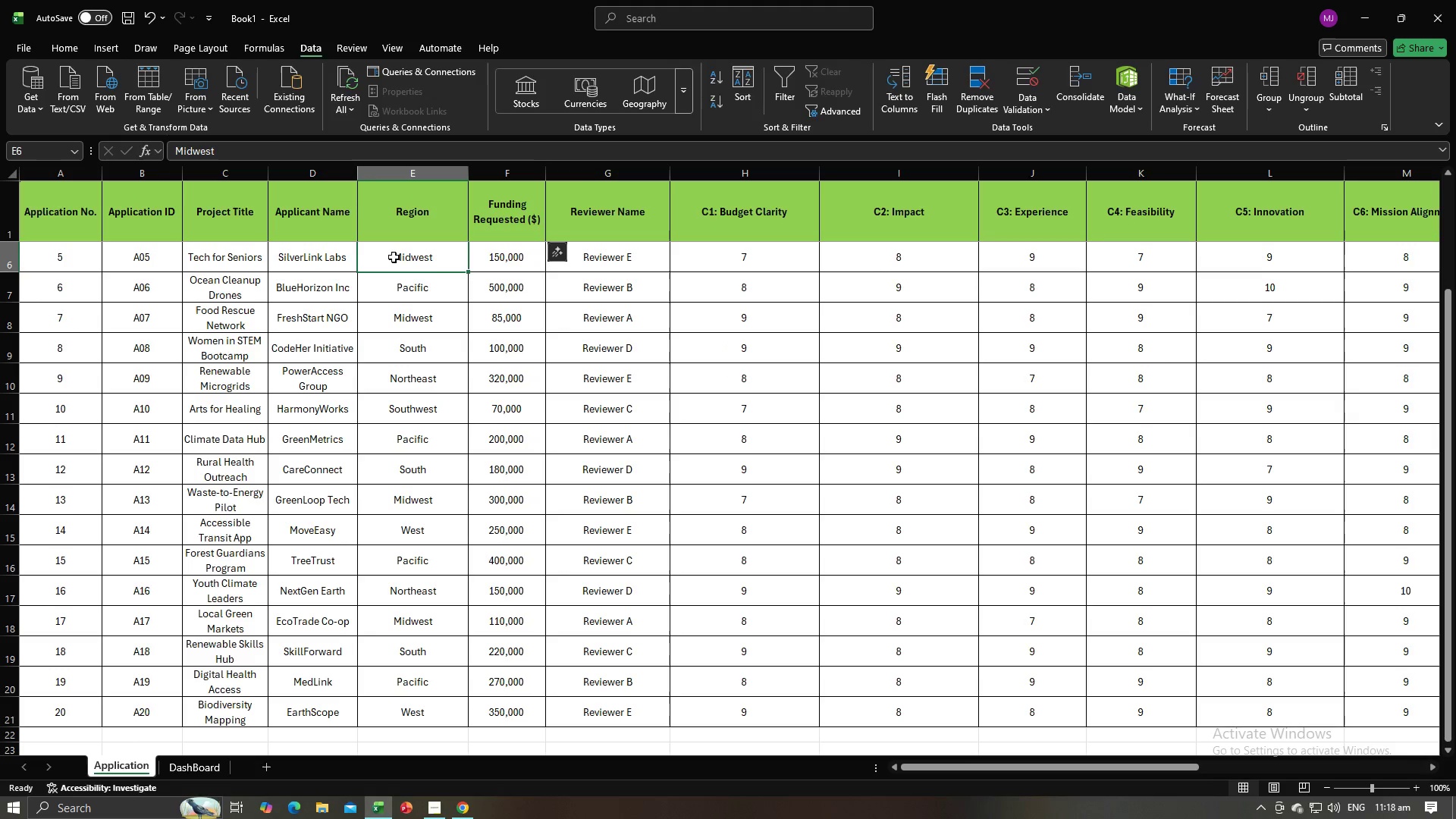 
left_click_drag(start_coordinate=[394, 257], to_coordinate=[403, 629])
 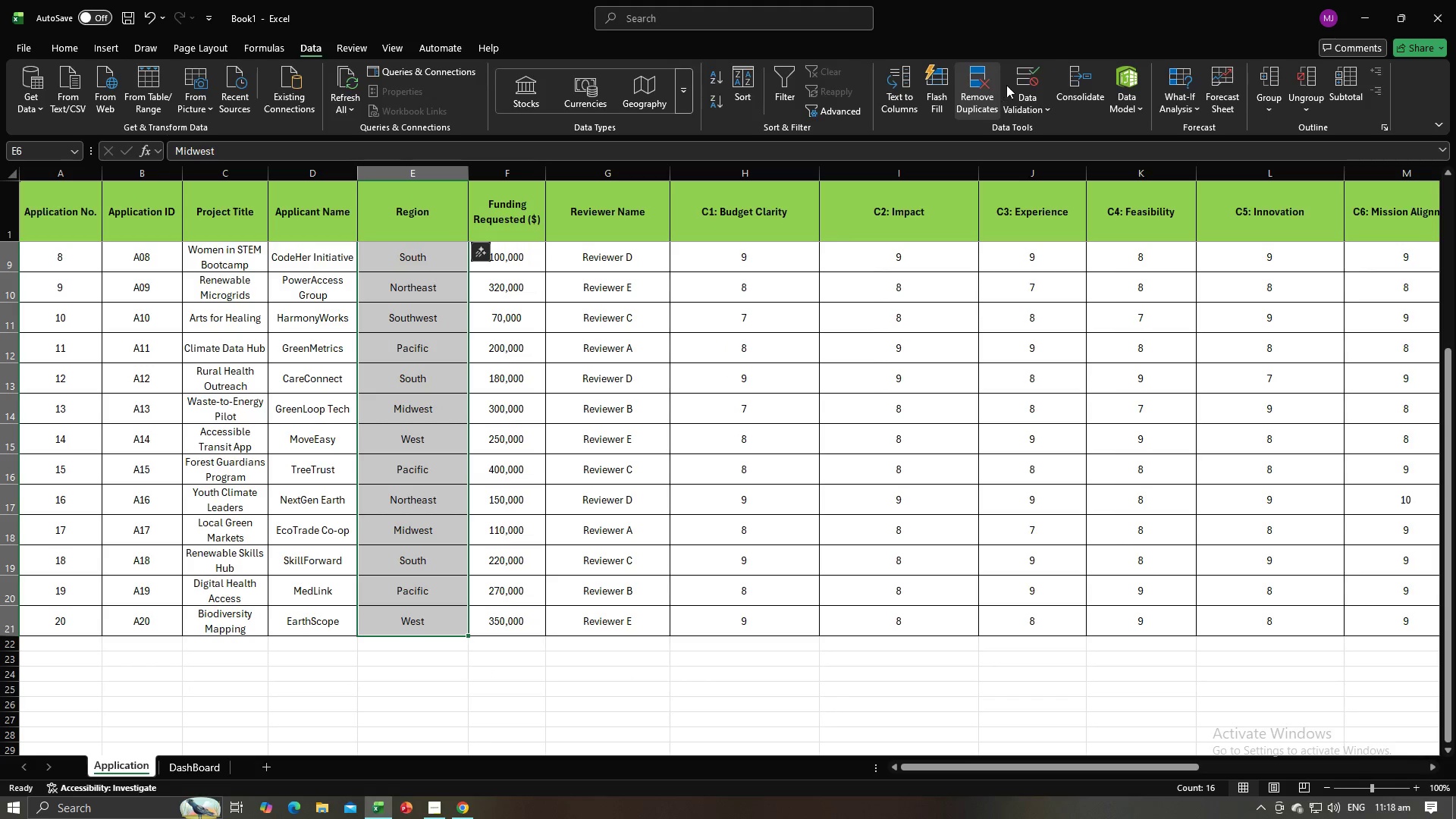 
left_click([1022, 79])
 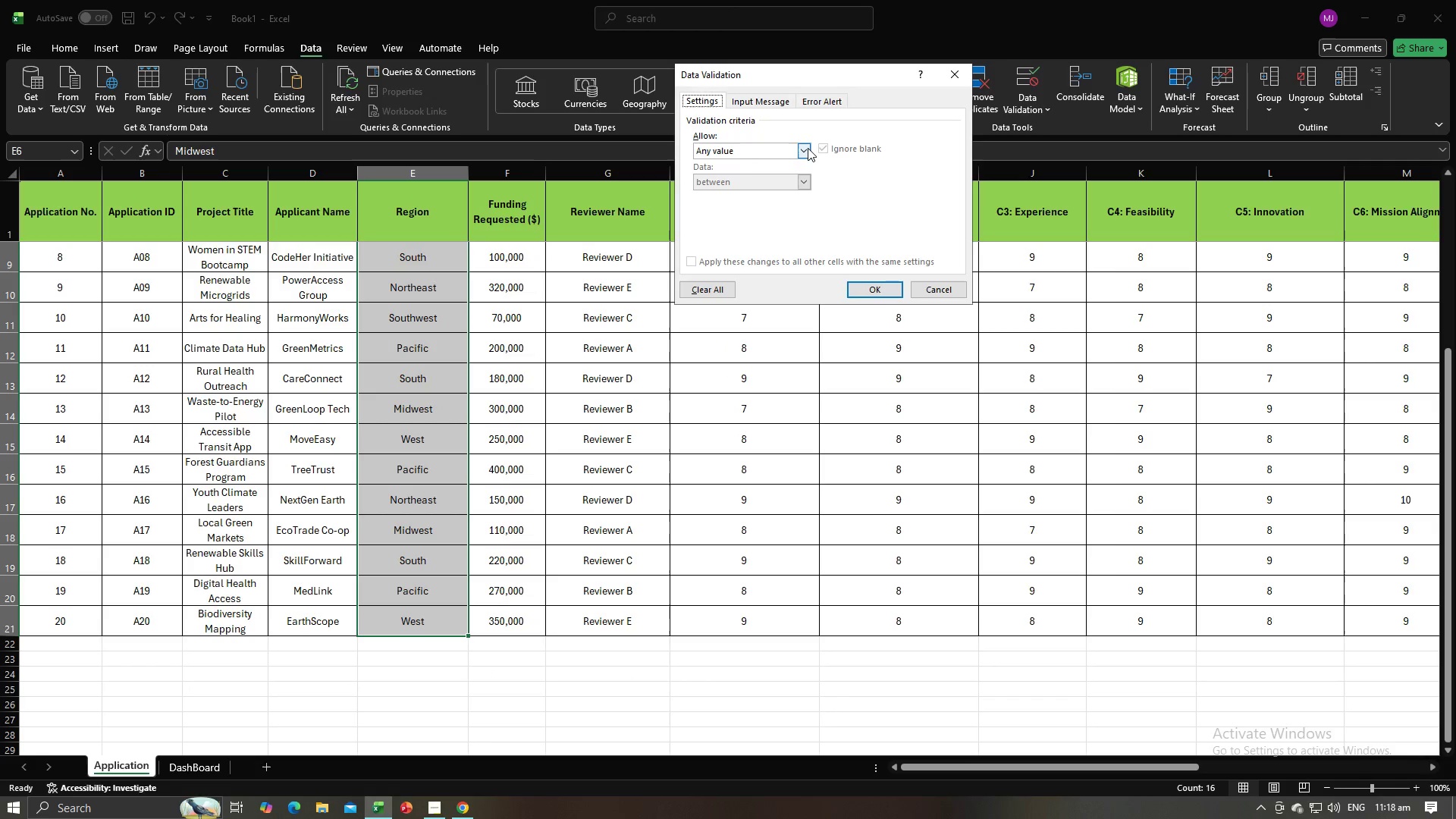 
left_click([807, 148])
 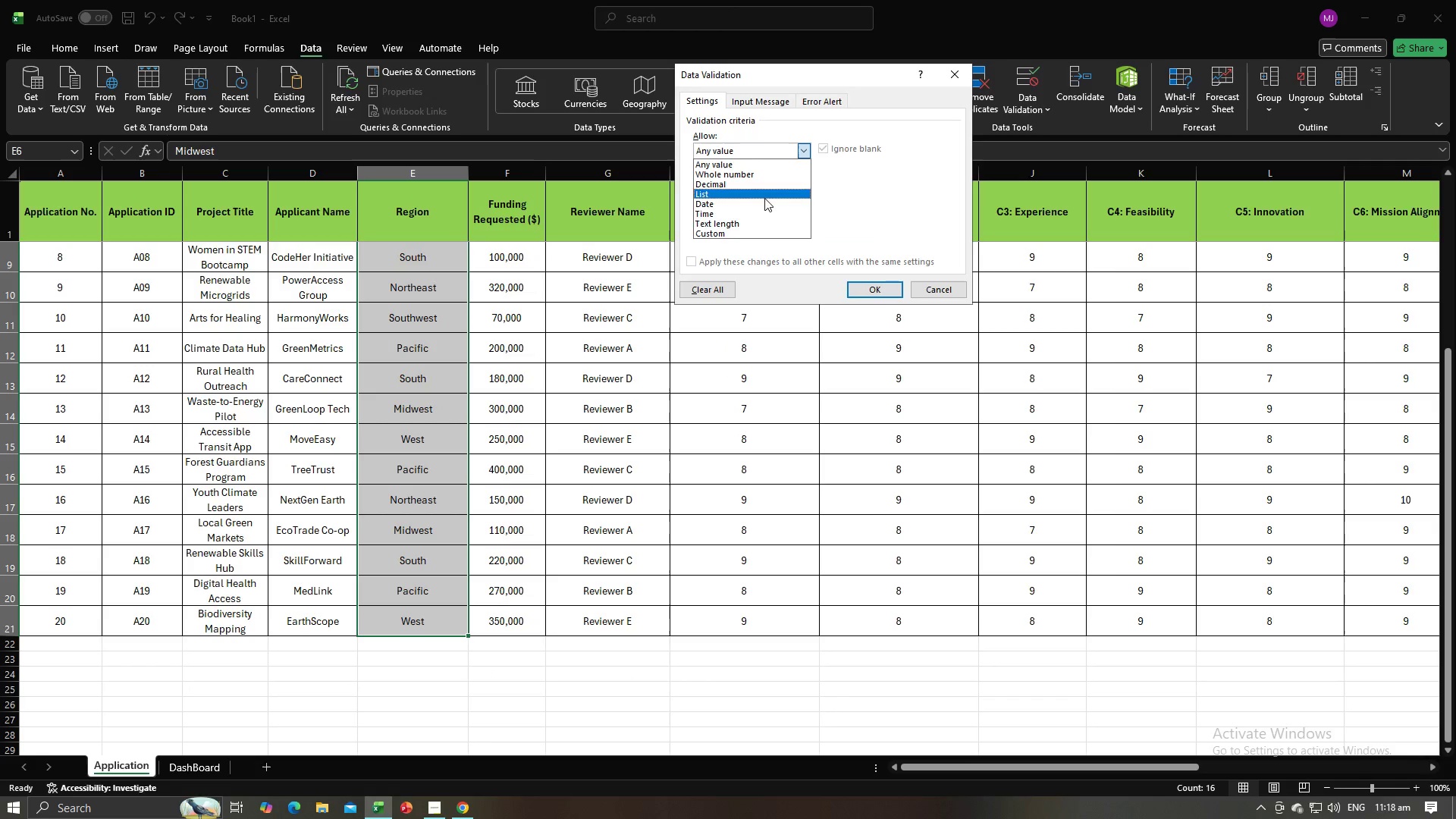 
left_click([764, 198])
 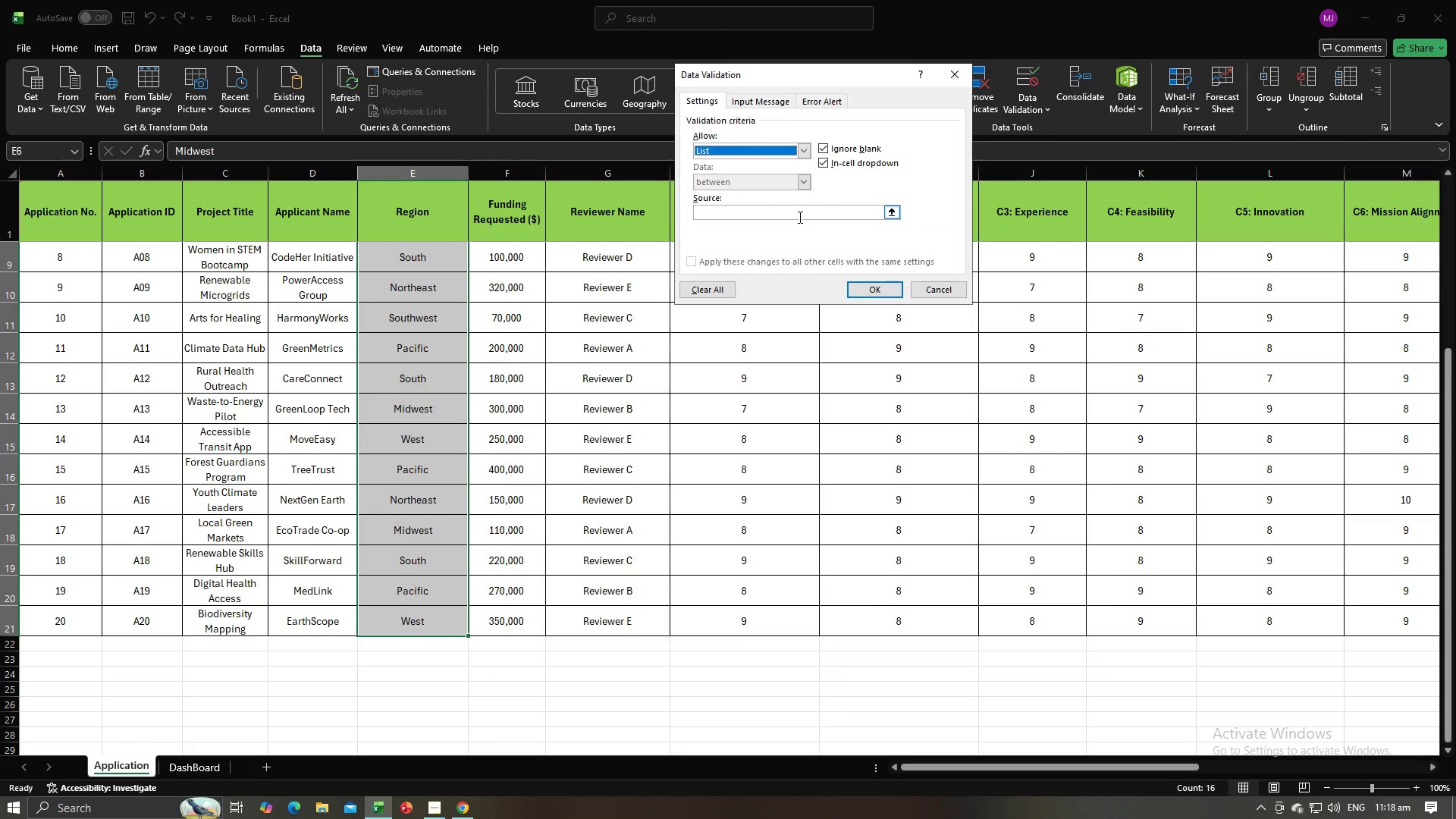 
left_click([799, 217])
 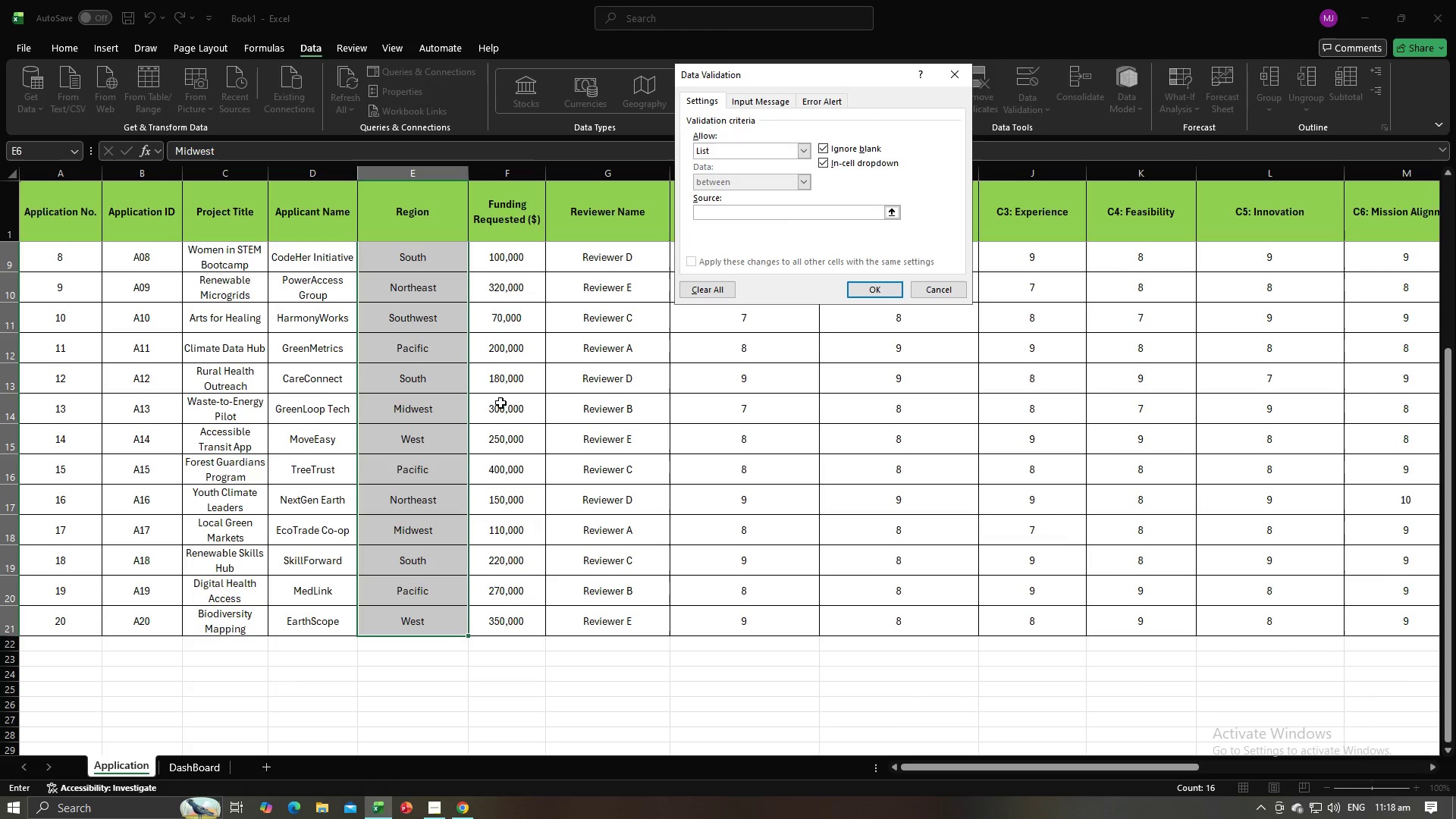 
scroll: coordinate [501, 404], scroll_direction: up, amount: 10.0
 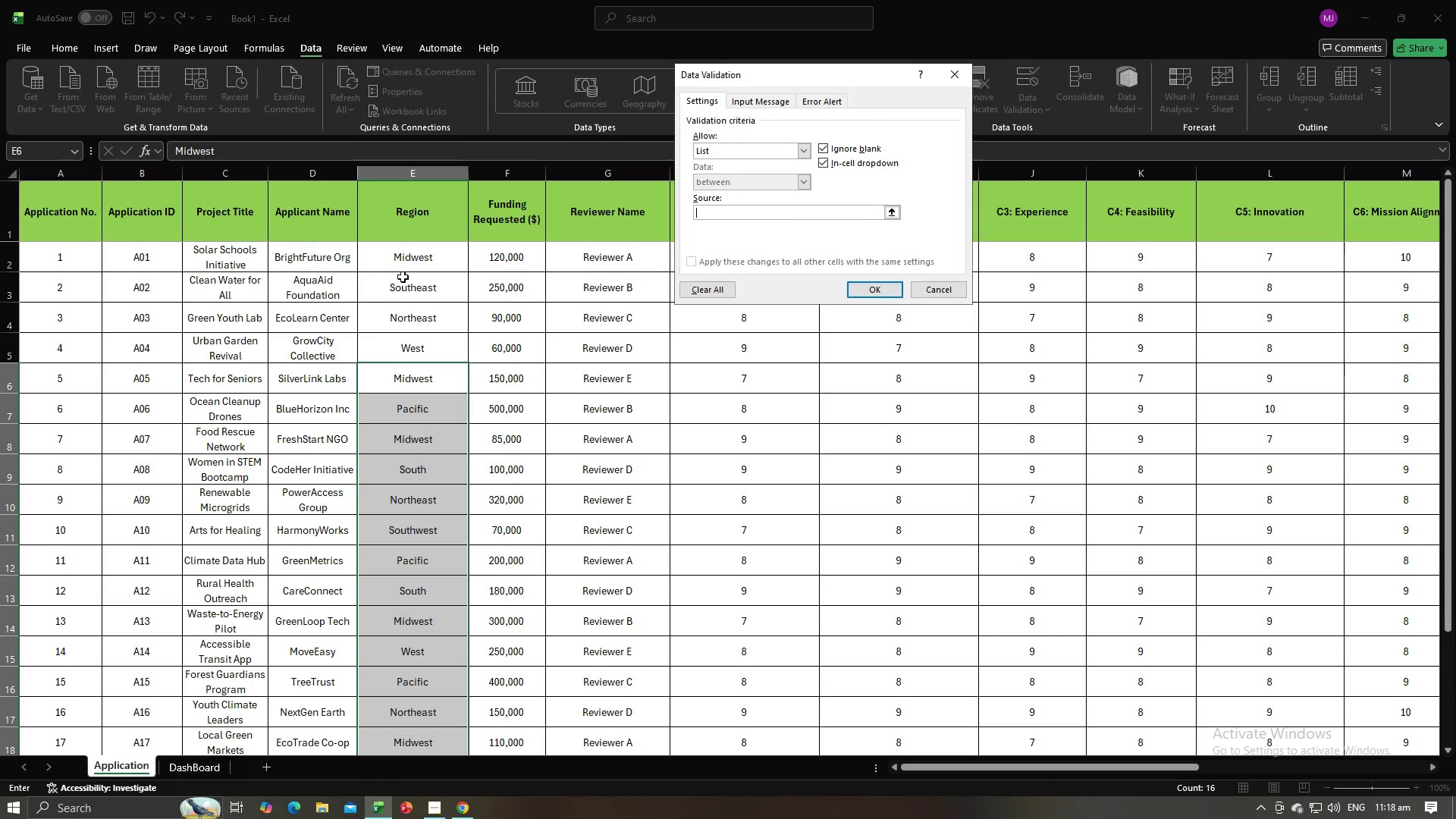 
left_click([402, 270])
 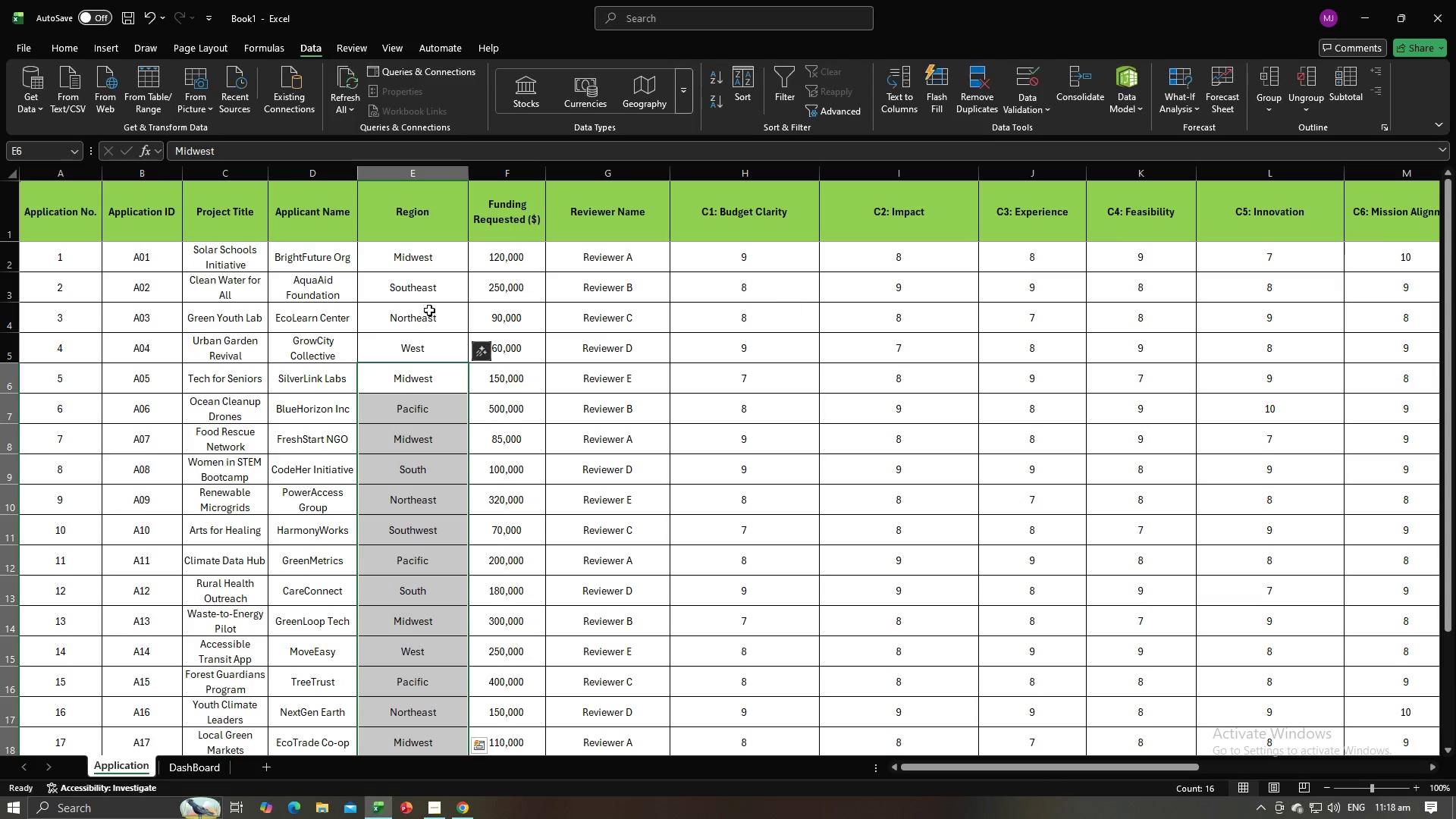 
left_click_drag(start_coordinate=[405, 259], to_coordinate=[403, 720])
 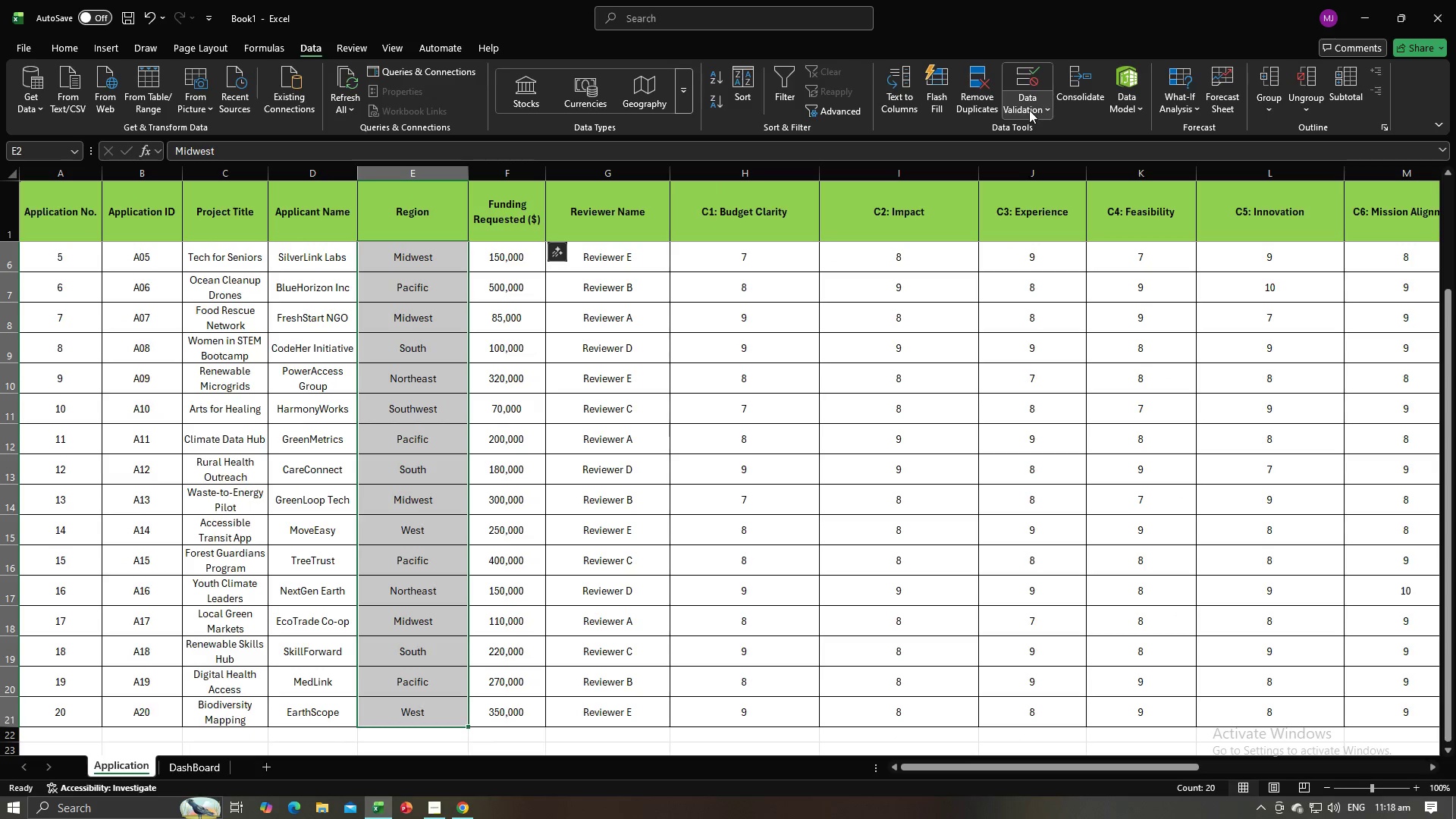 
left_click([1028, 67])
 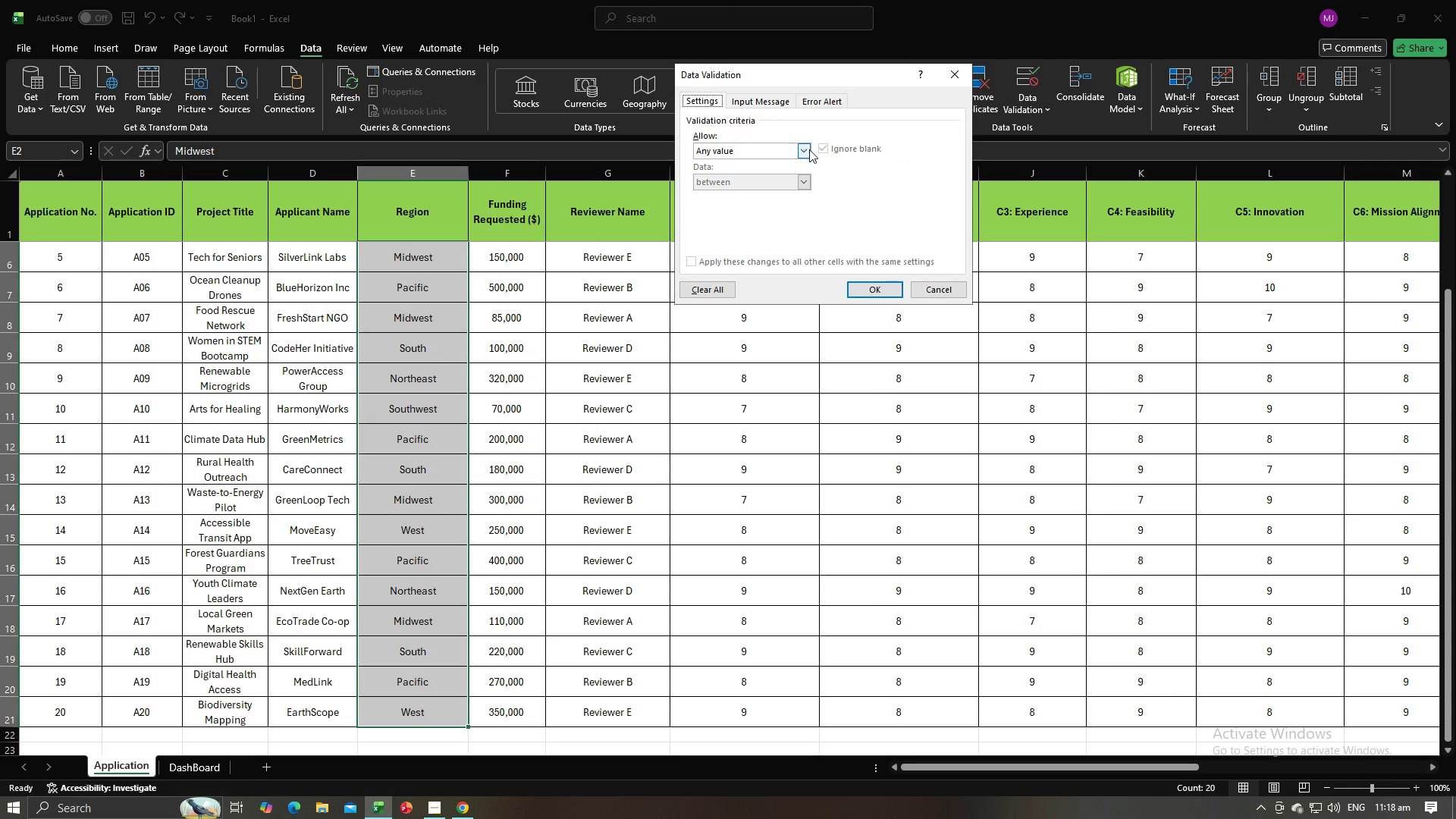 
left_click([804, 149])
 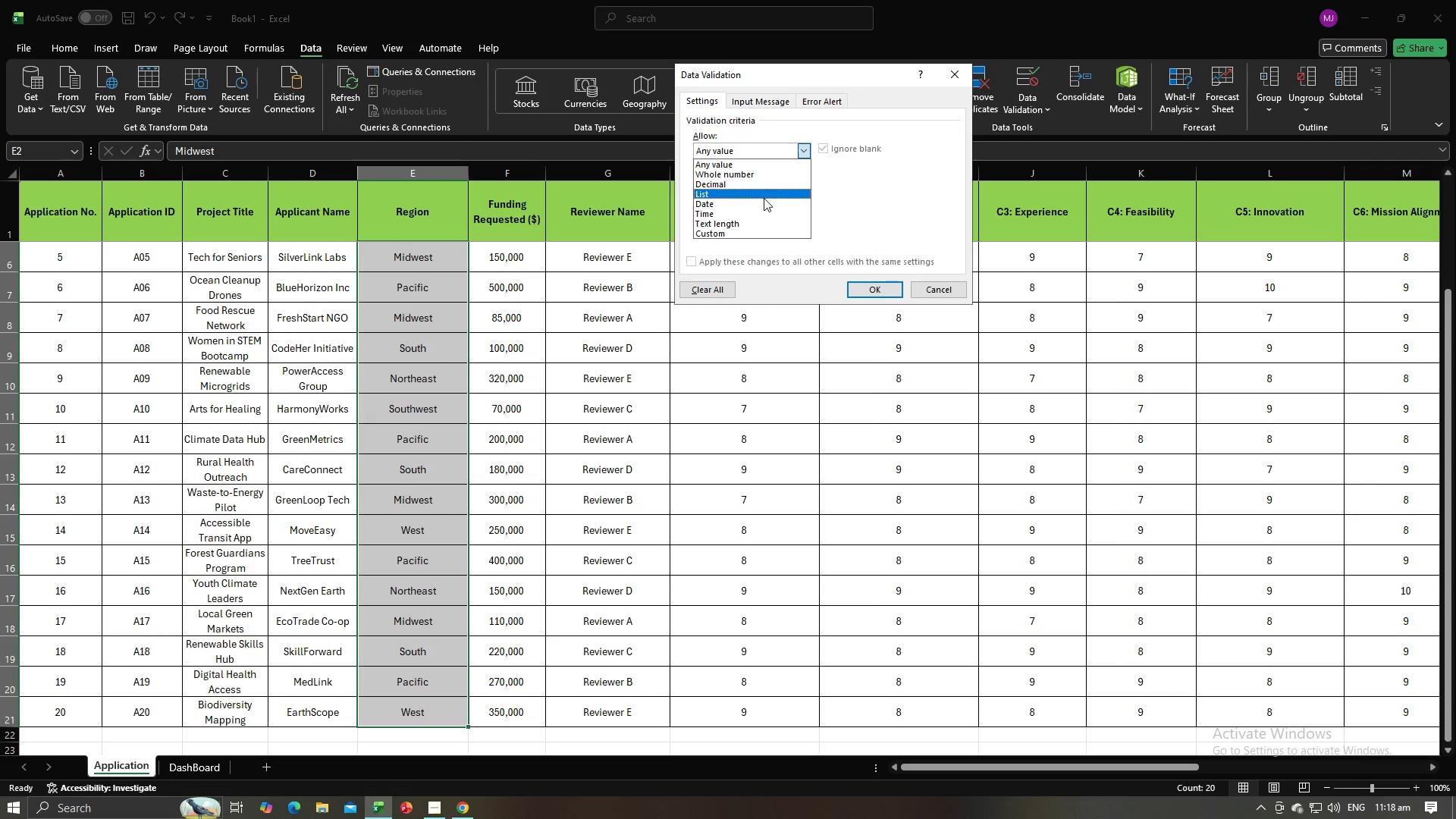 
left_click([764, 198])
 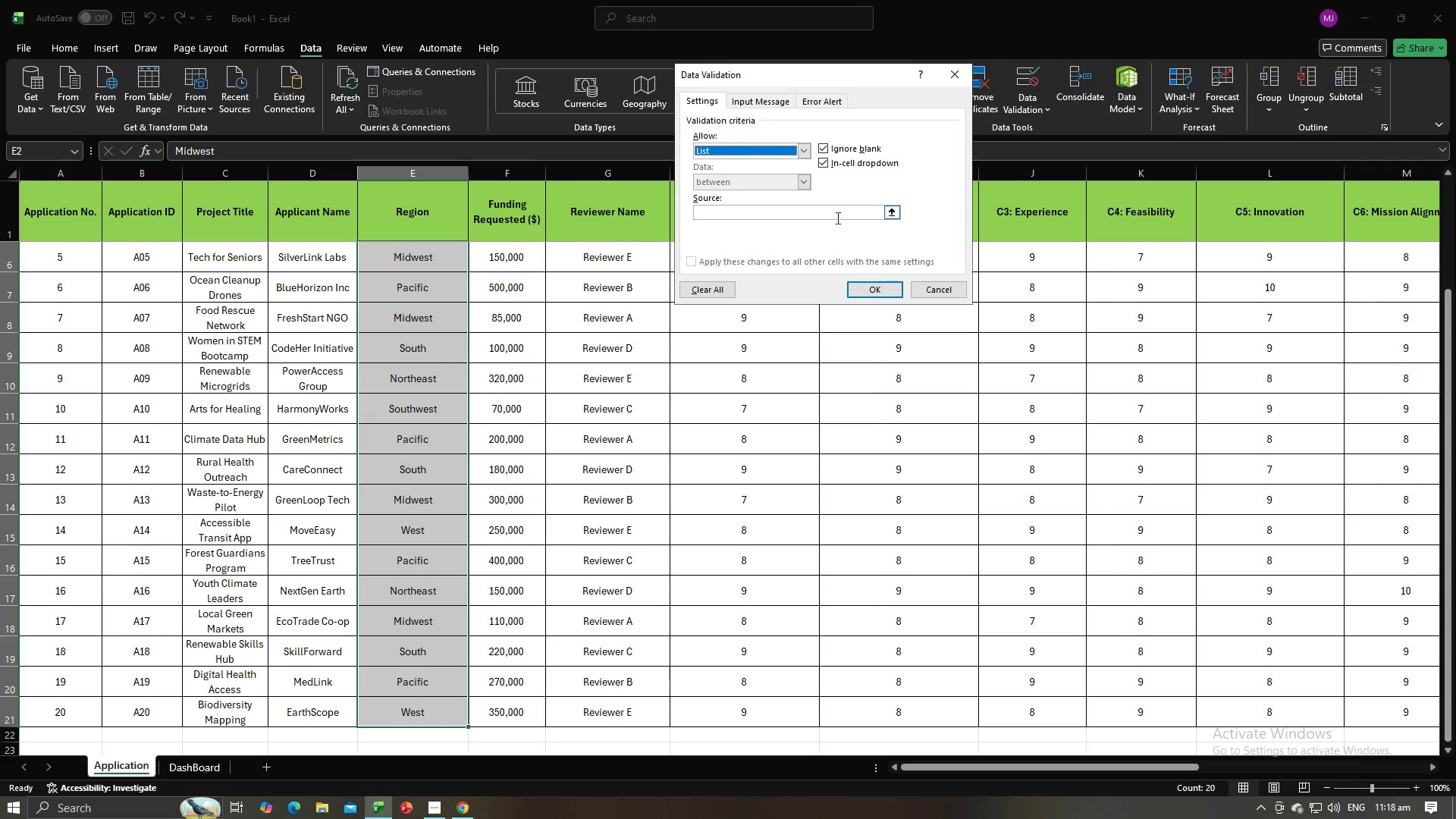 
left_click([836, 215])
 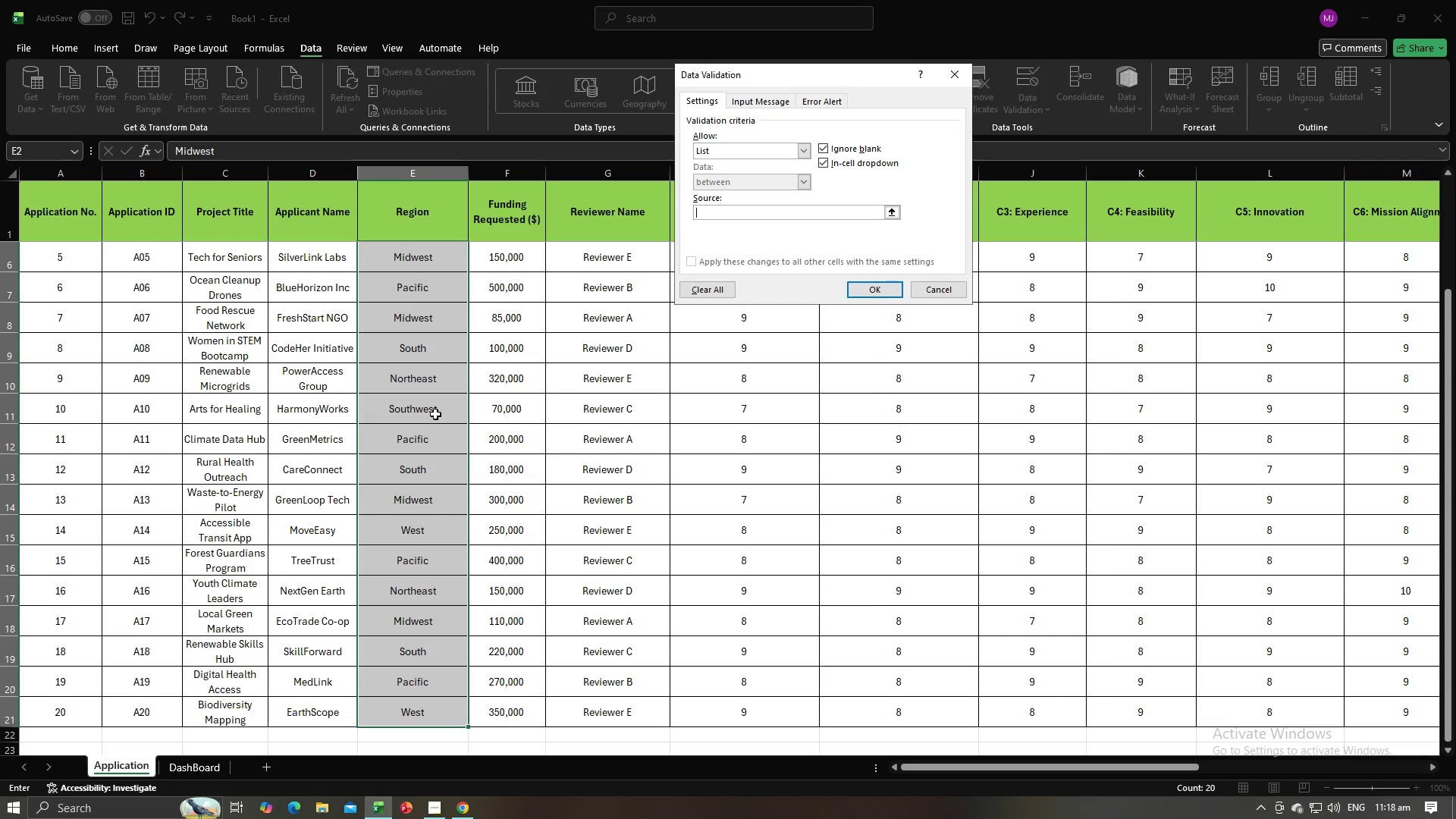 
scroll: coordinate [438, 416], scroll_direction: up, amount: 8.0
 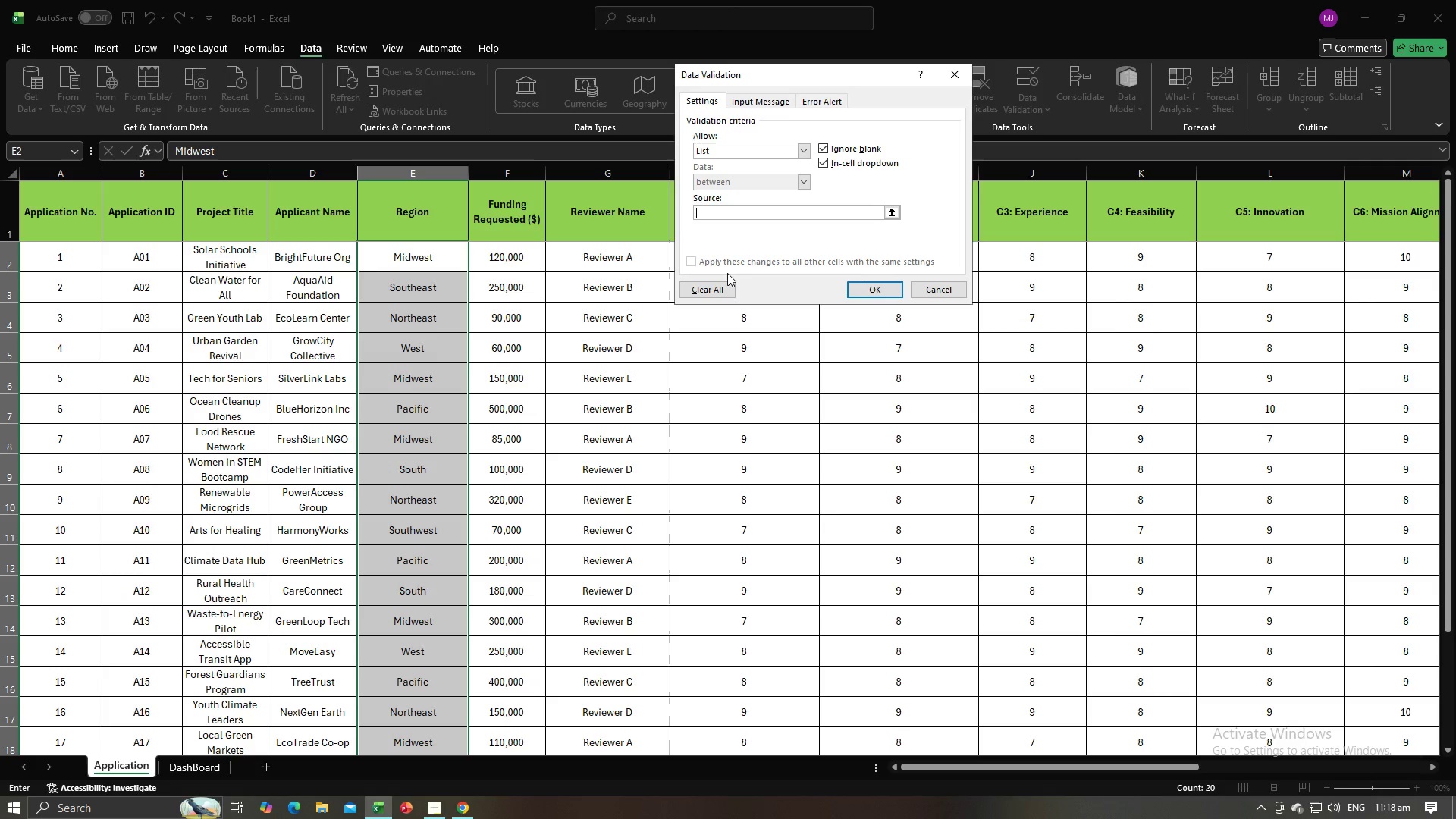 
type(MidW)
key(Backspace)
type(west, Southeast, Northeast, West, East, North, )
 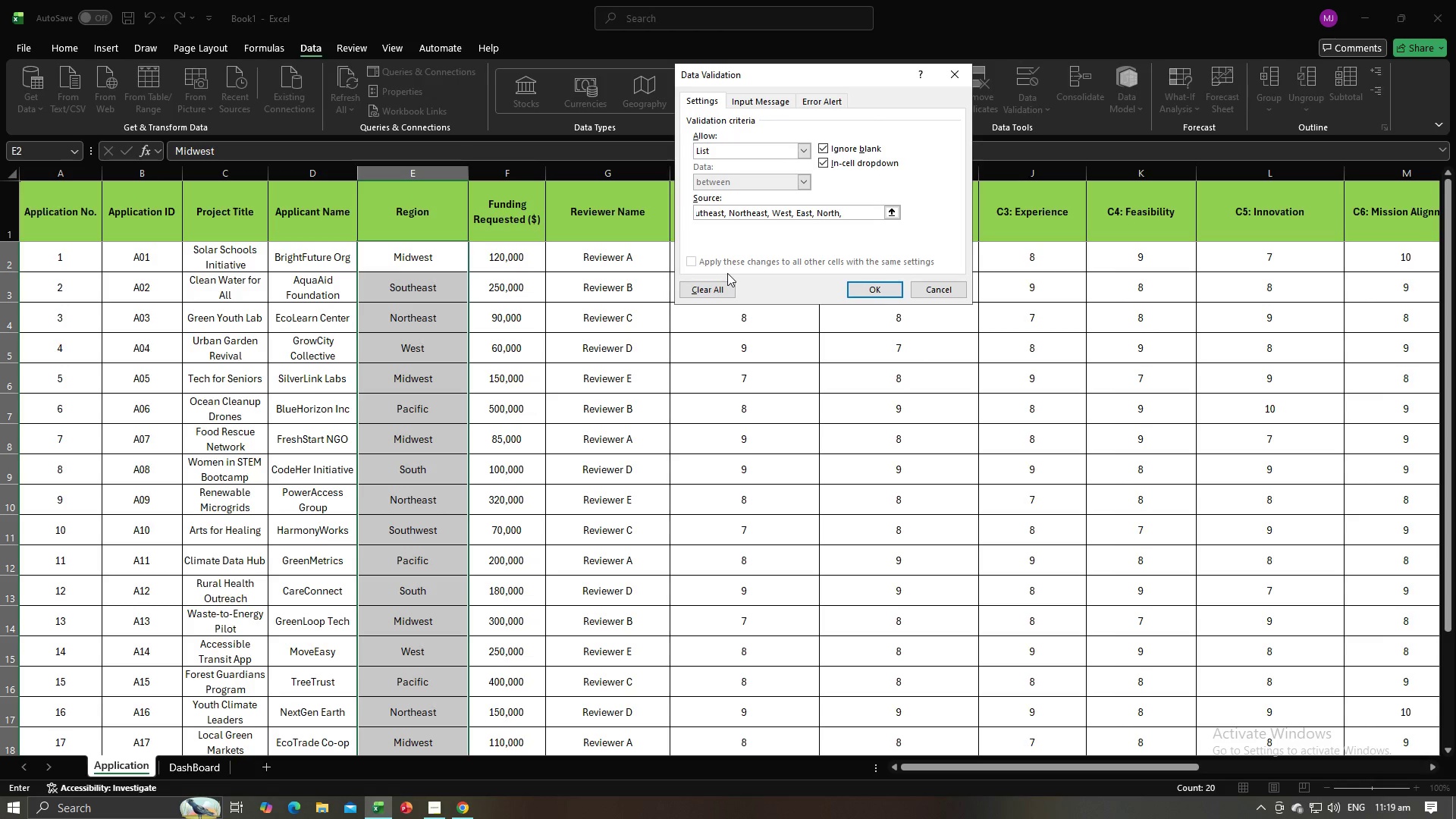 
 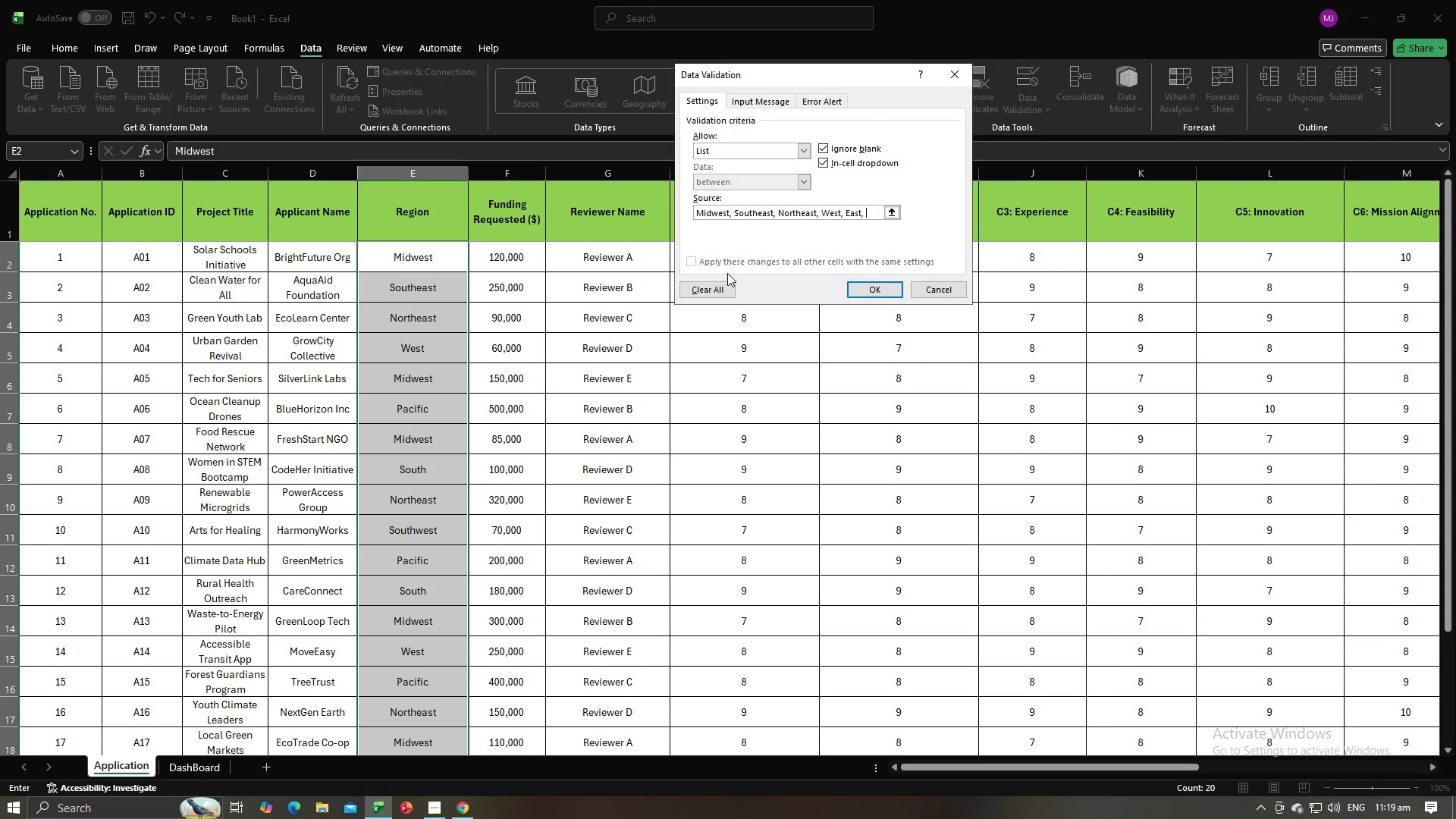 
hold_key(key=ShiftLeft, duration=0.98)
 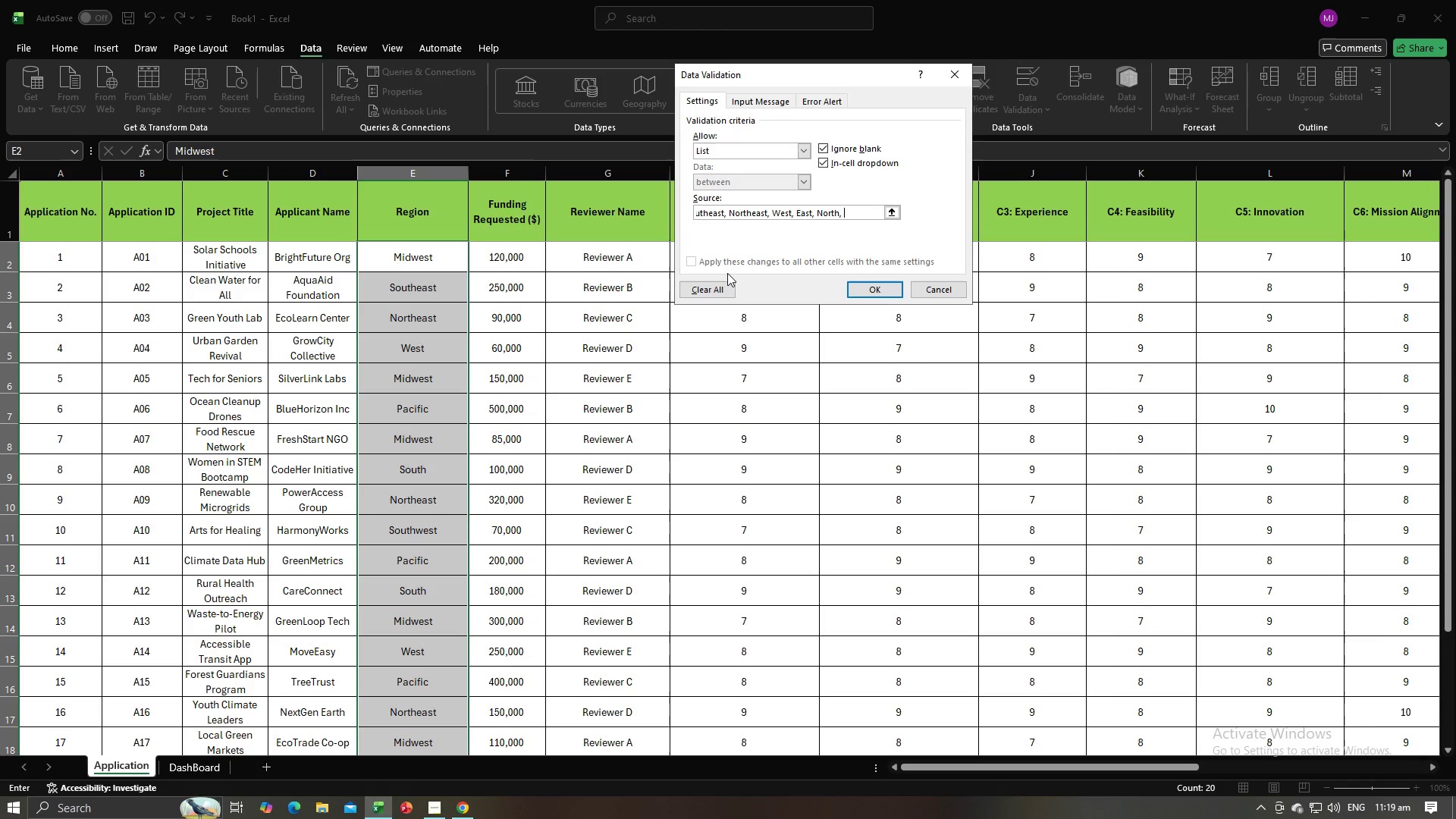 
wait(8.07)
 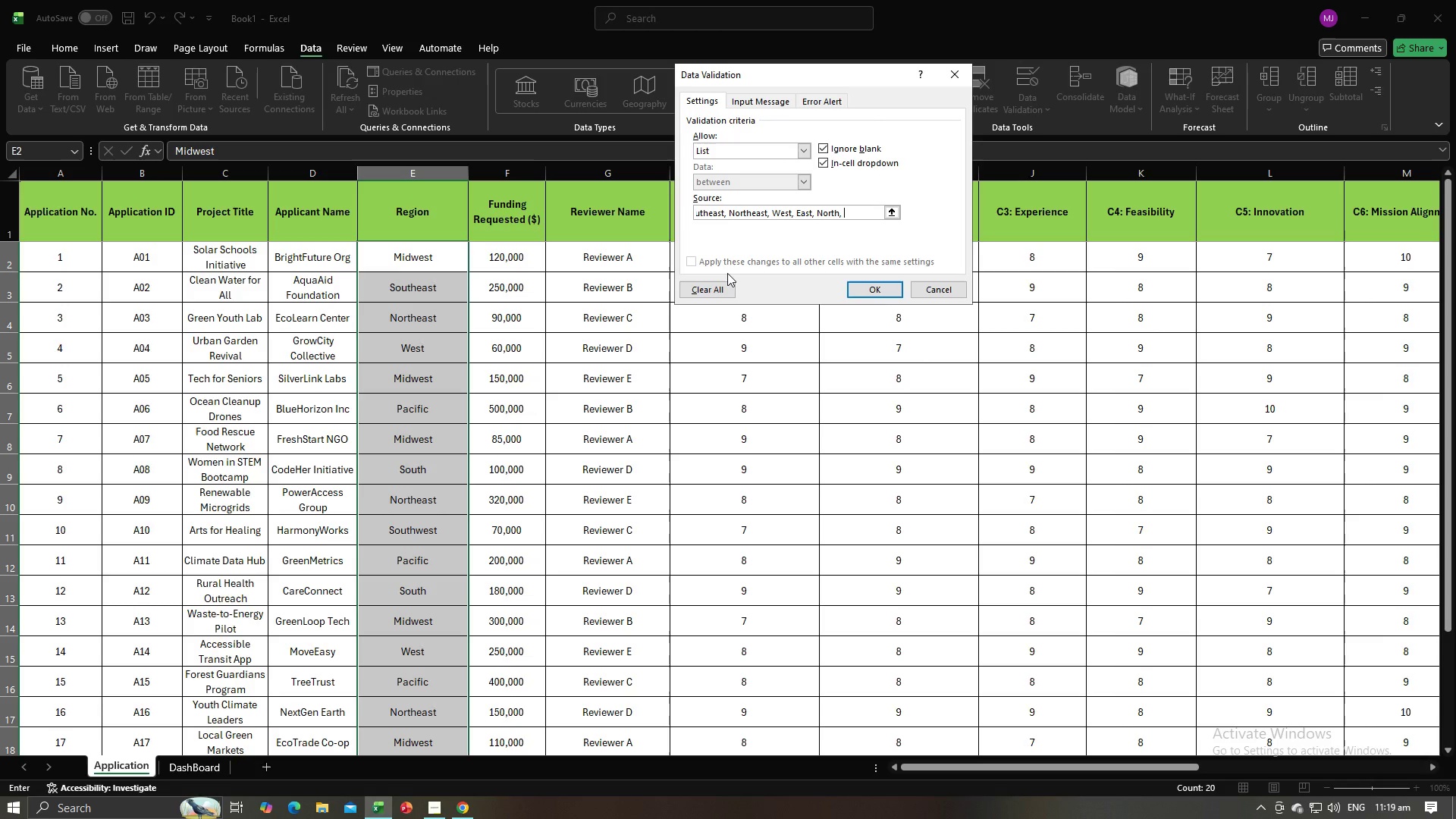 
type(Pacific, )
 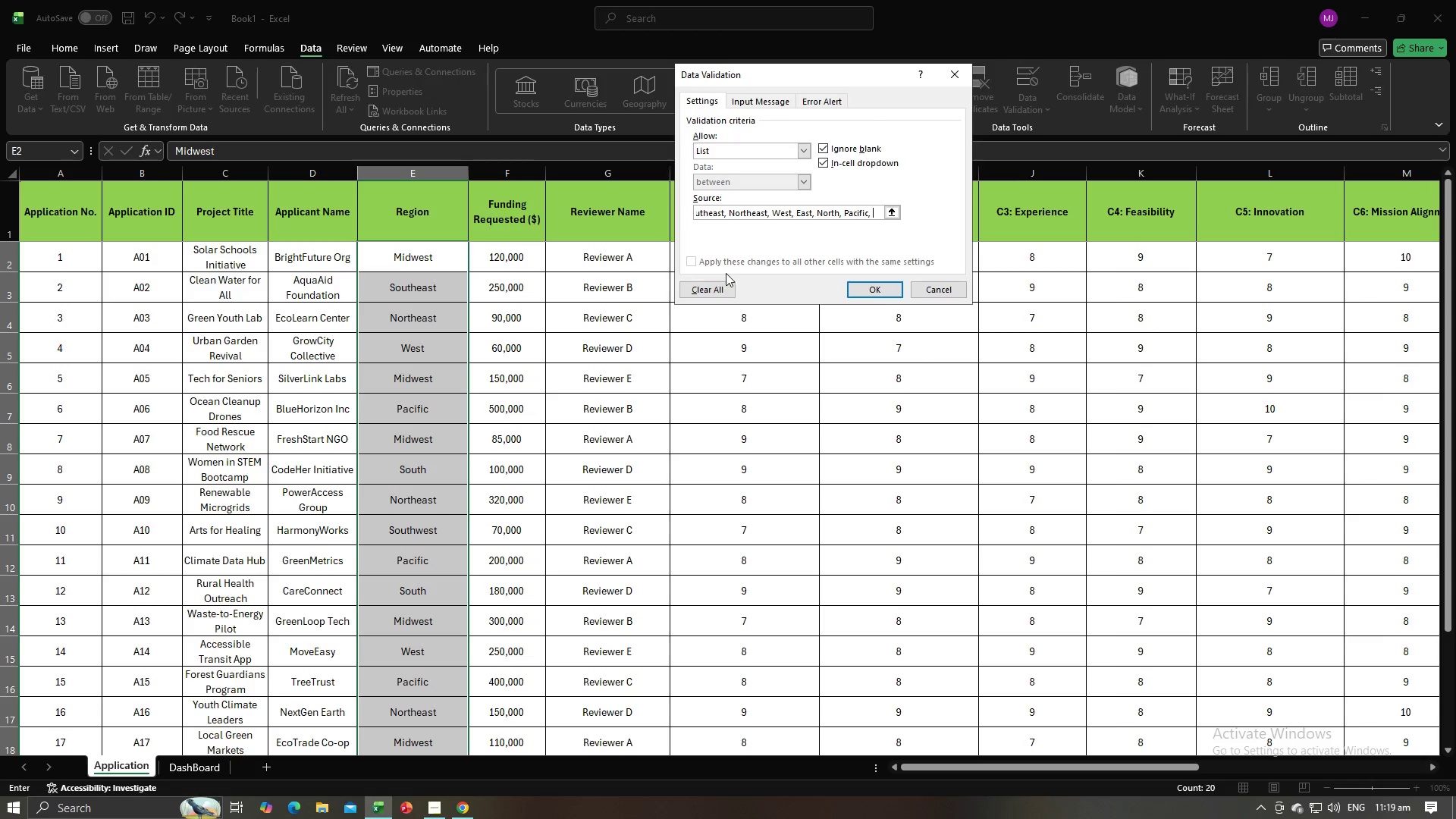 
scroll: coordinate [453, 496], scroll_direction: down, amount: 4.0
 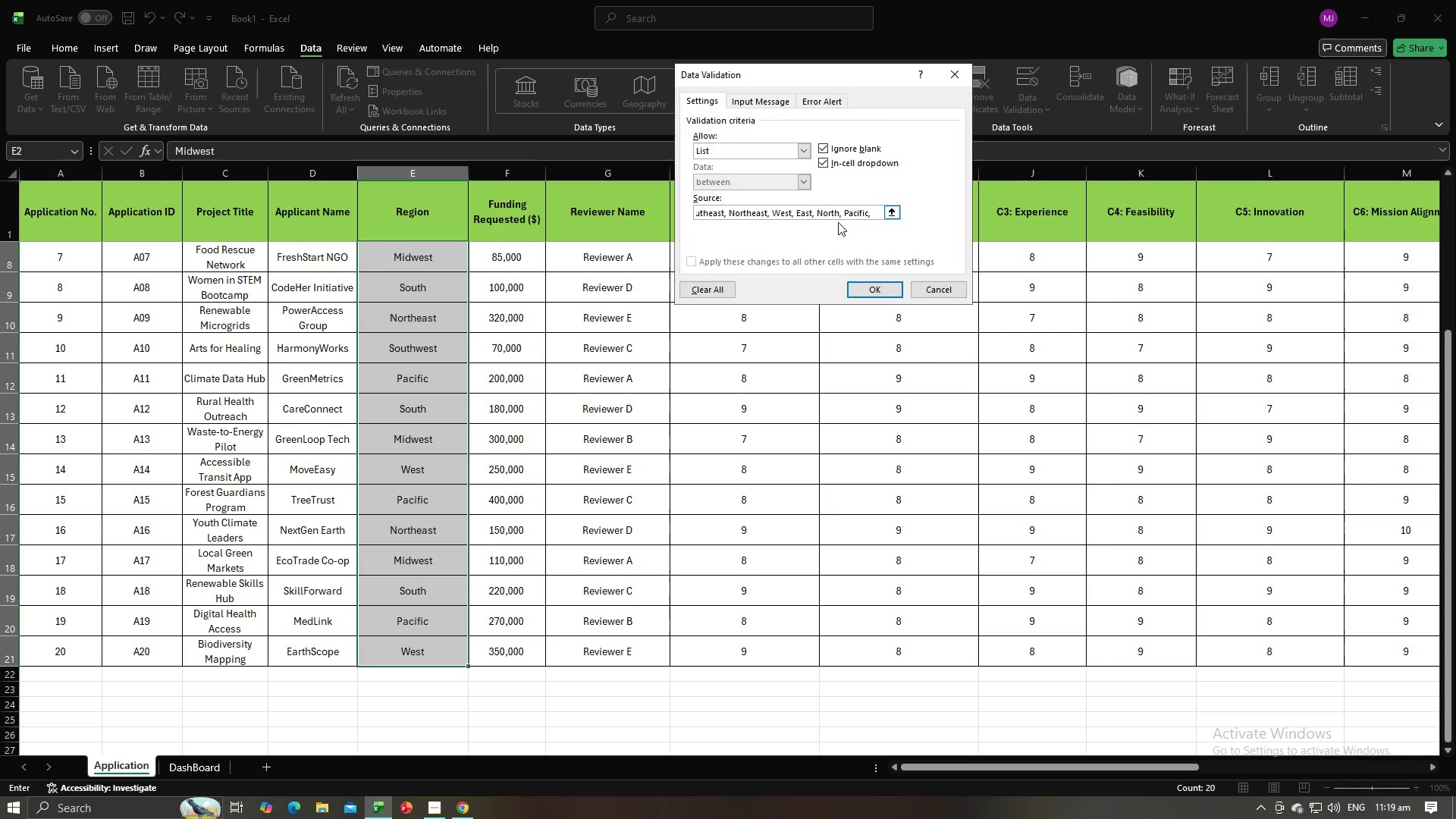 
left_click([876, 285])
 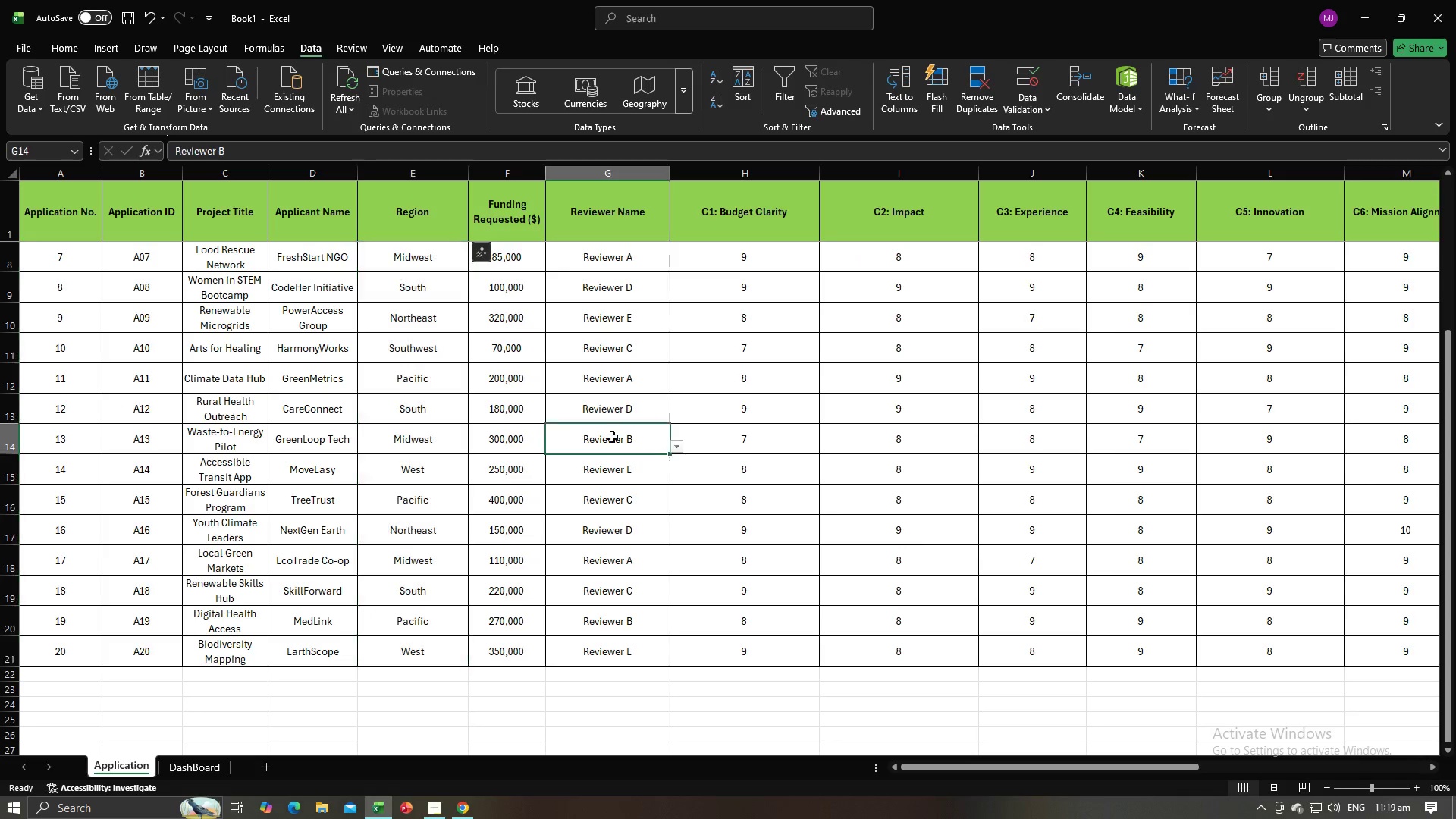 
left_click([612, 437])
 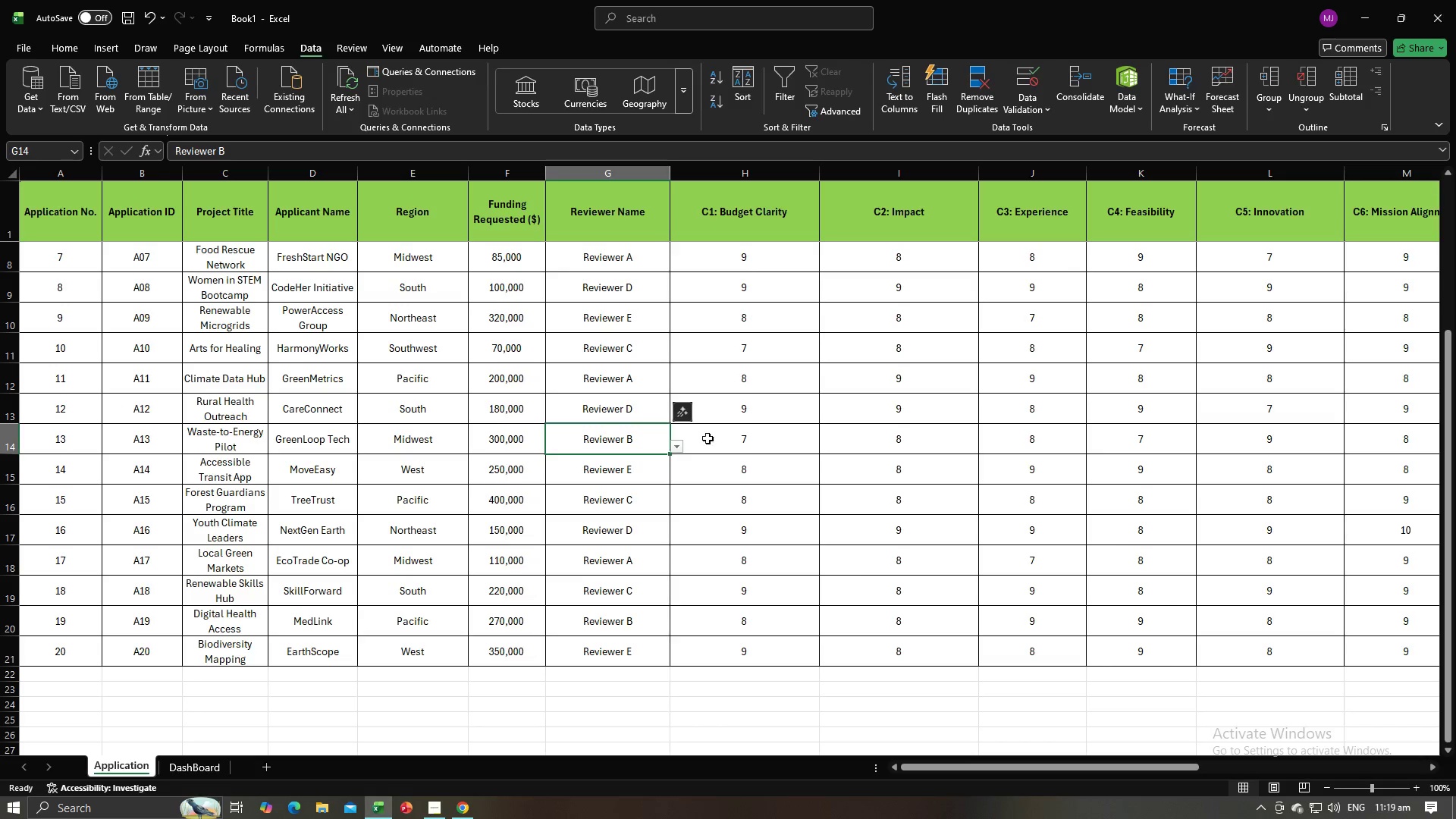 
scroll: coordinate [487, 372], scroll_direction: up, amount: 10.0
 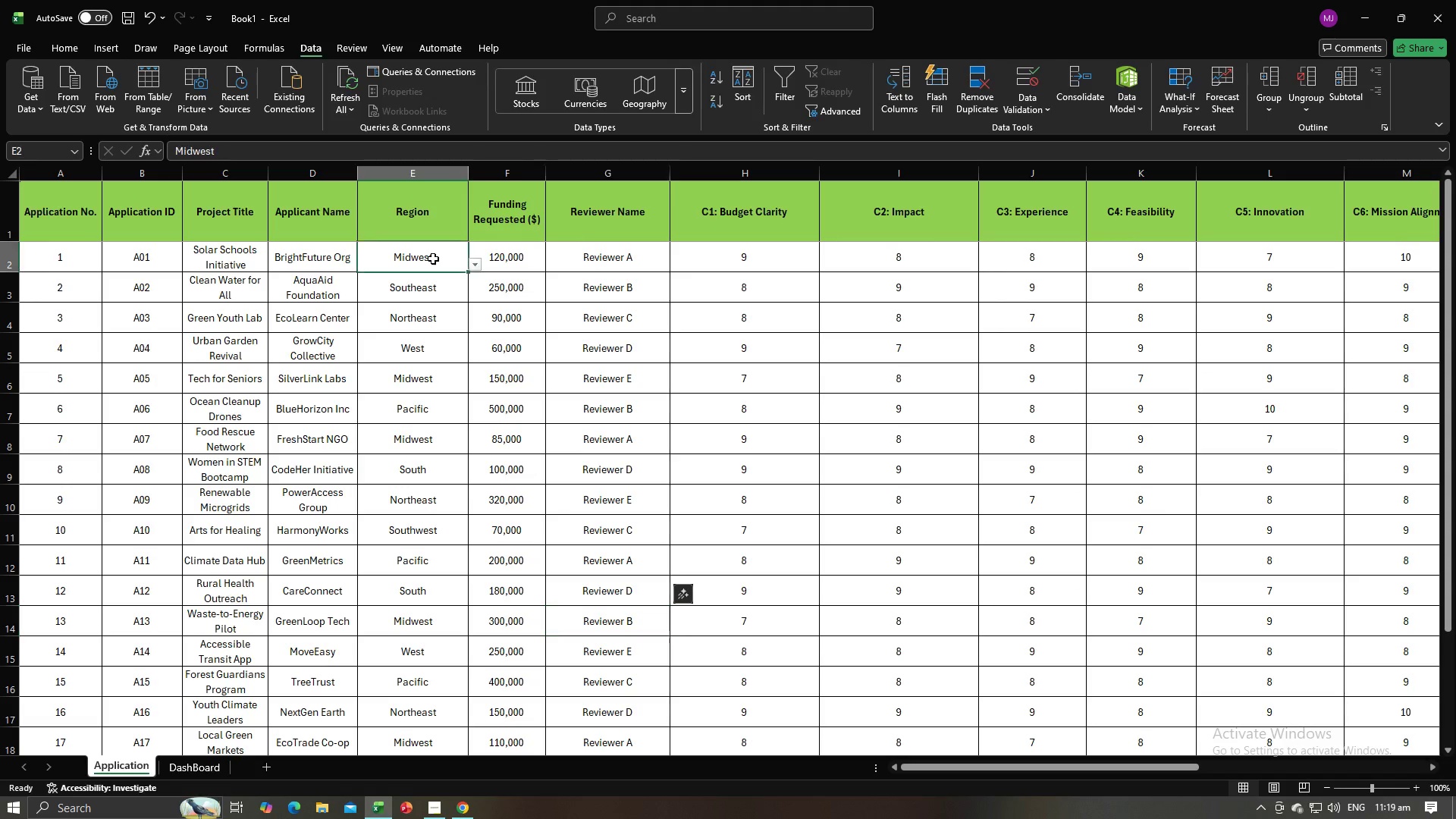 
left_click([433, 259])
 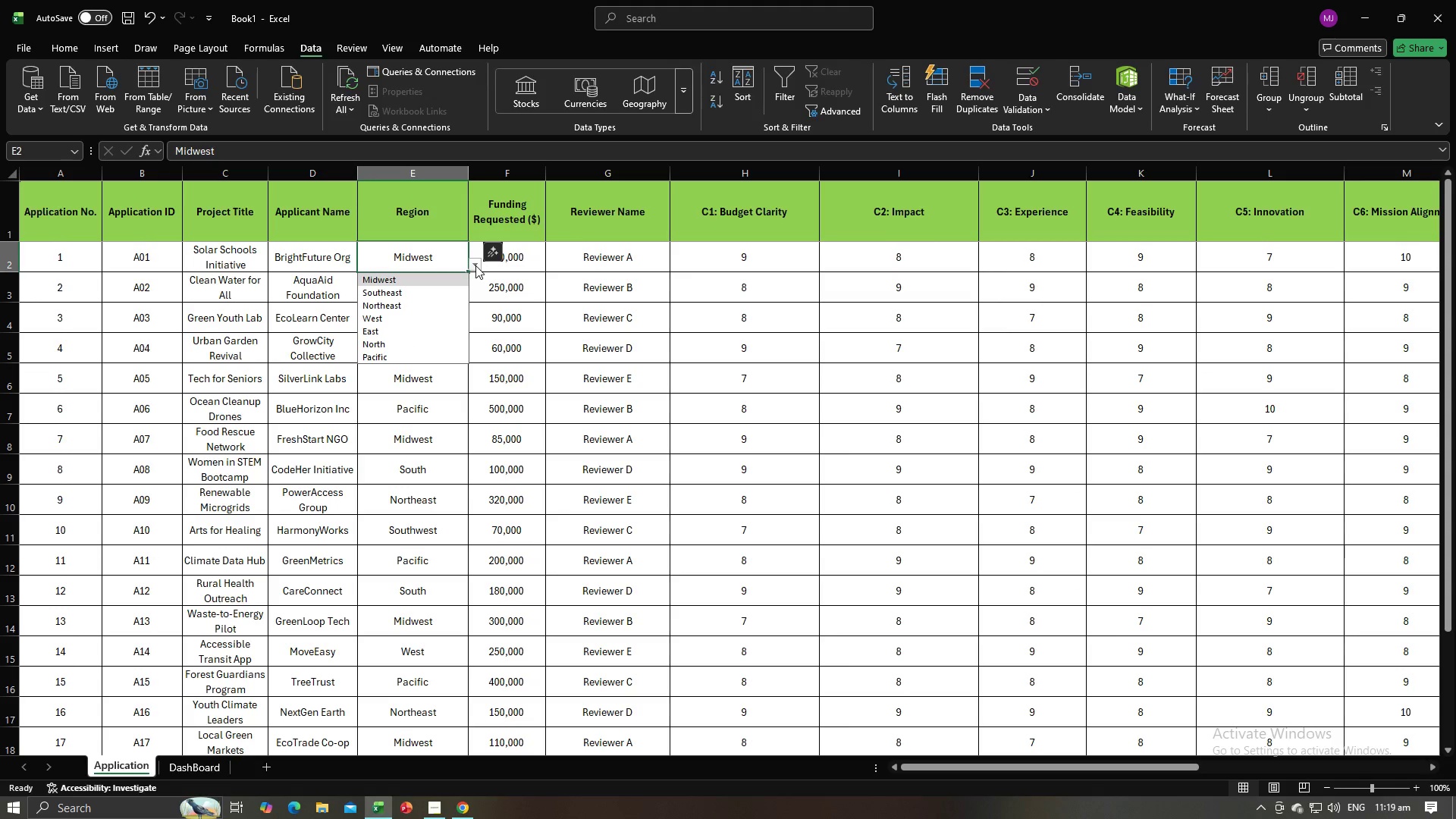 
left_click([475, 265])
 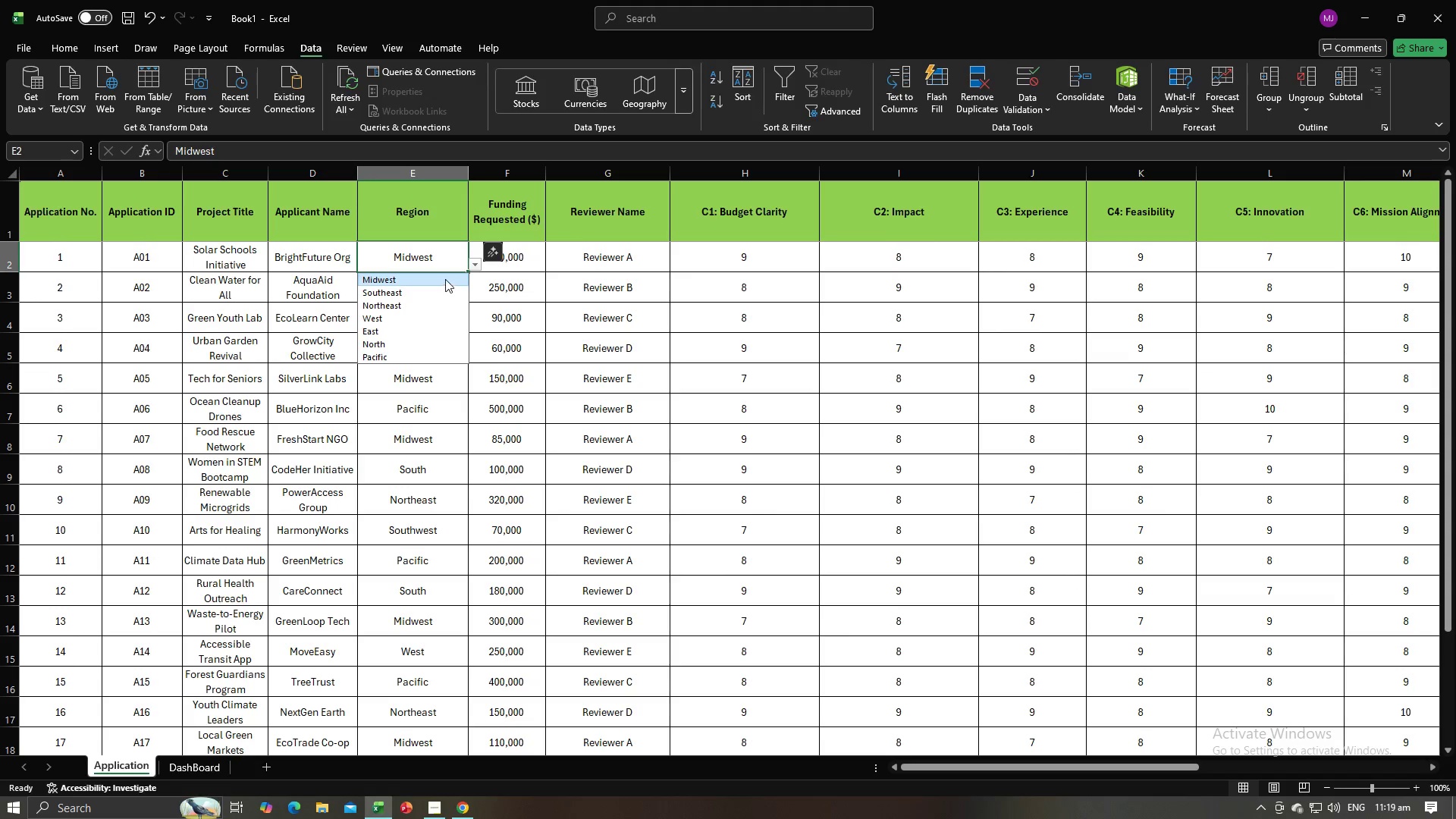 
left_click([445, 279])
 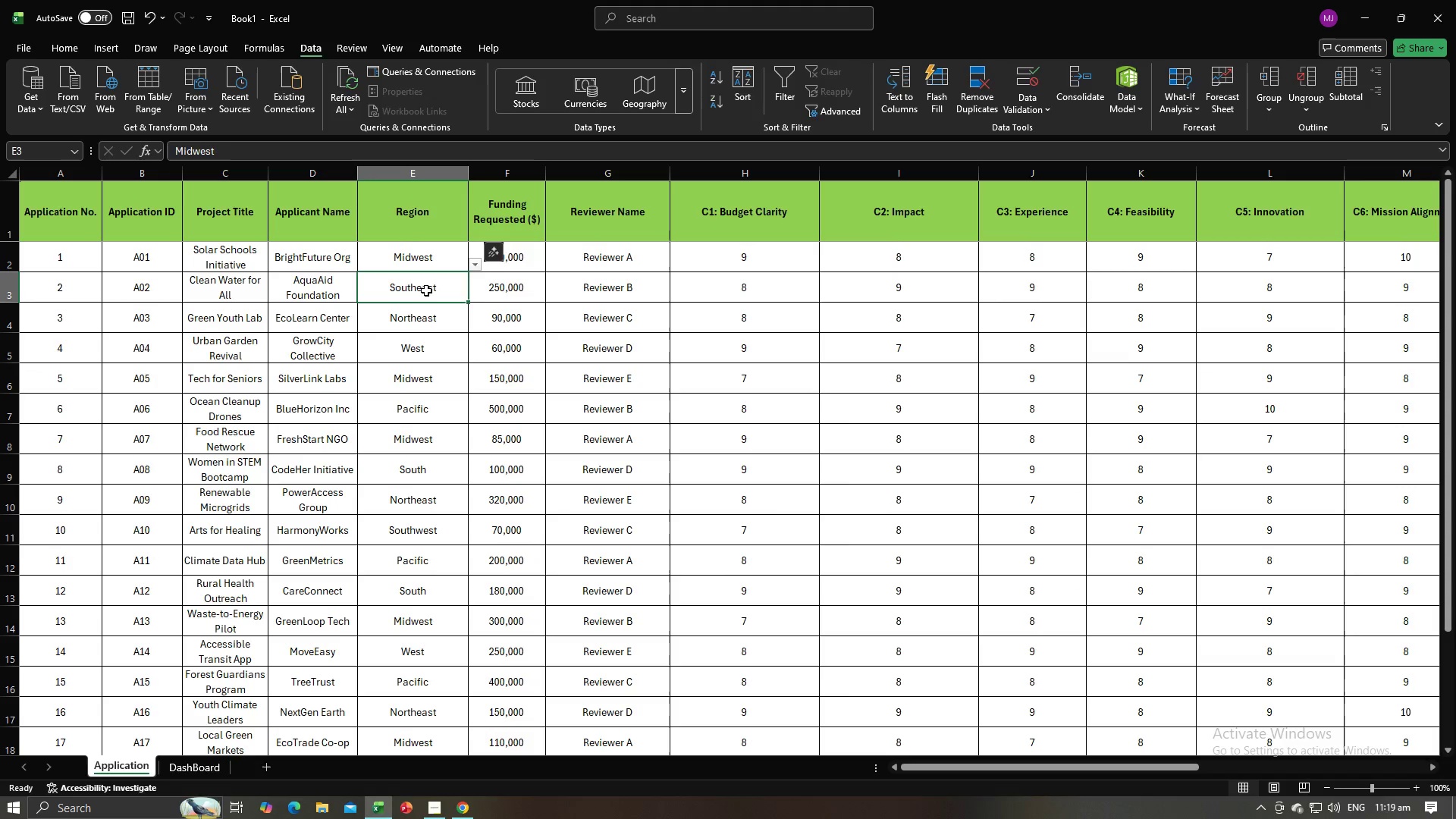 
left_click([426, 290])
 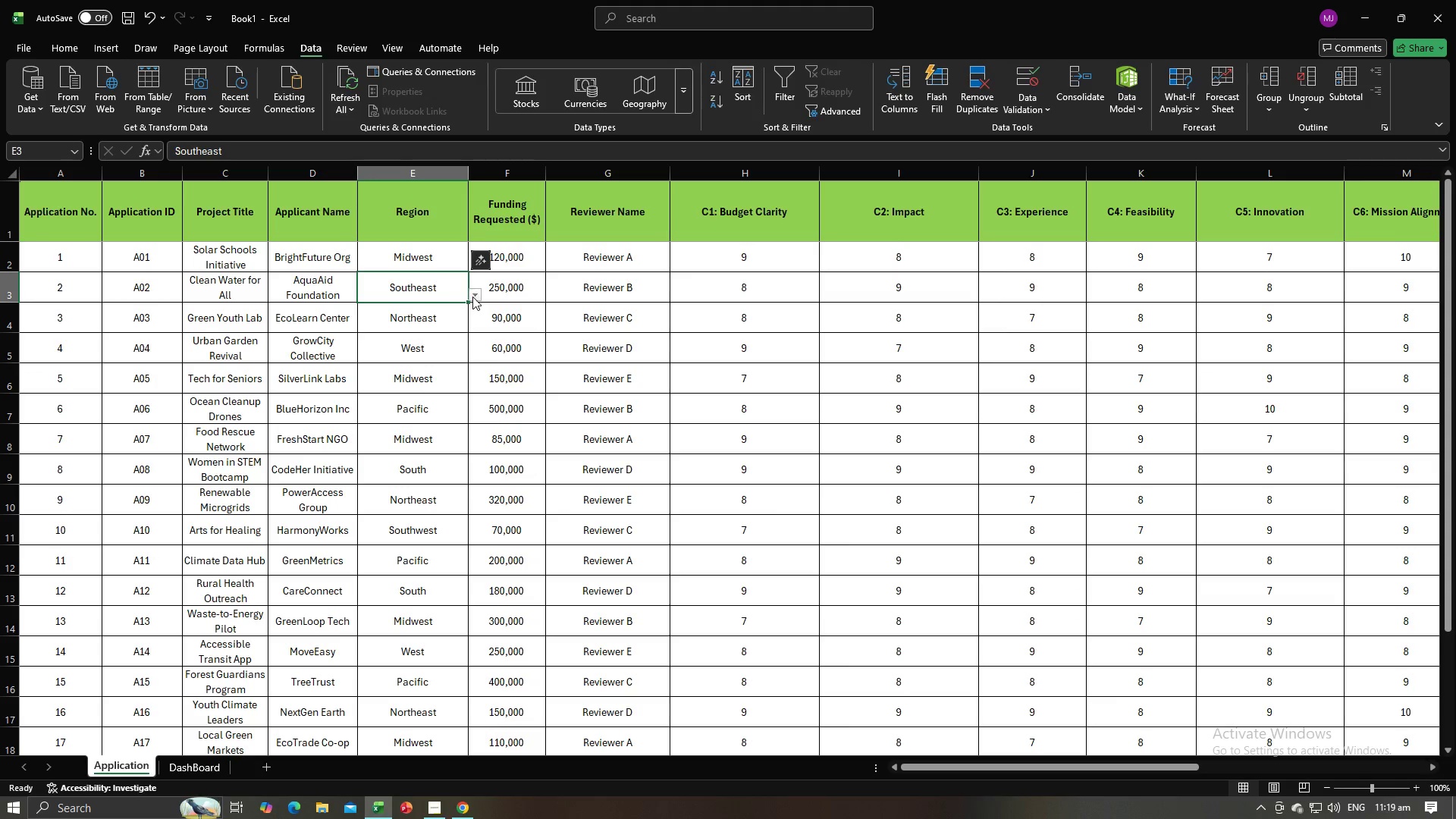 
left_click([472, 297])
 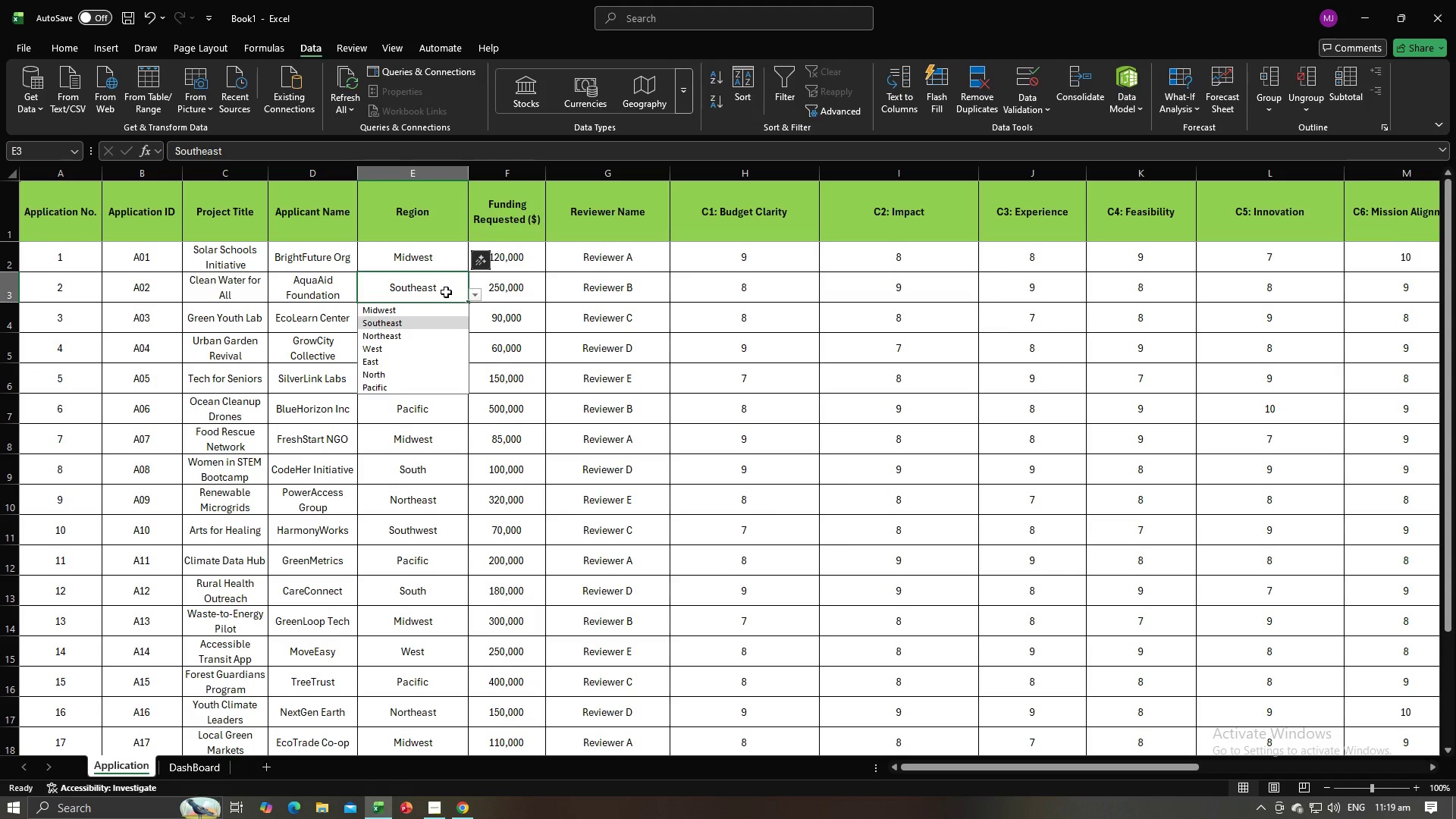 
left_click([446, 292])
 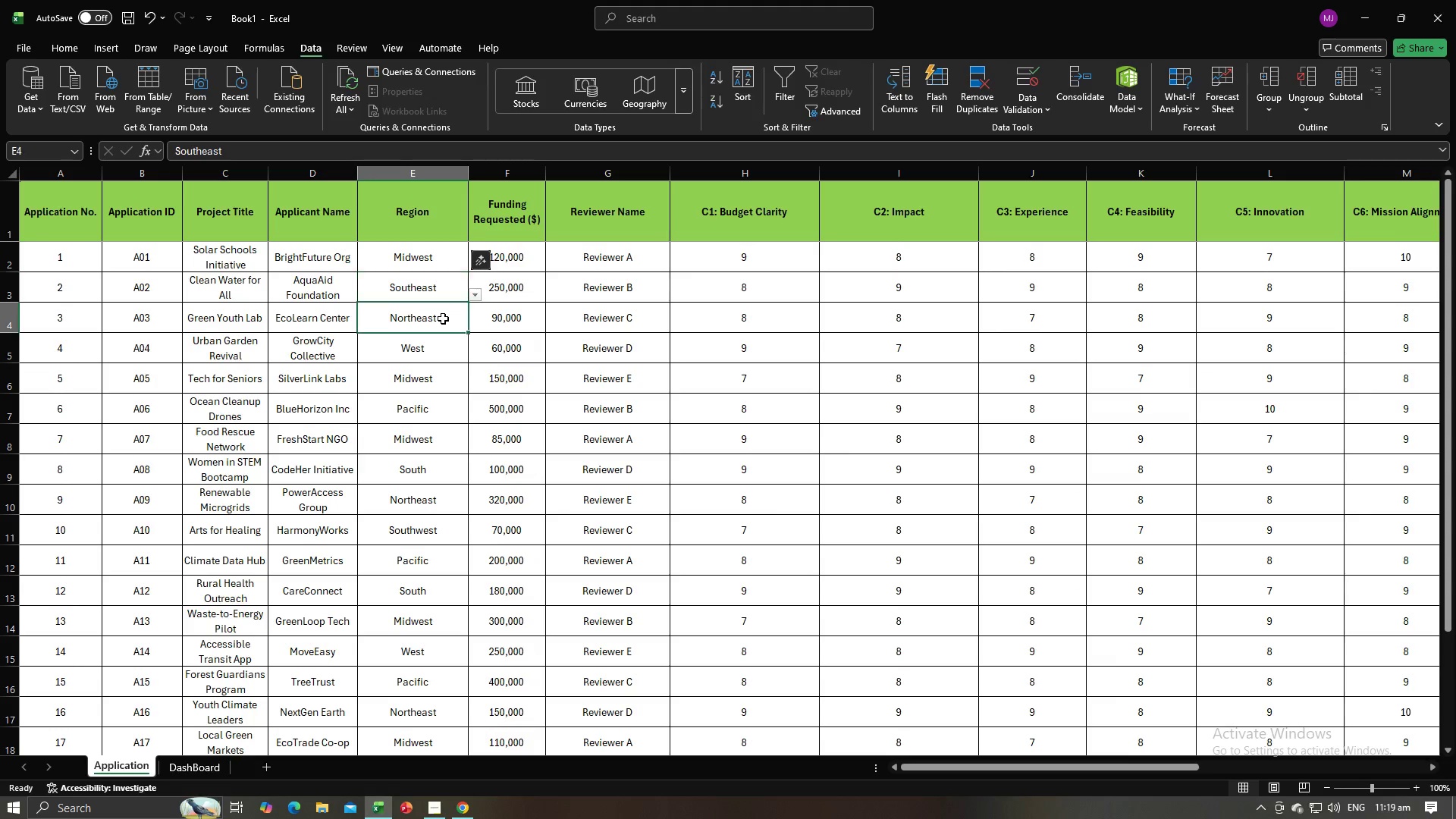 
left_click([443, 318])
 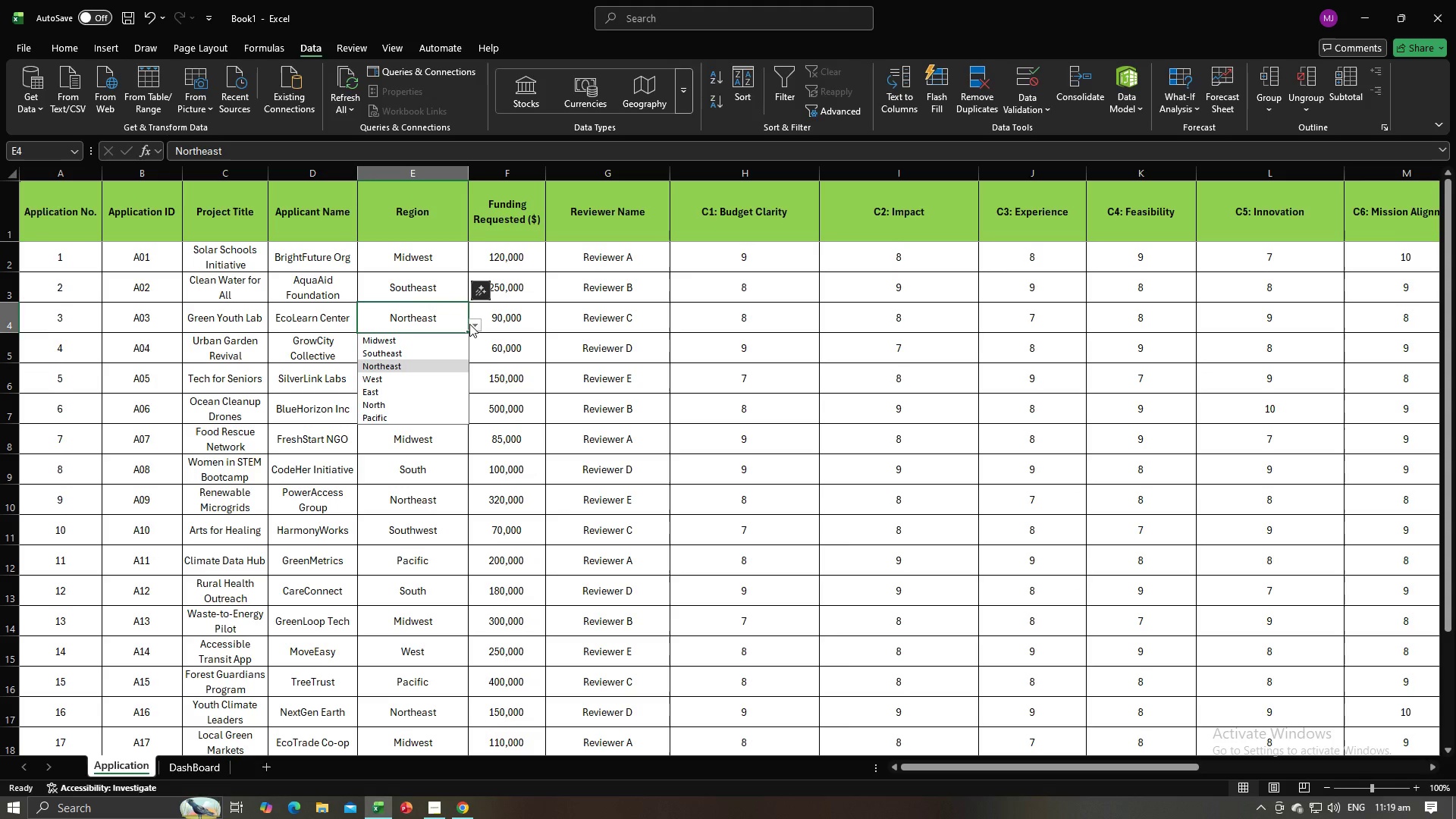 
left_click([469, 324])
 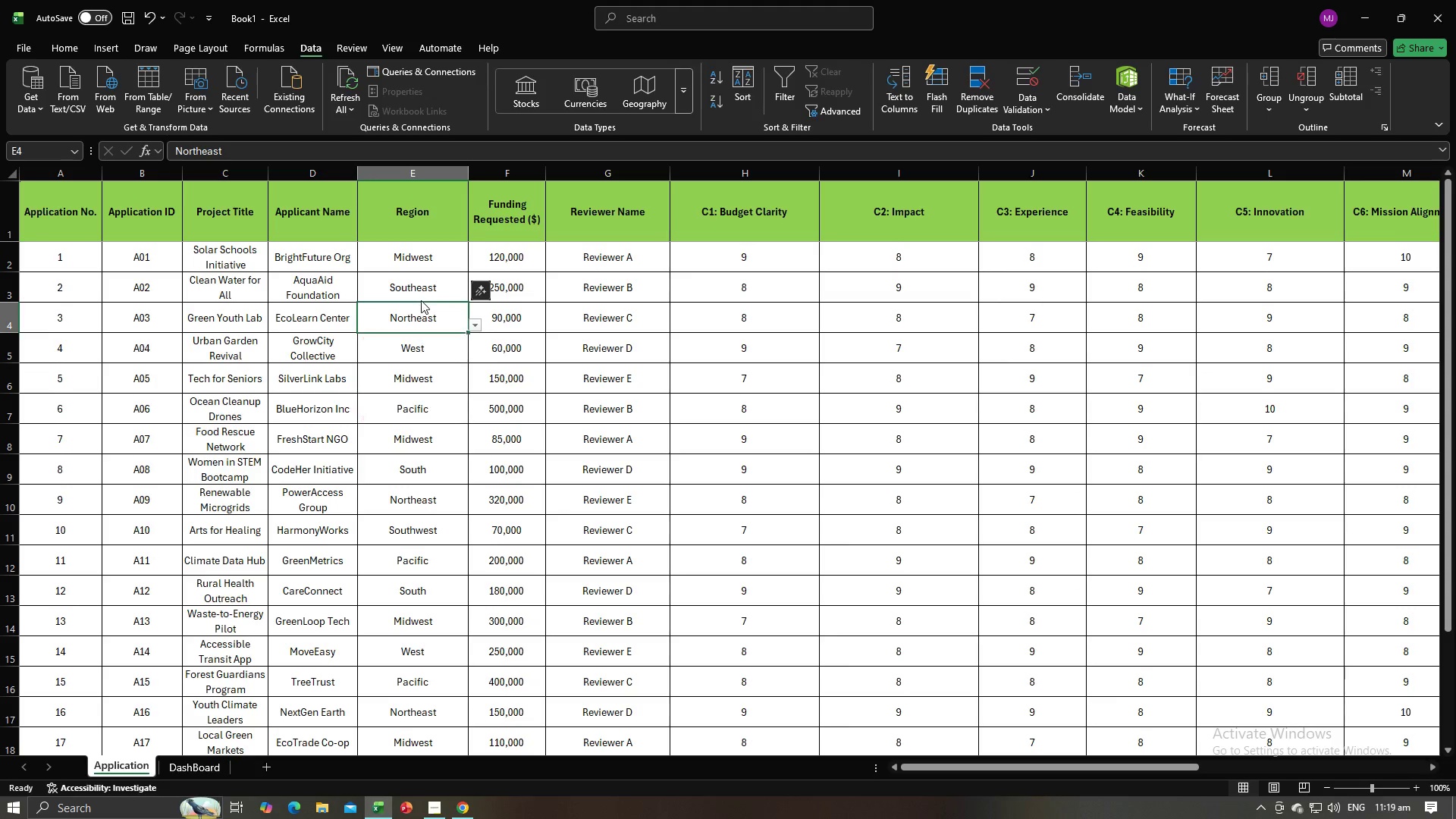 
left_click([421, 300])
 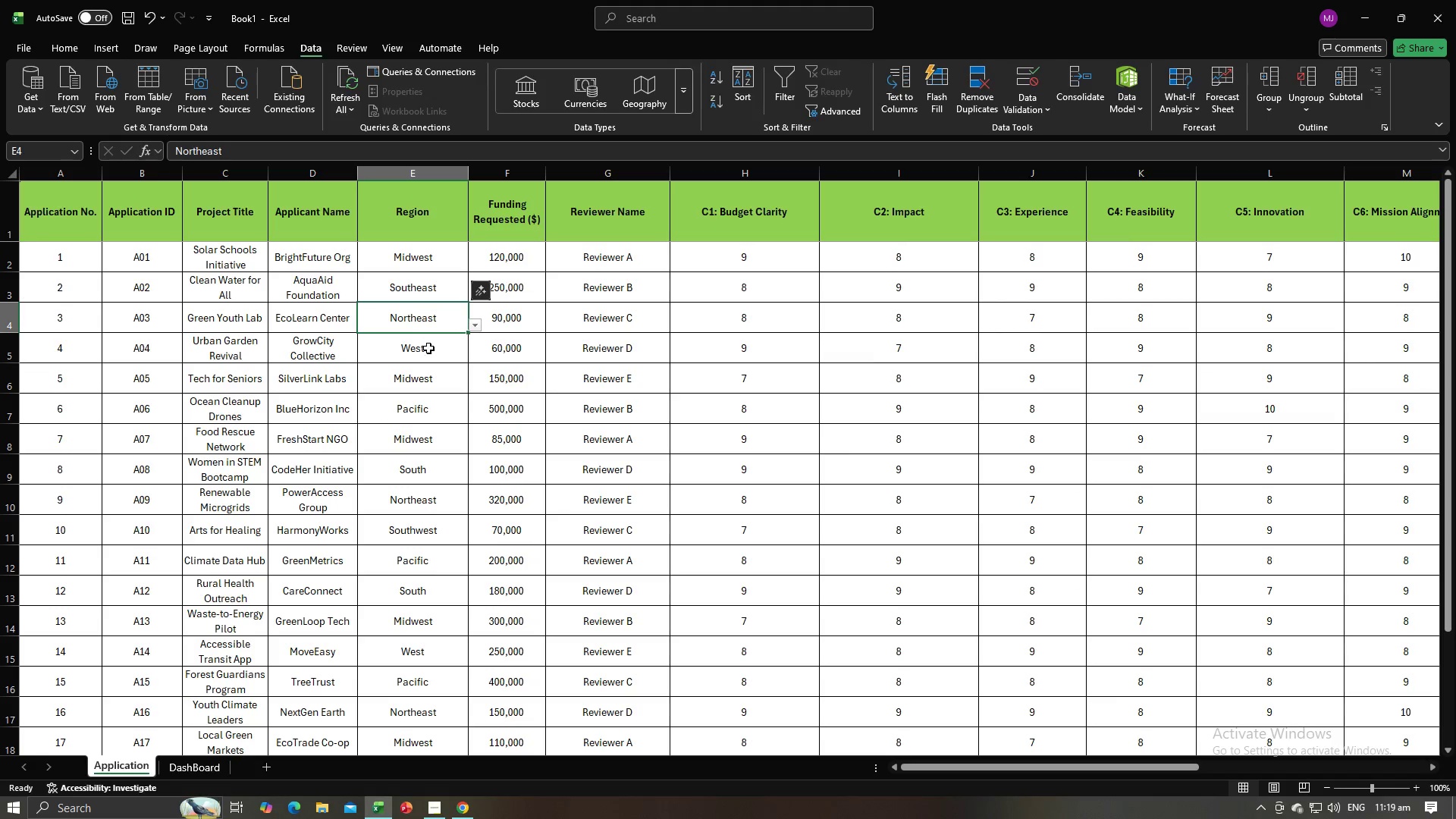 
left_click([428, 348])
 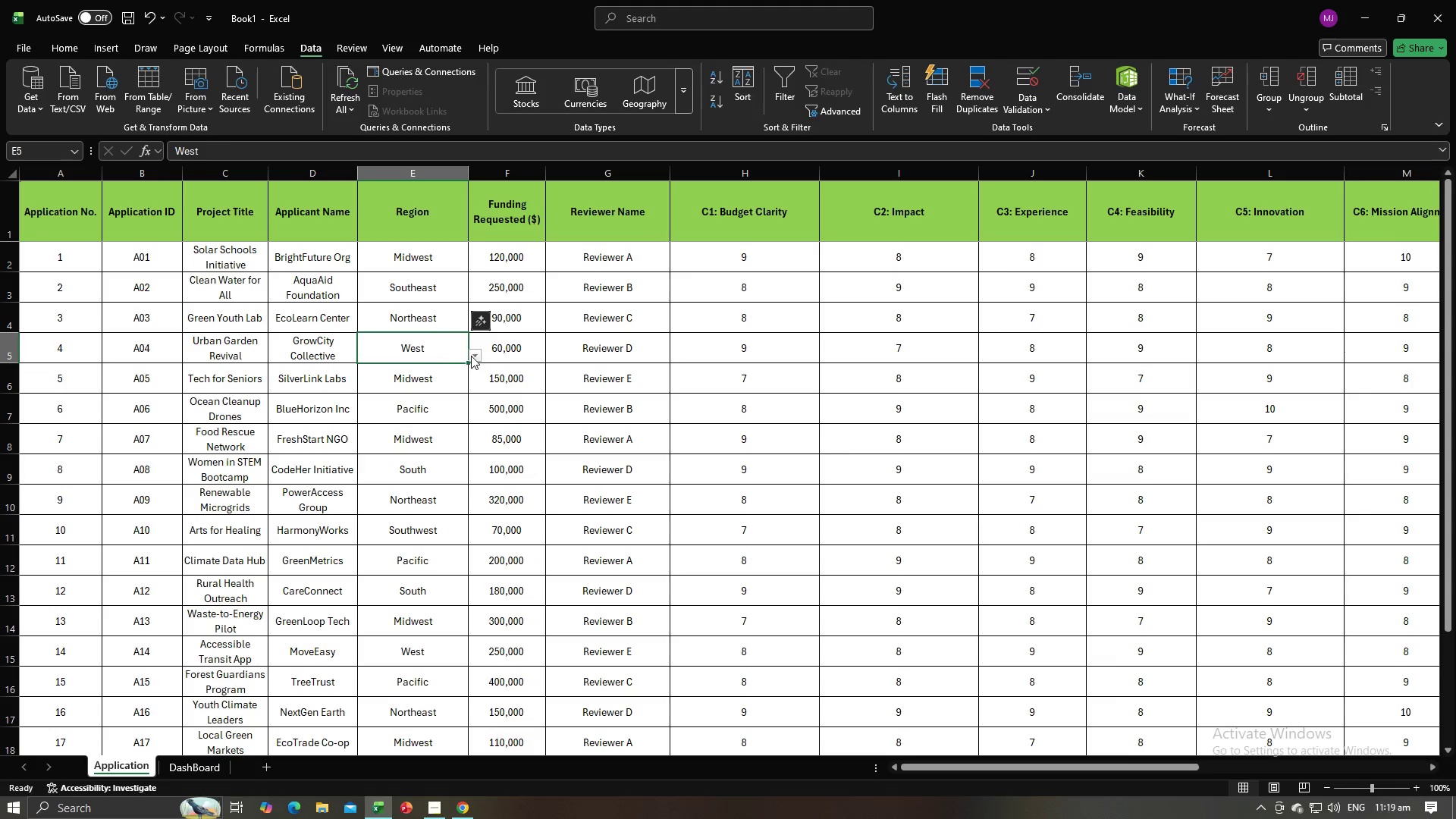 
left_click([472, 356])
 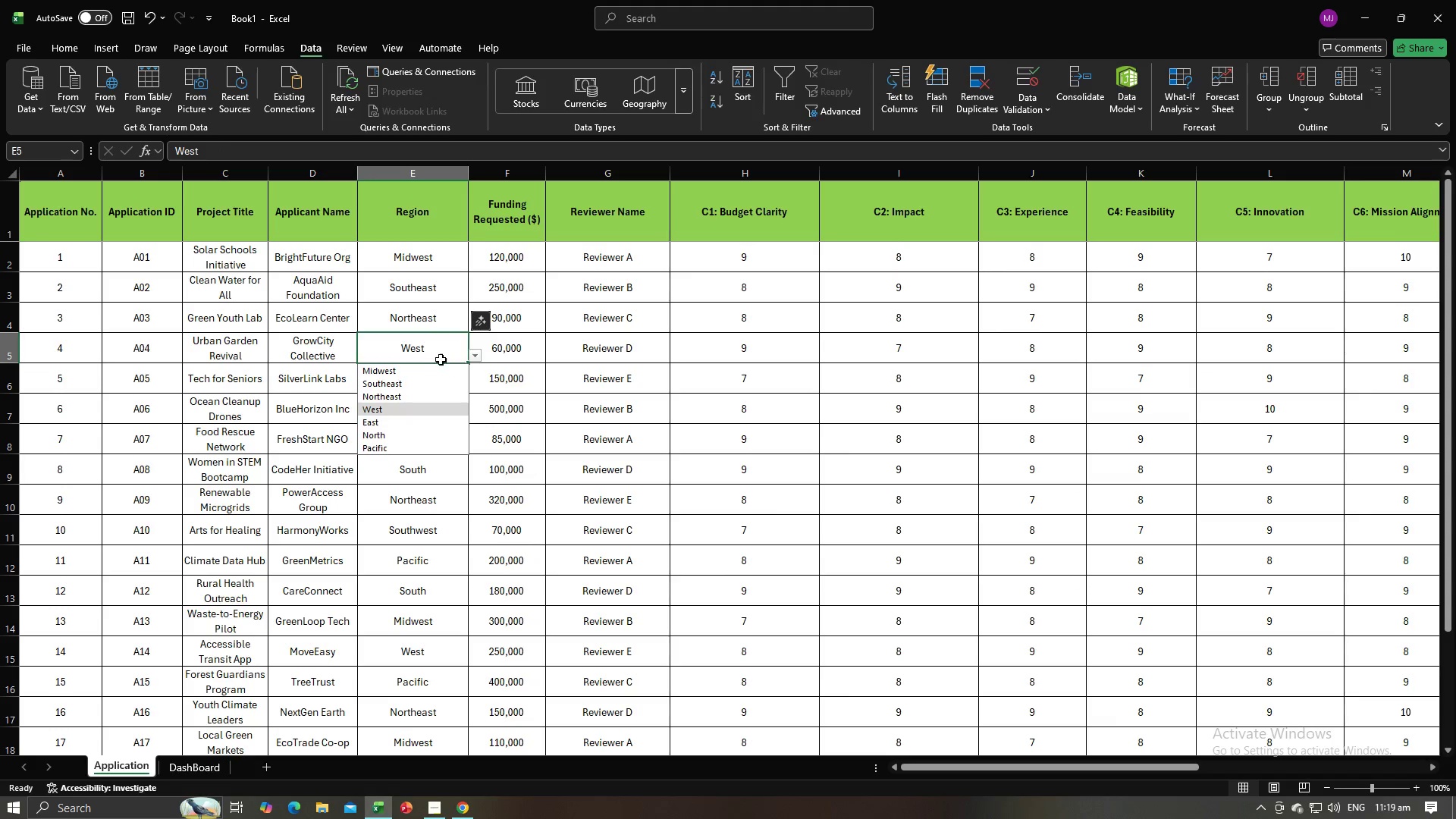 
left_click([427, 340])
 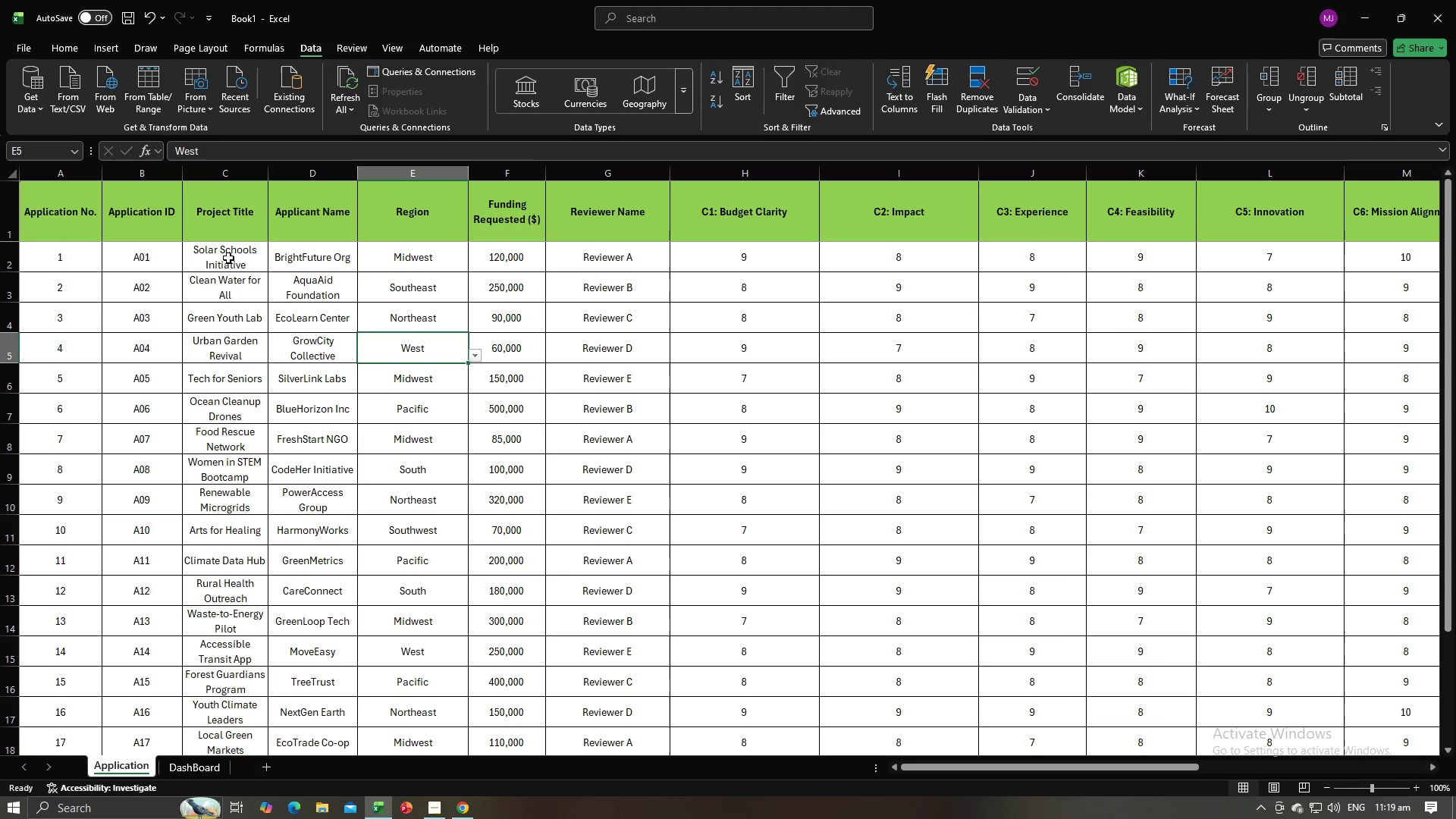 
left_click([228, 257])
 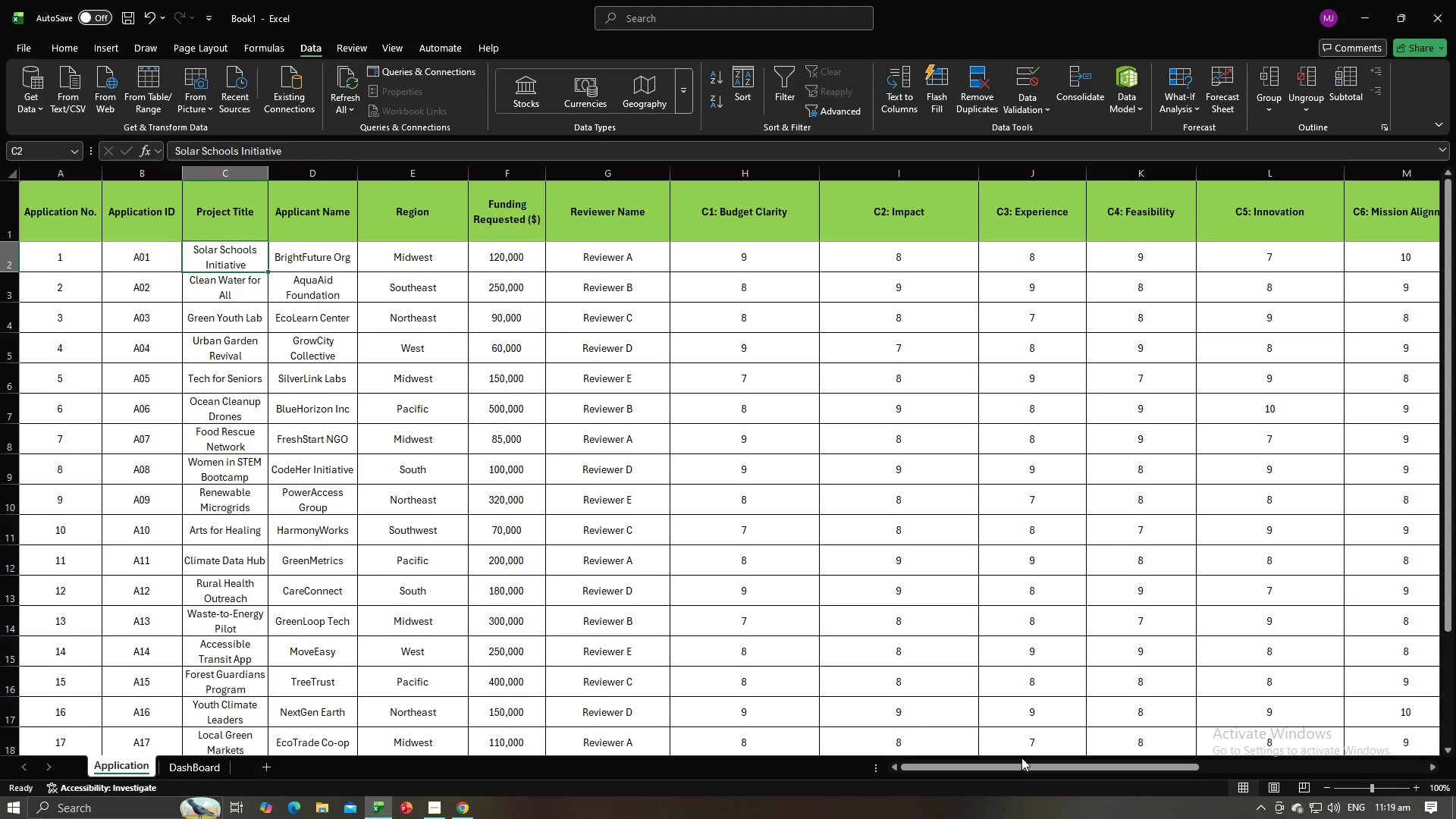 
left_click_drag(start_coordinate=[1041, 767], to_coordinate=[1326, 767])
 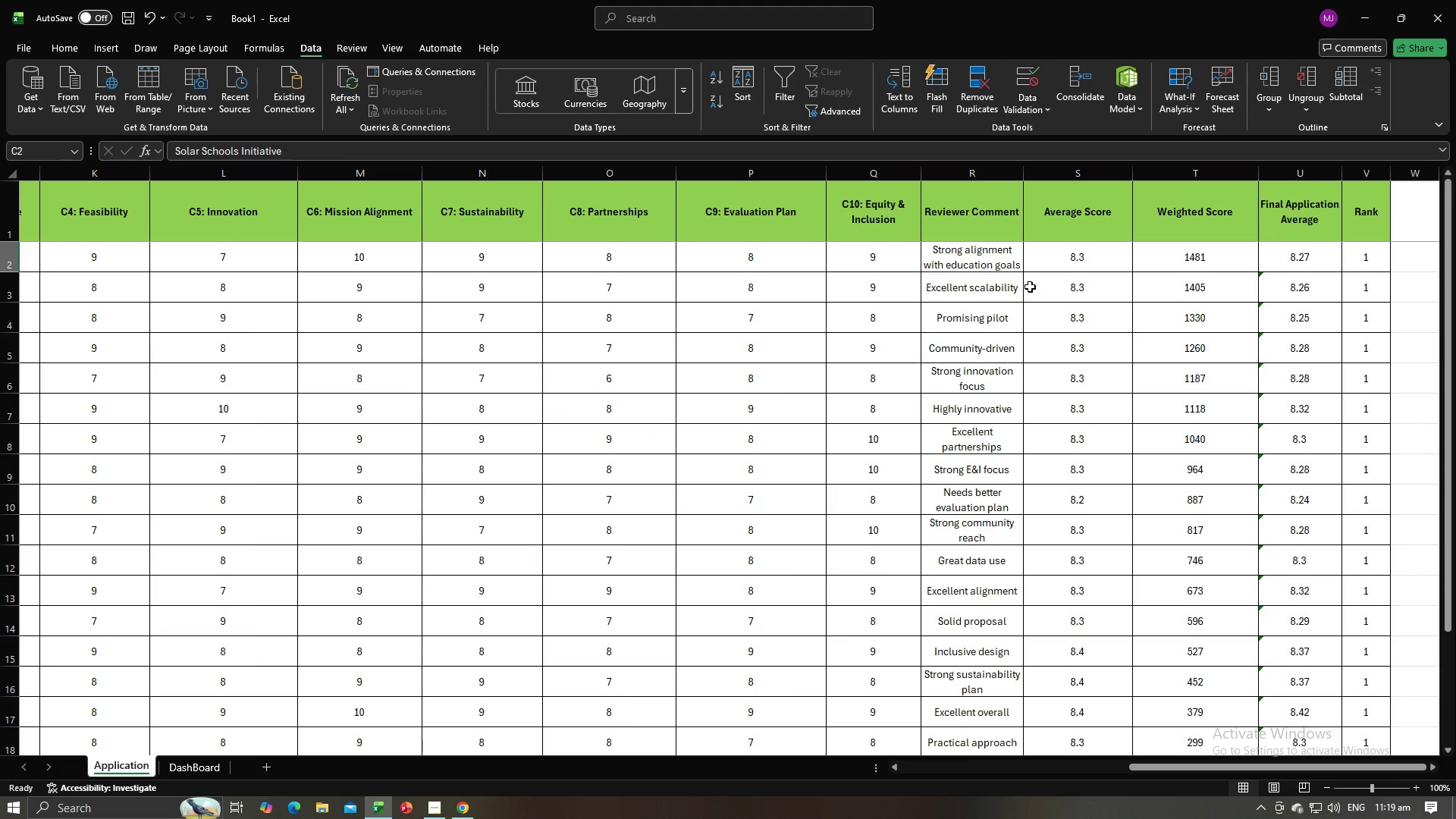 
left_click_drag(start_coordinate=[1353, 262], to_coordinate=[1368, 427])
 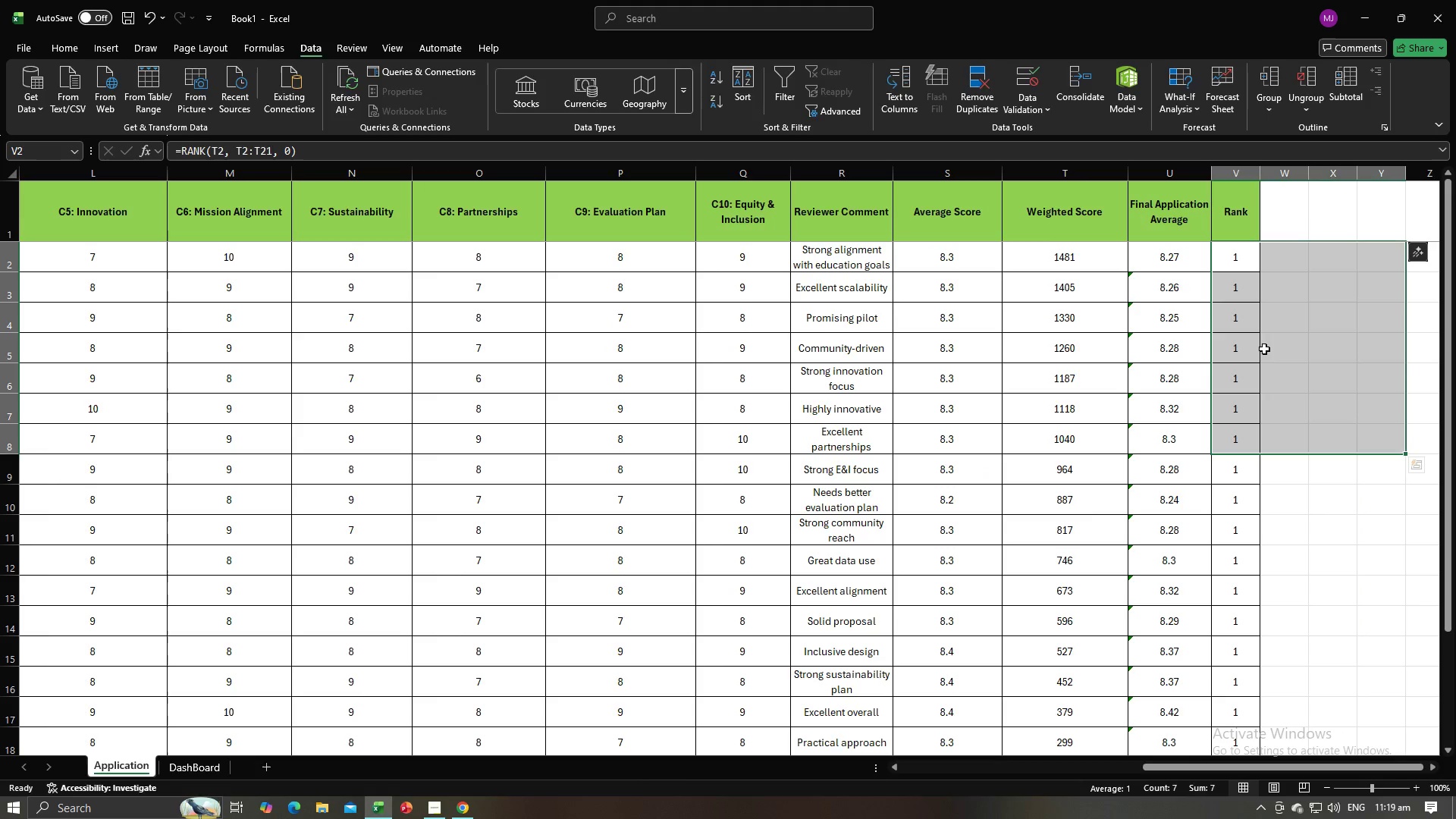 
left_click([1265, 348])
 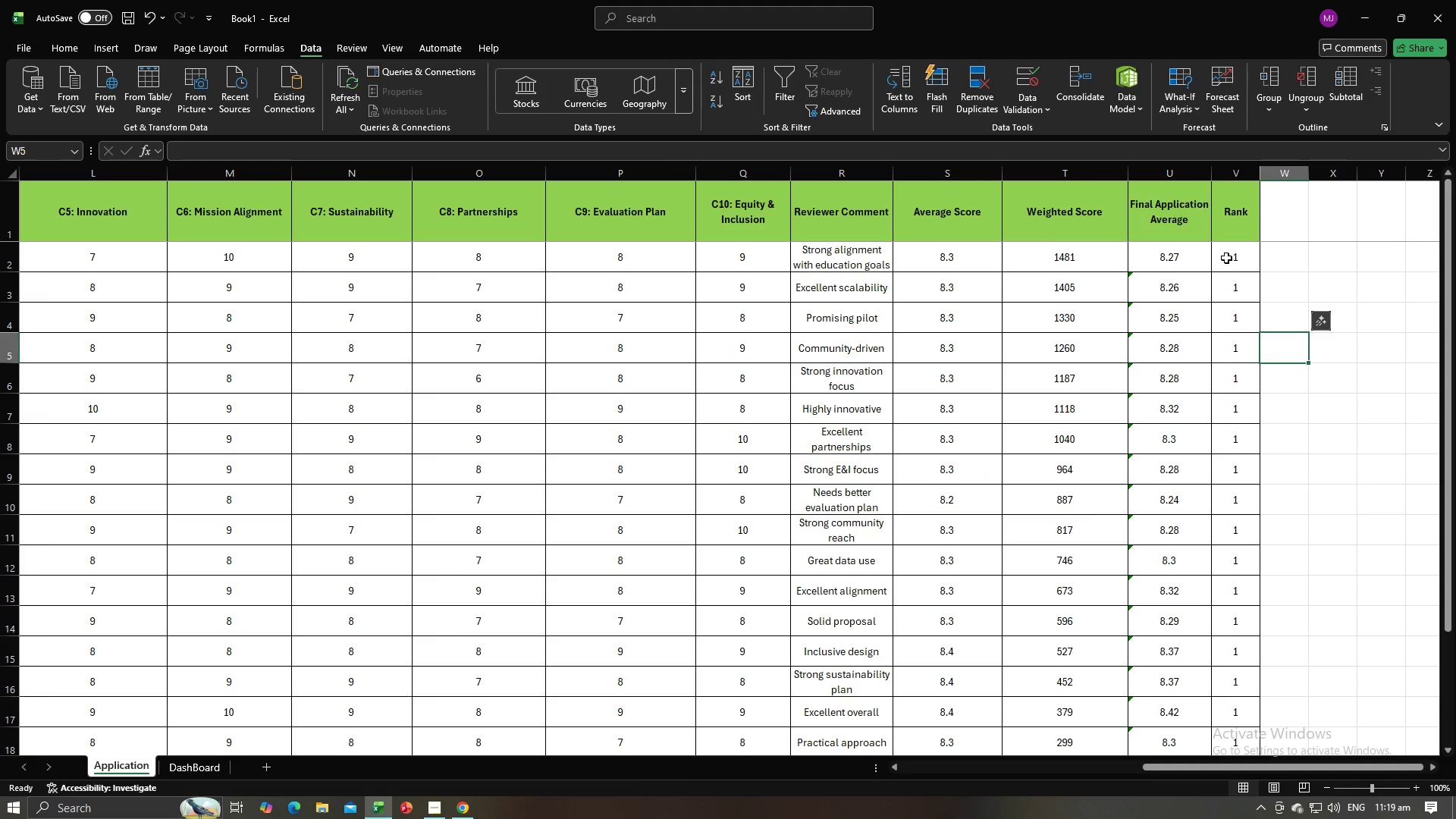 
left_click_drag(start_coordinate=[1226, 258], to_coordinate=[1254, 734])
 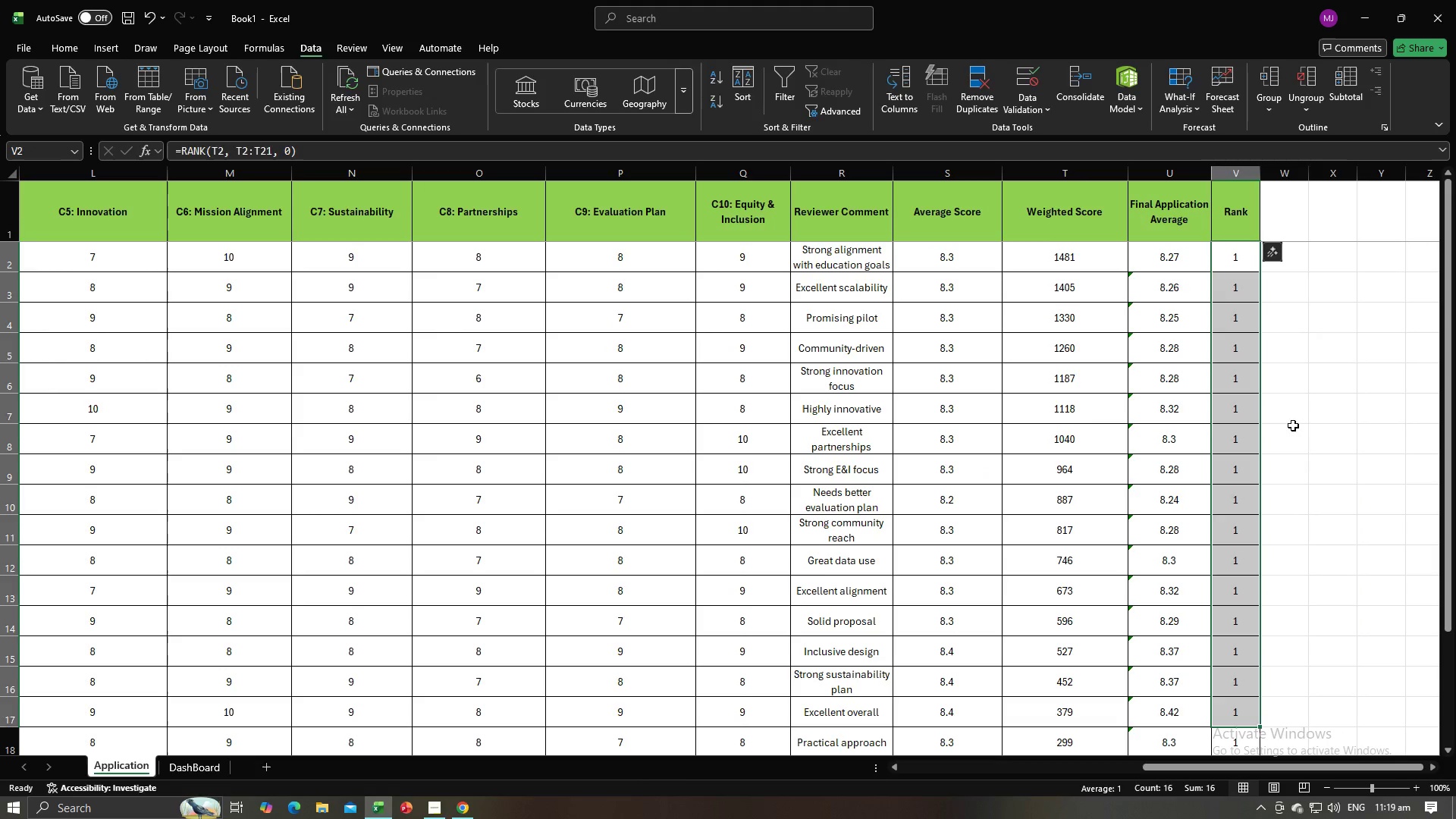 
left_click([1293, 425])
 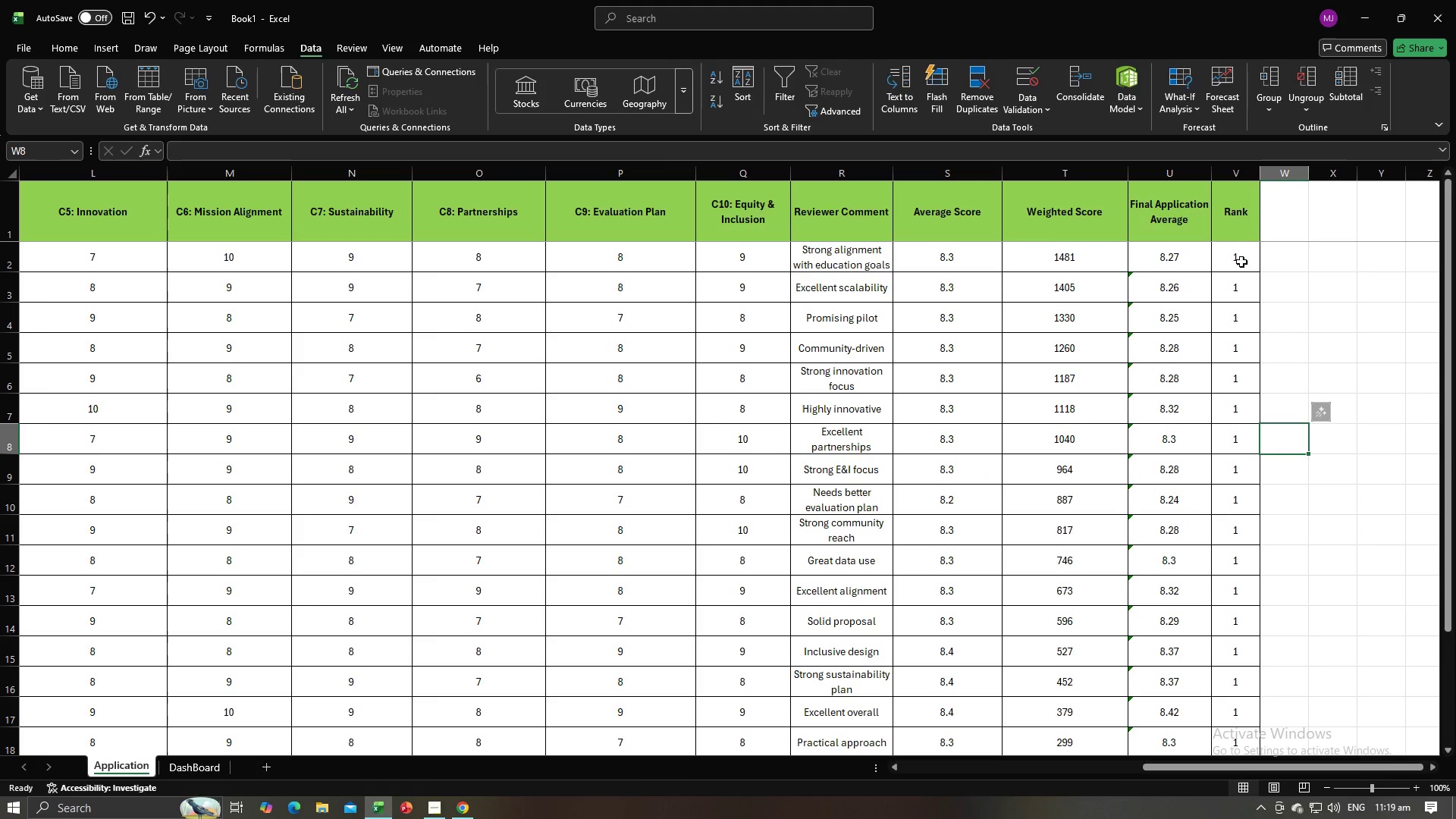 
left_click_drag(start_coordinate=[1238, 261], to_coordinate=[1223, 716])
 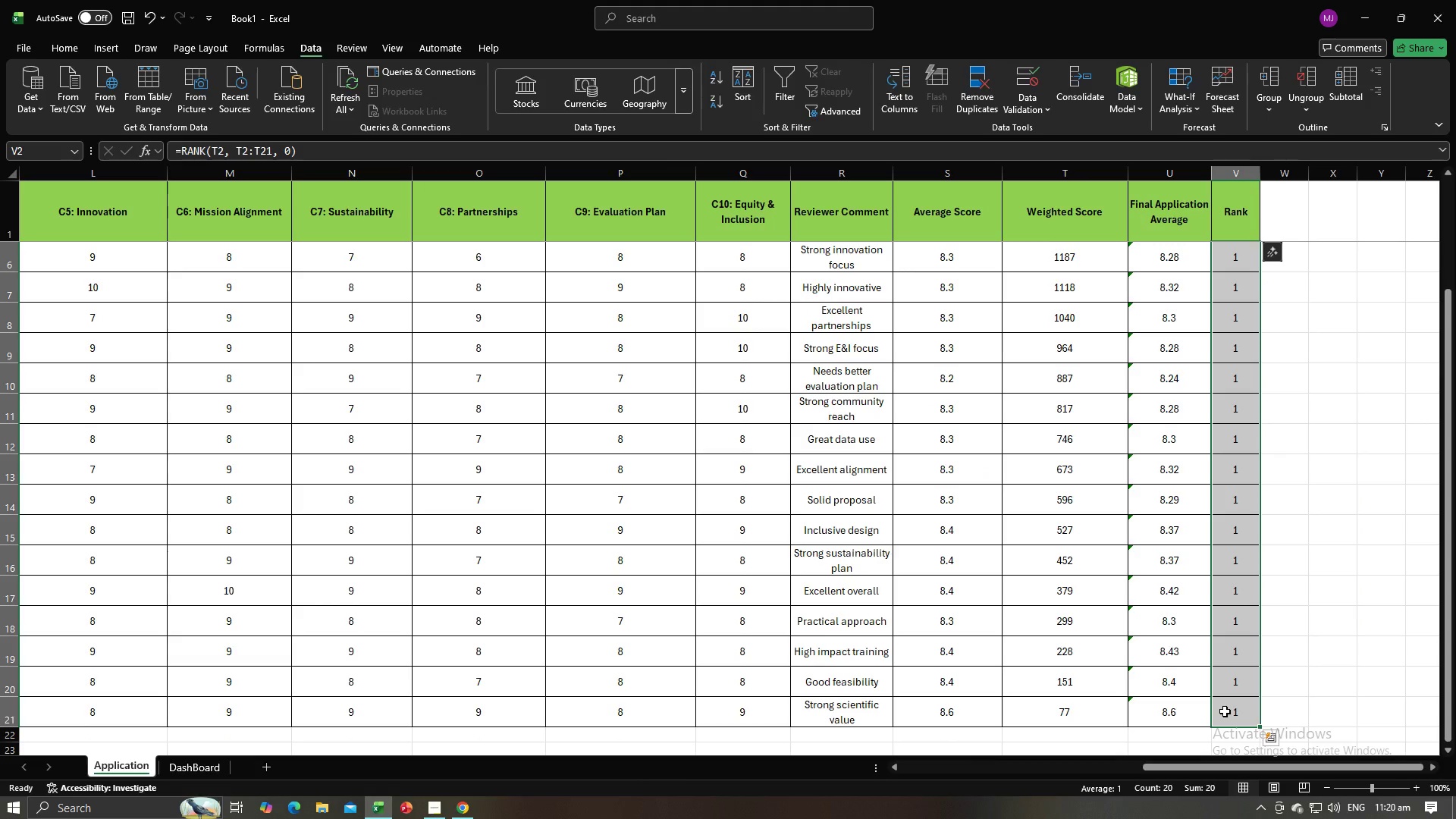 
key(Backspace)
type(-)
key(Backspace)
type(=Rank)
 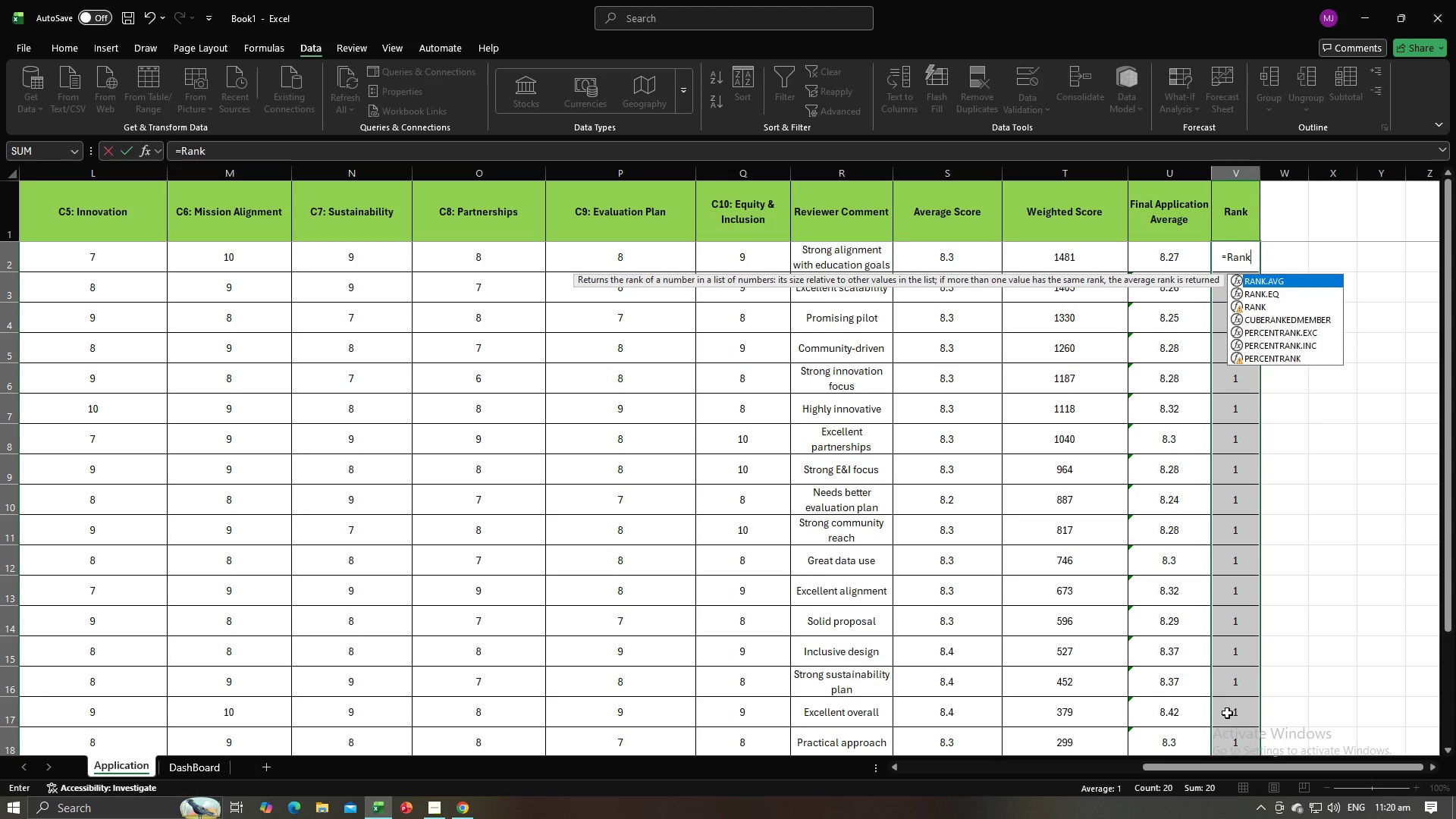 
type(.Avg()
 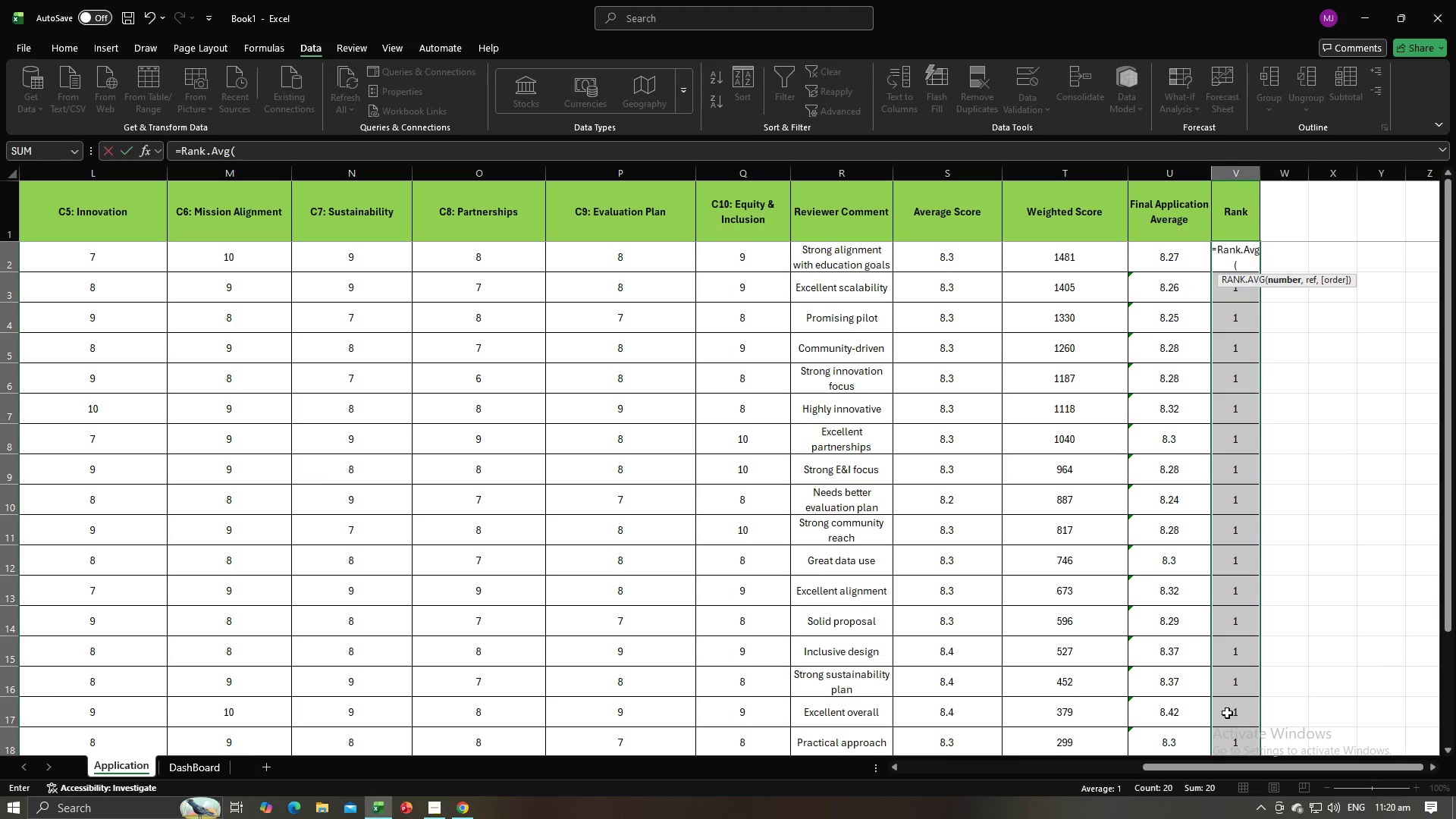 
left_click_drag(start_coordinate=[1073, 263], to_coordinate=[1075, 720])
 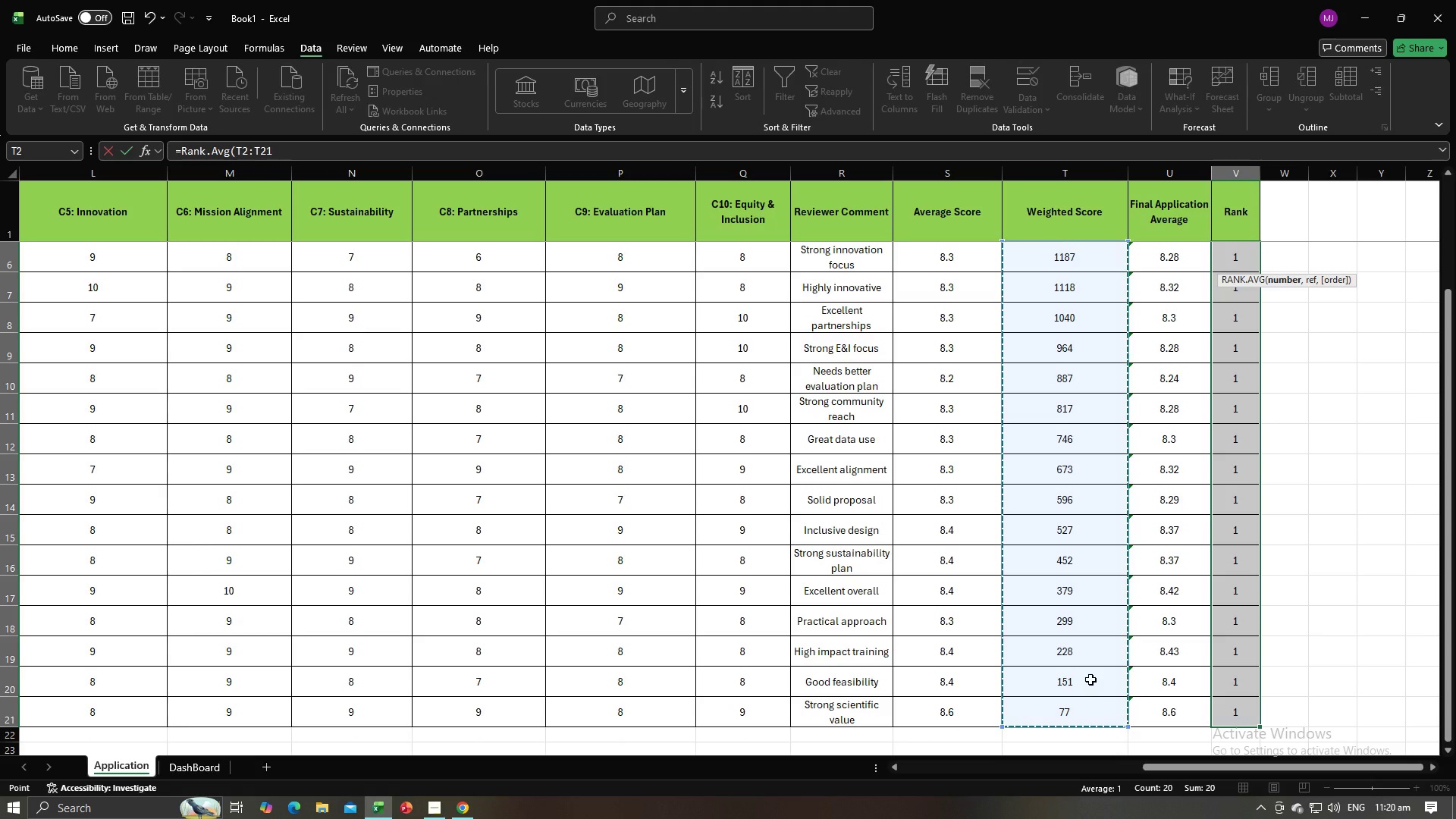 
key(Enter)
 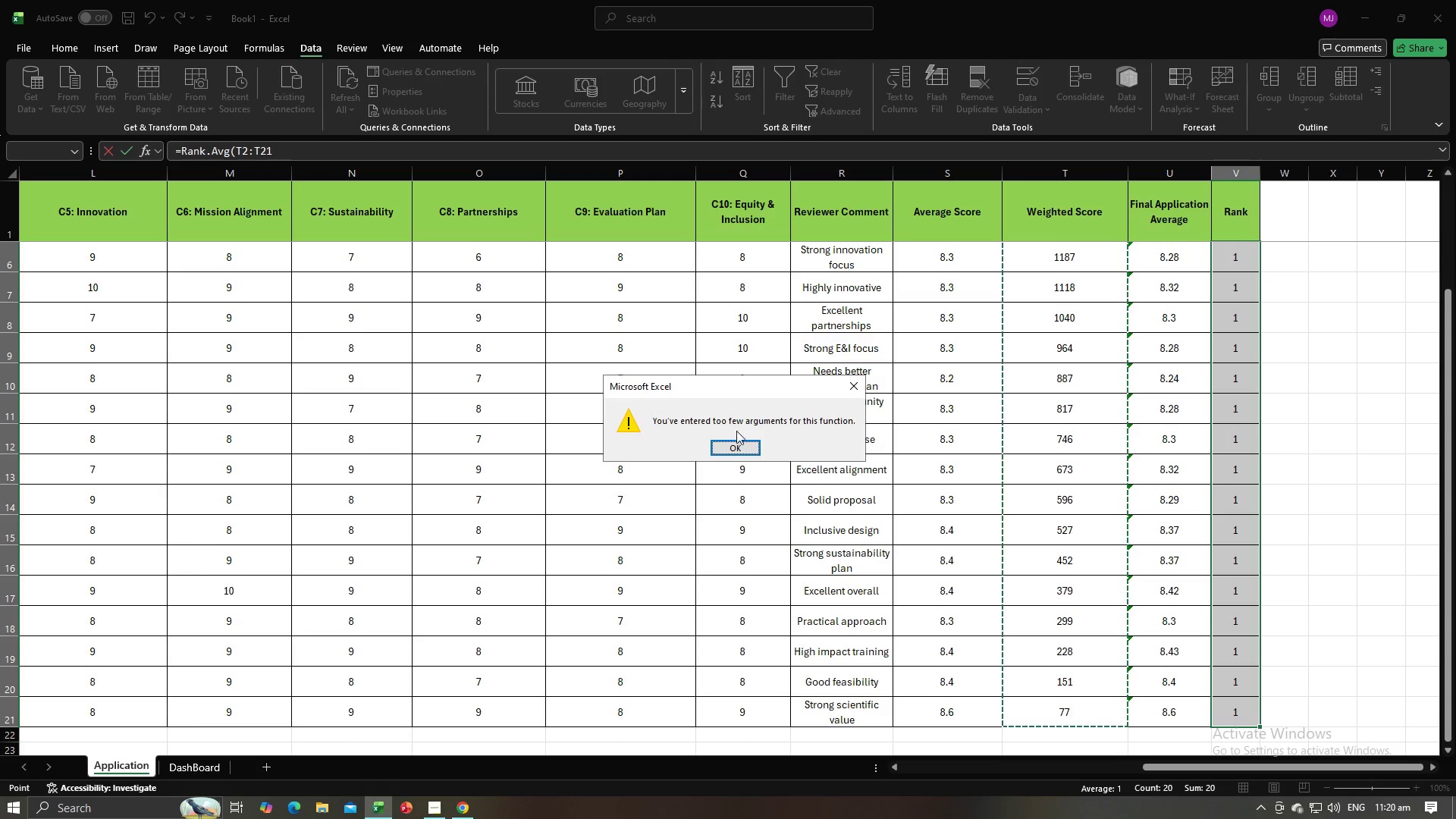 
left_click([738, 444])
 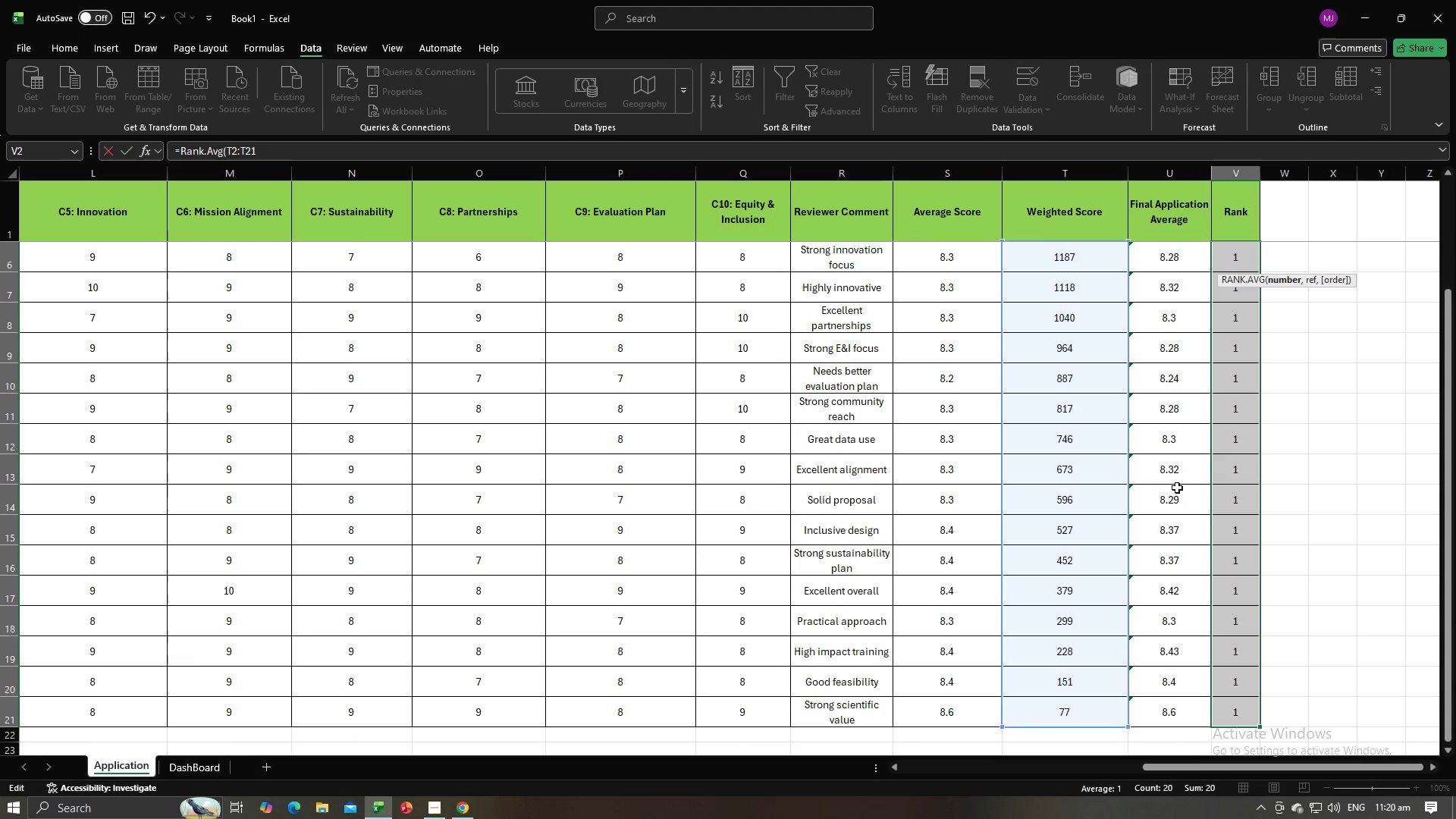 
scroll: coordinate [1213, 488], scroll_direction: up, amount: 9.0
 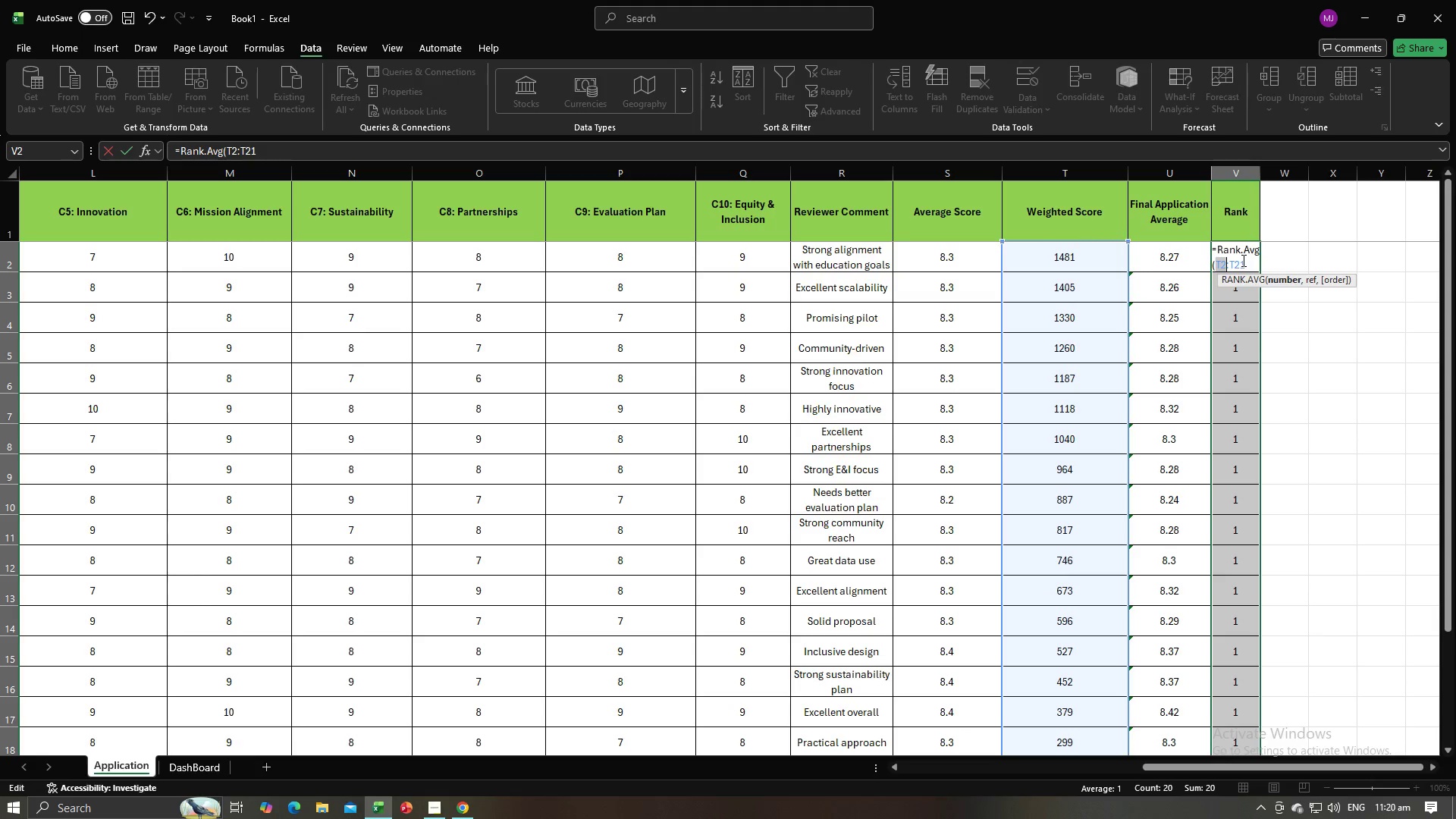 
left_click([1244, 262])
 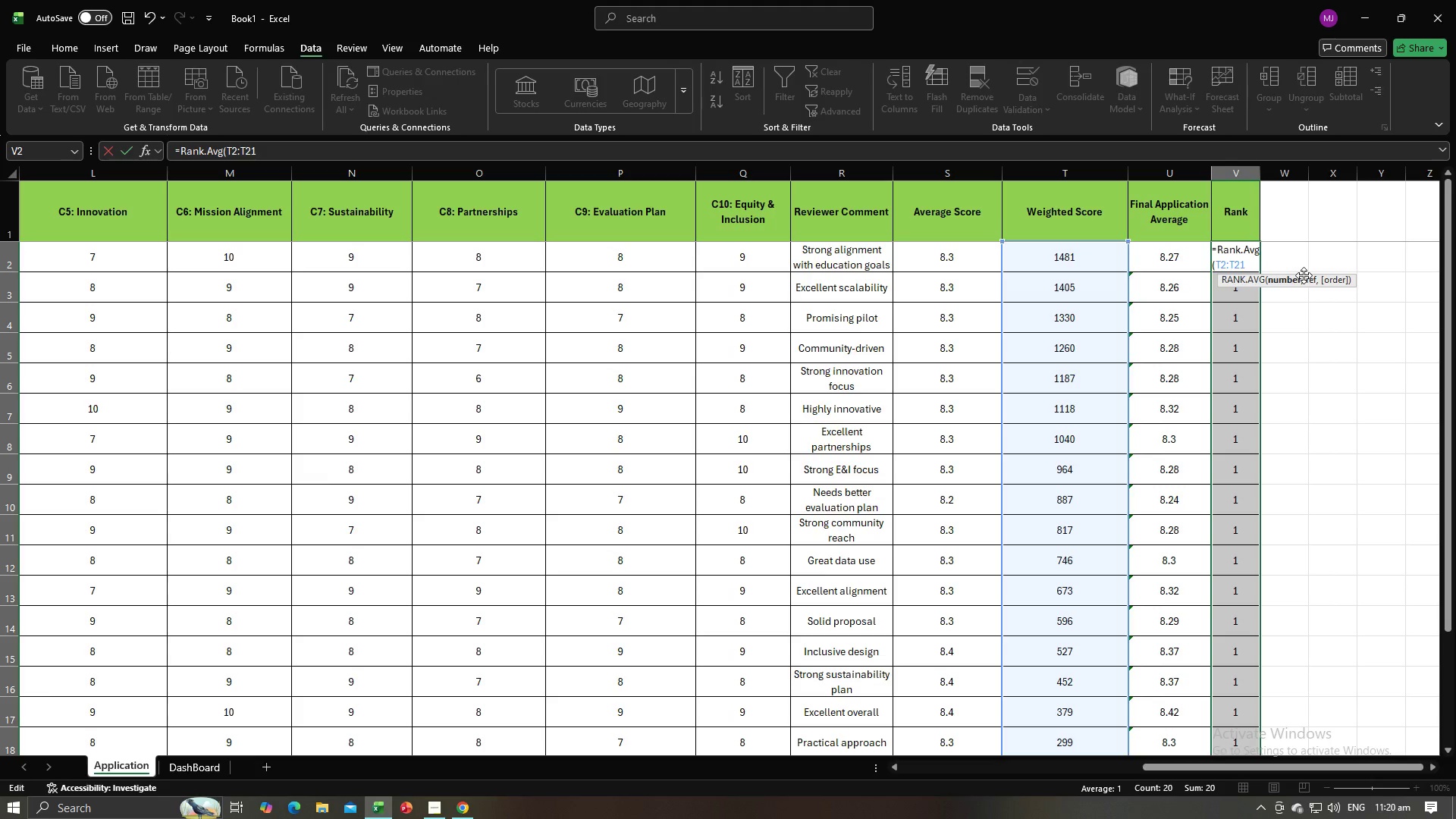 
key(Comma)
 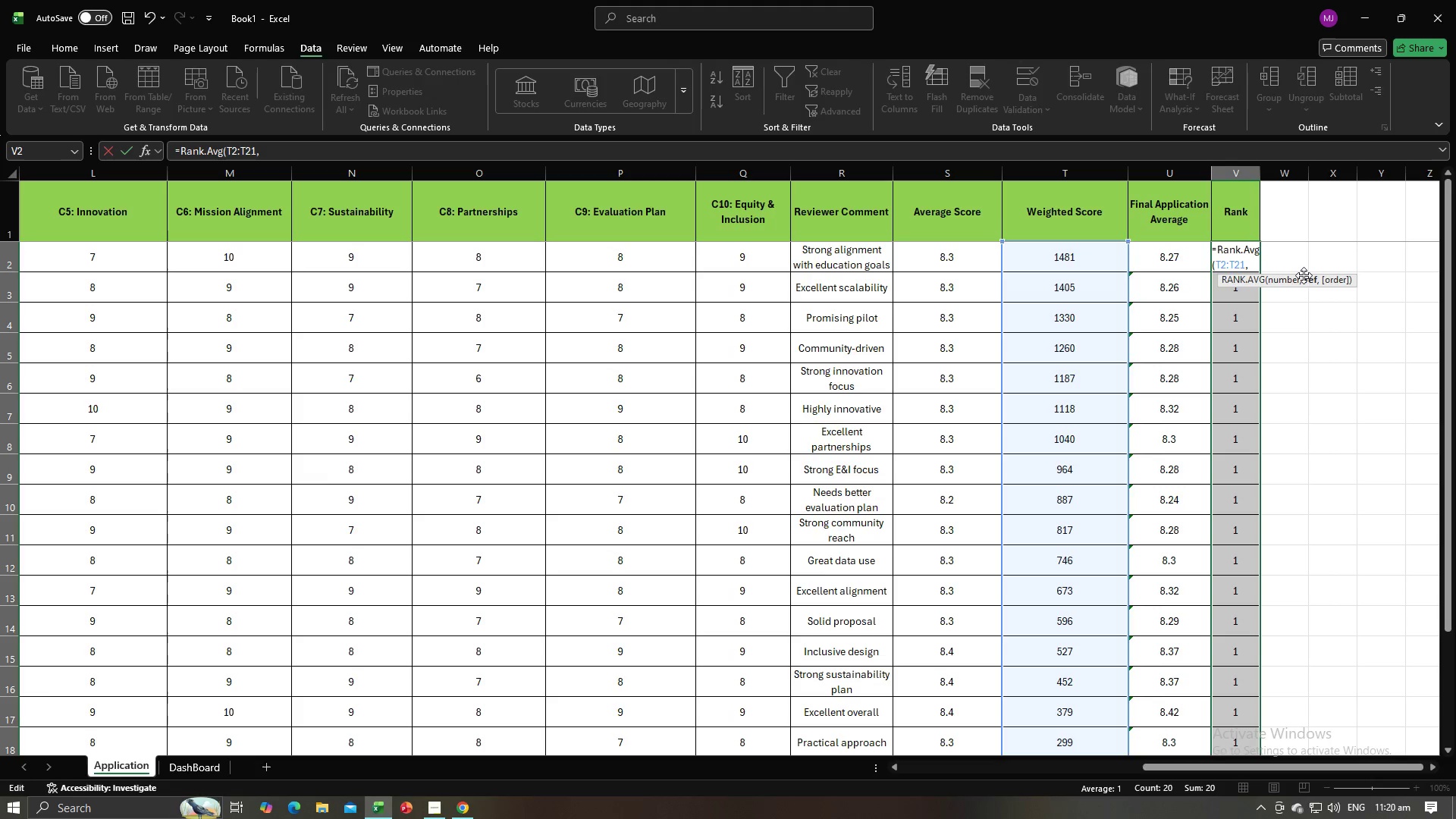 
key(Space)
 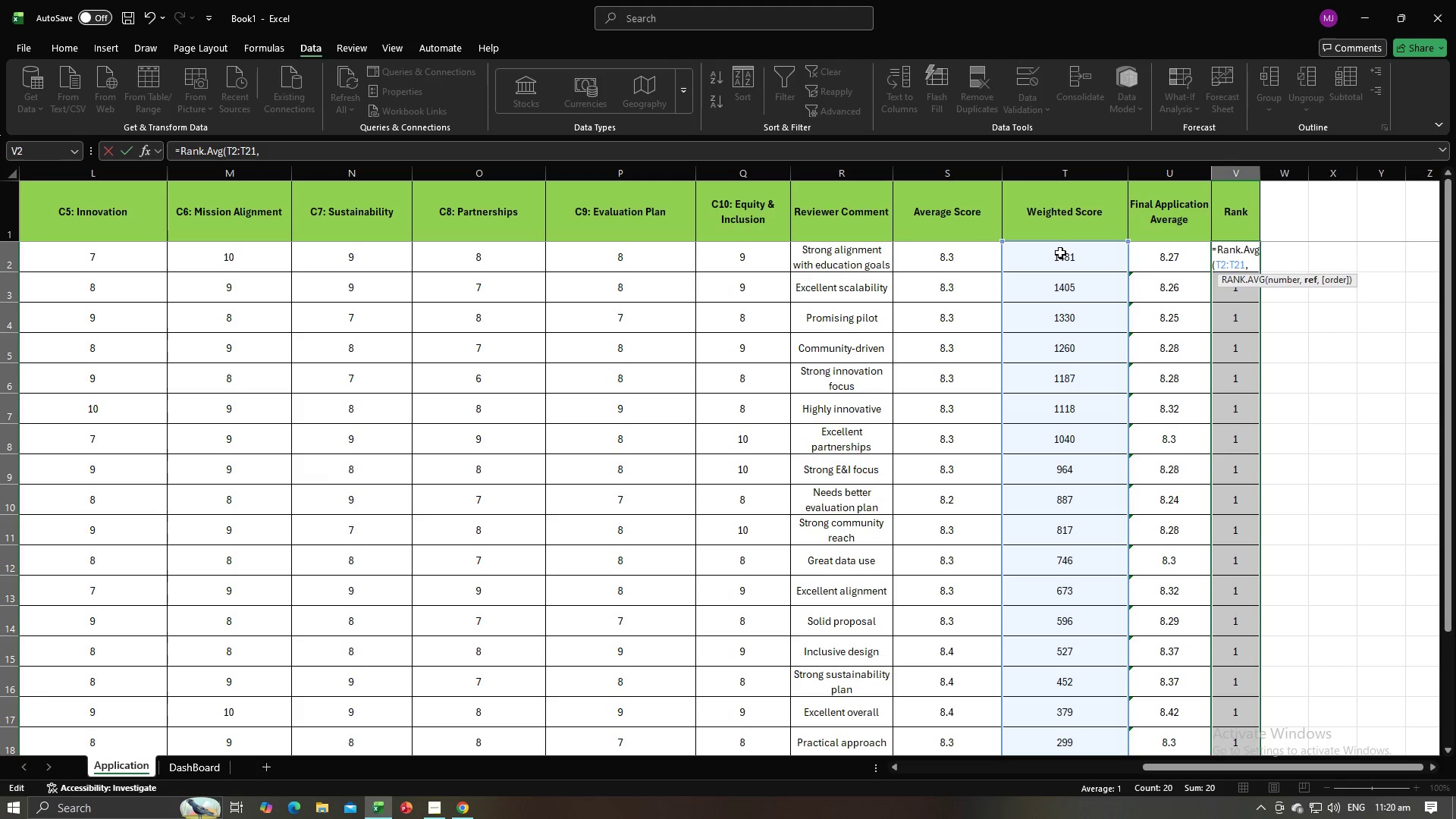 
left_click([1059, 254])
 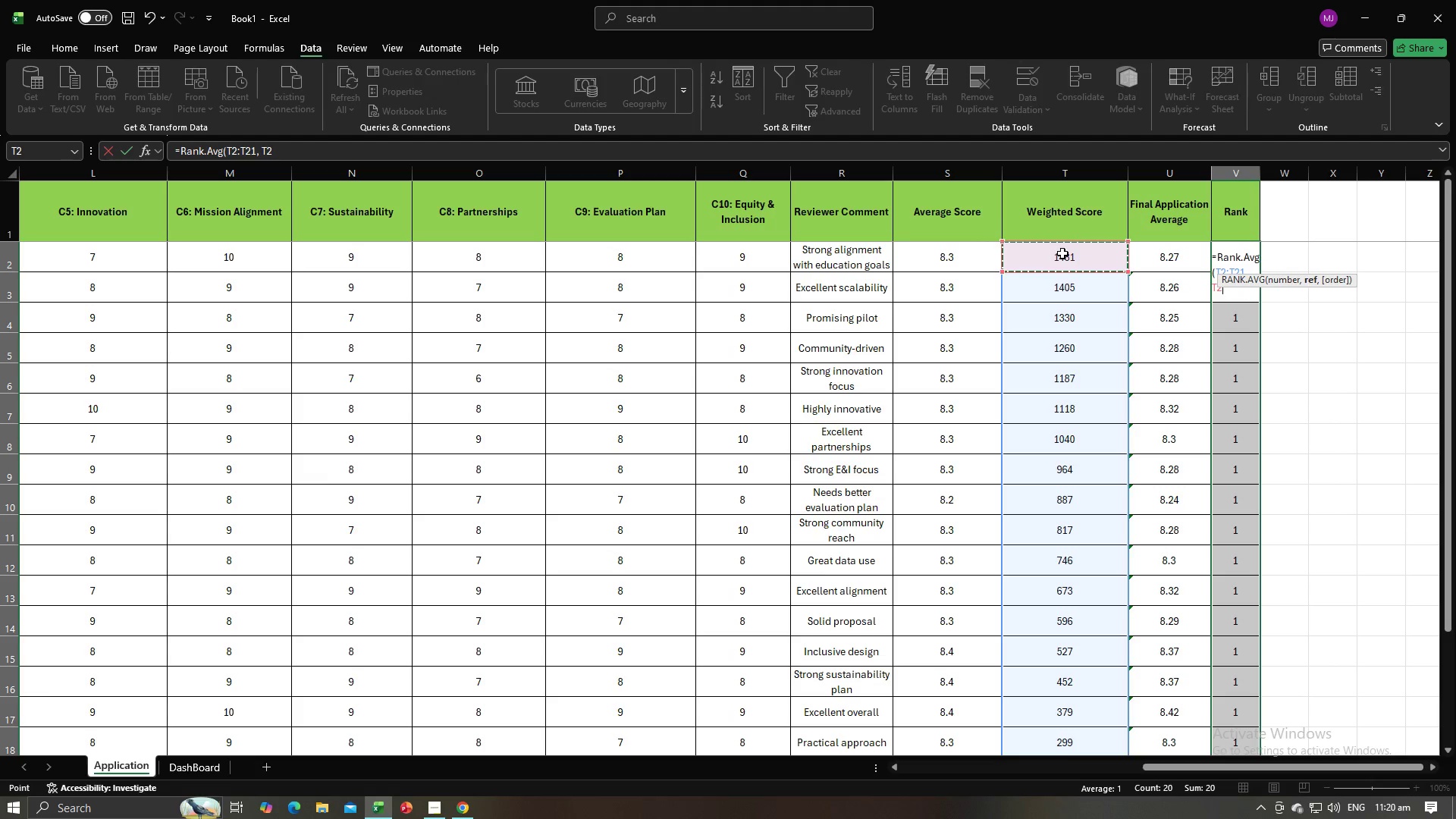 
key(Period)
 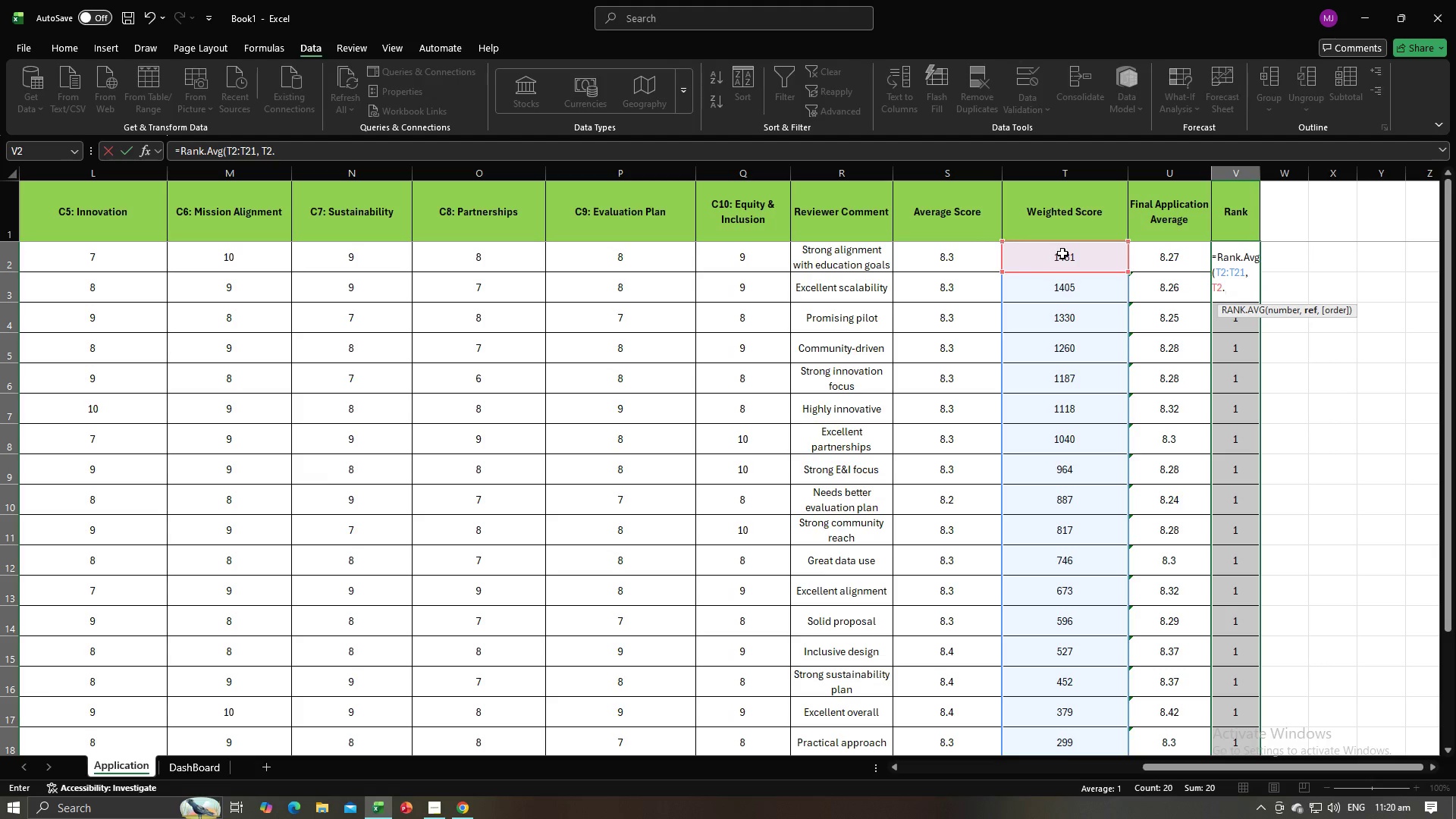 
key(Space)
 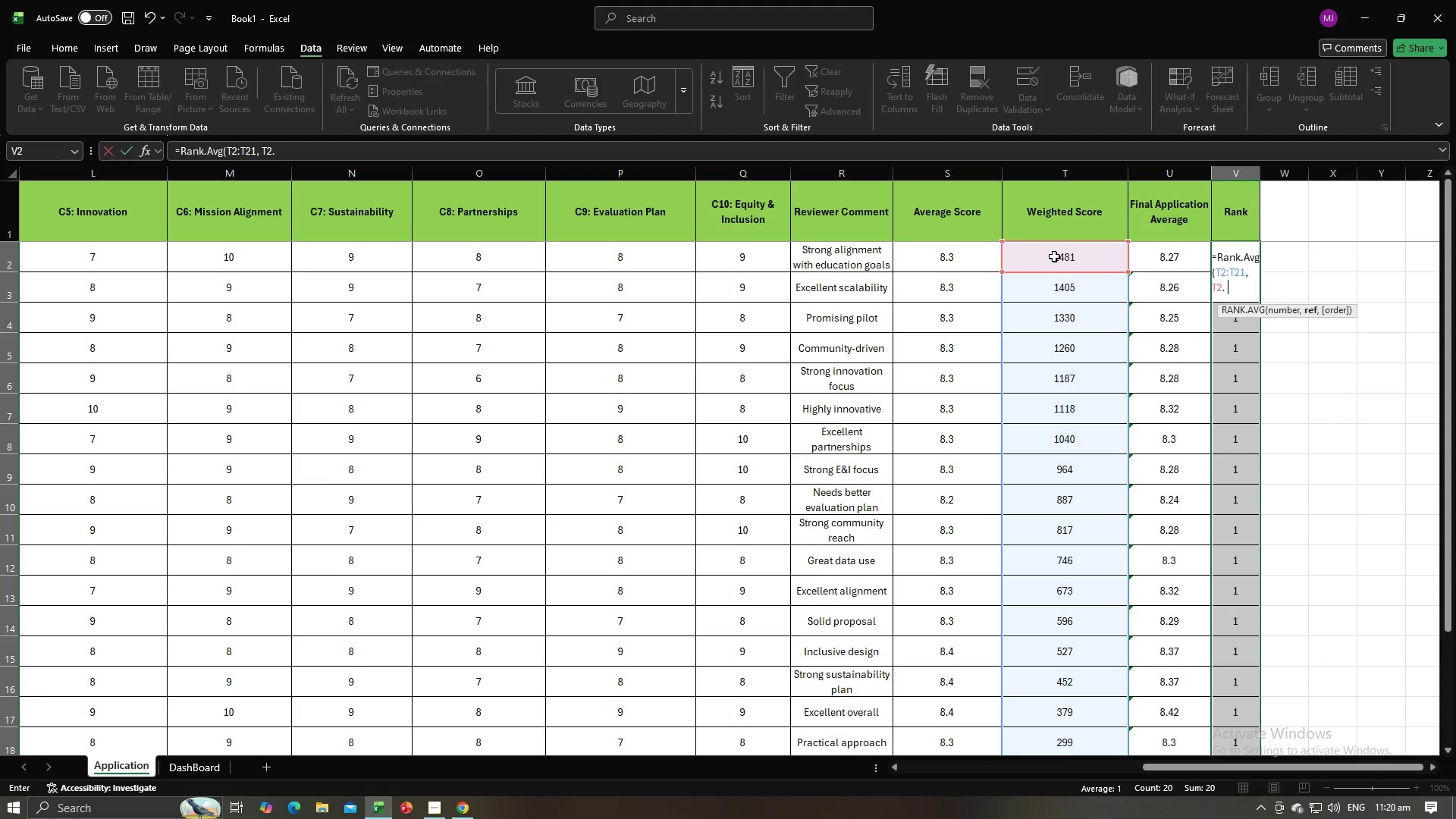 
left_click_drag(start_coordinate=[1055, 256], to_coordinate=[1087, 704])
 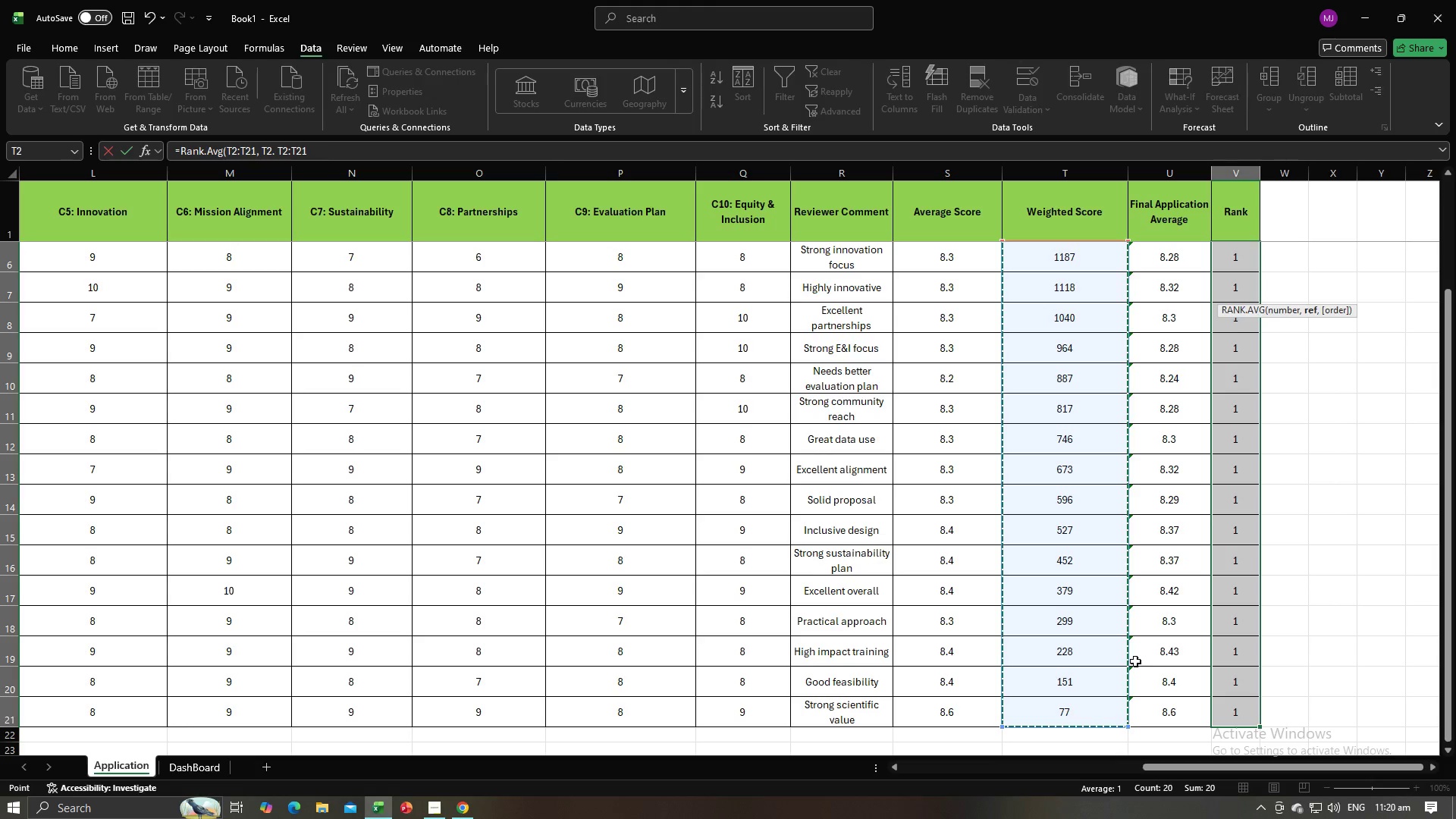 
key(Enter)
 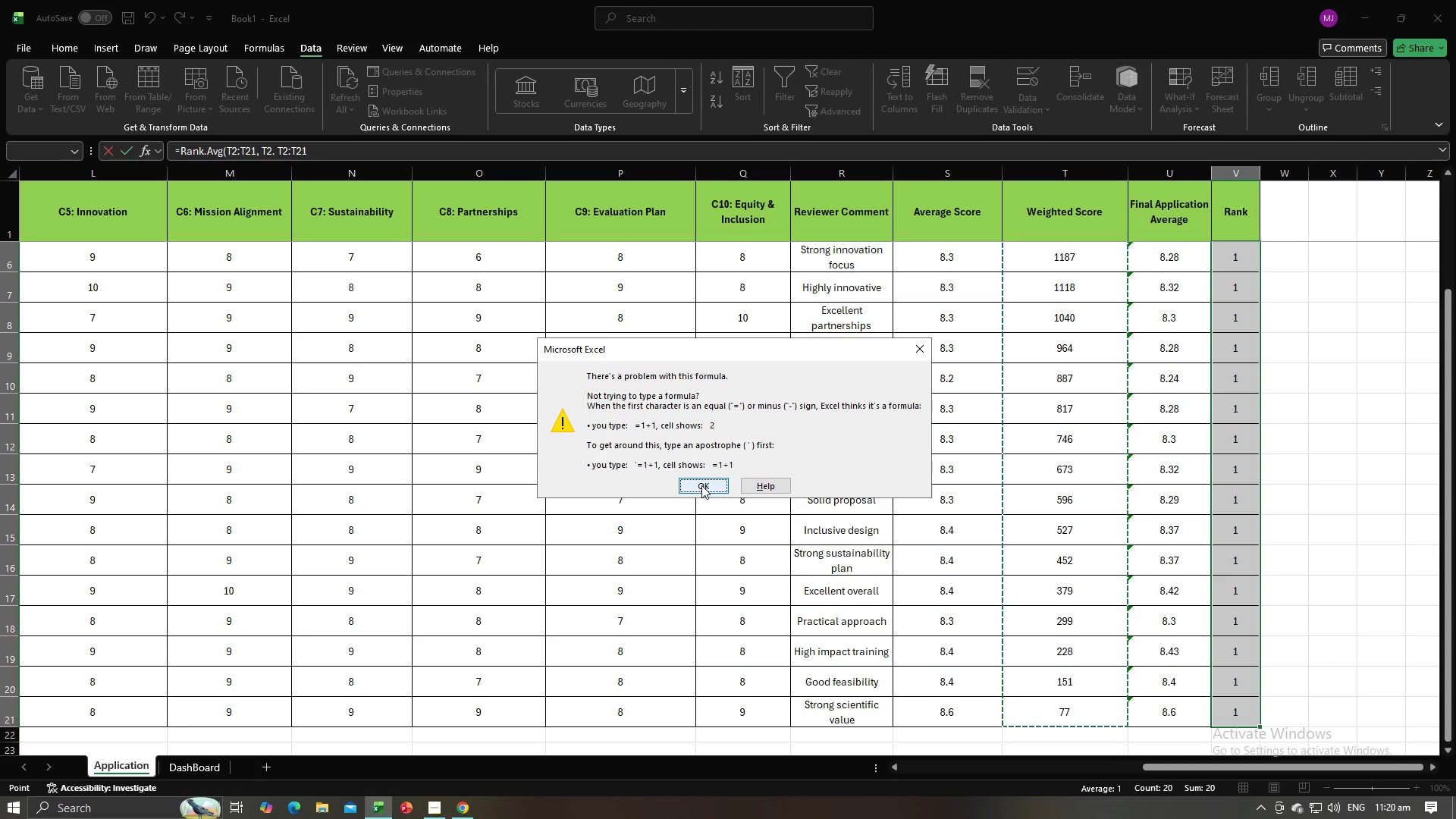 
scroll: coordinate [1260, 522], scroll_direction: up, amount: 10.0
 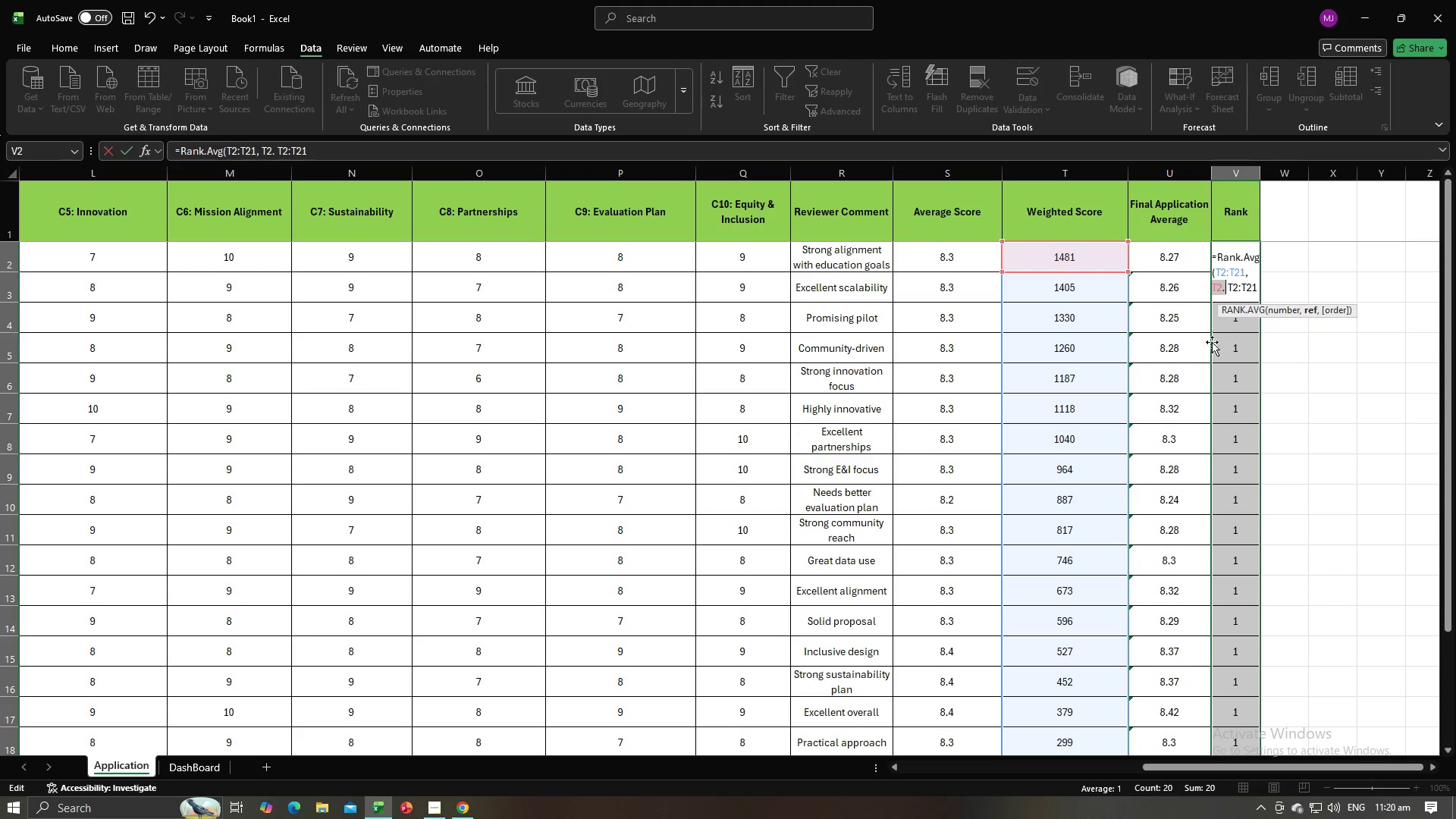 
left_click([1212, 347])
 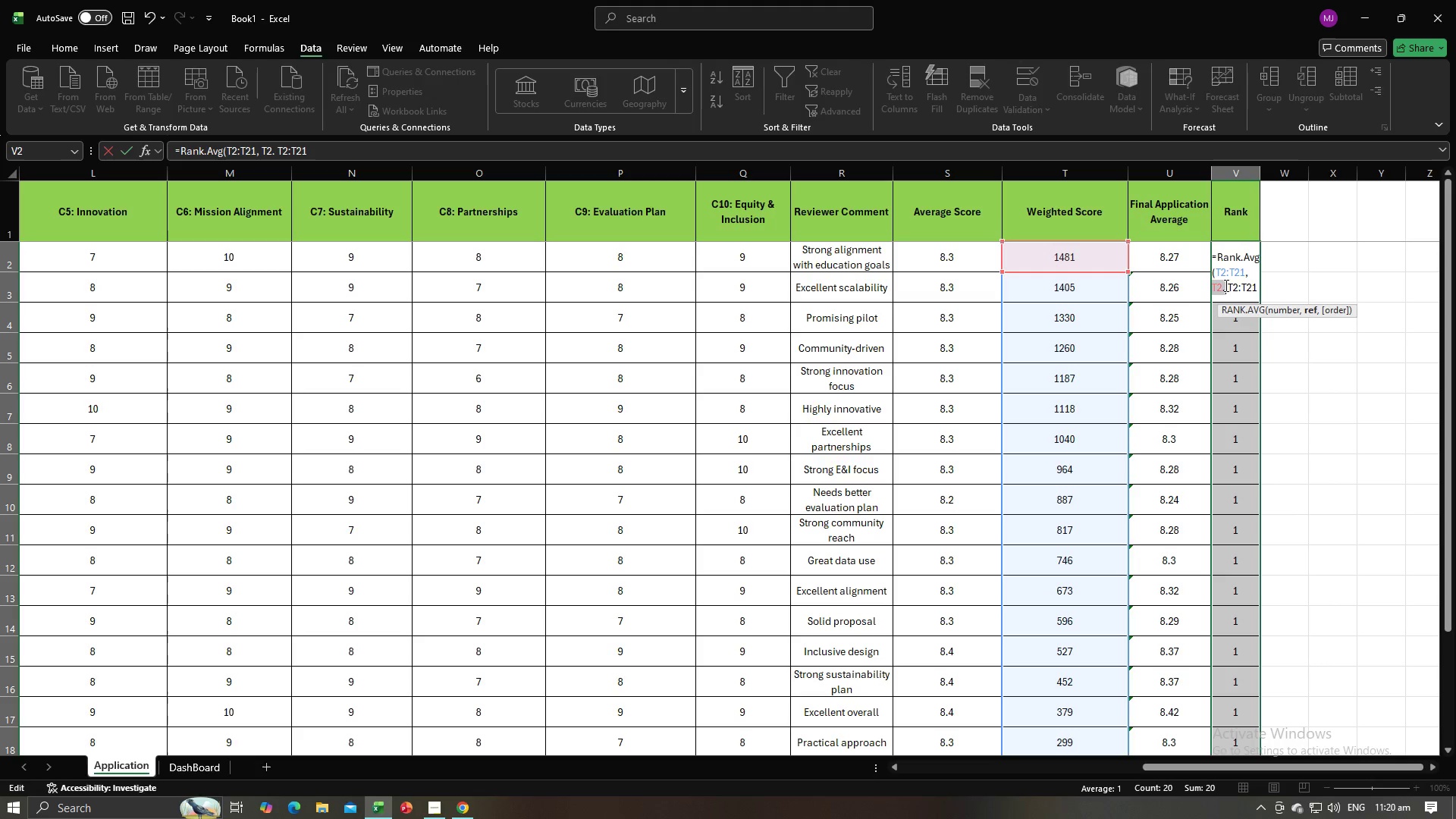 
left_click([1224, 285])
 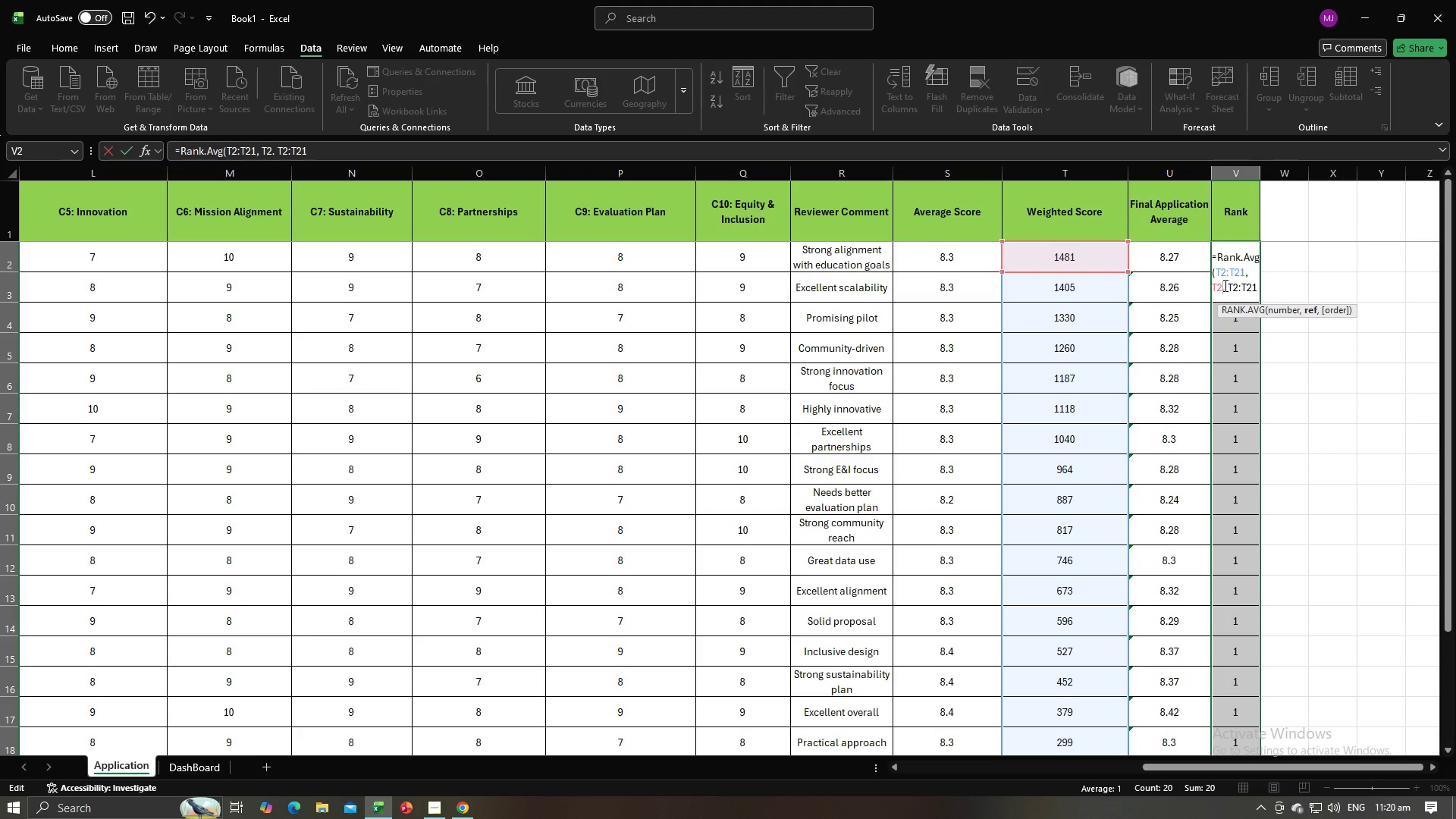 
key(ArrowRight)
 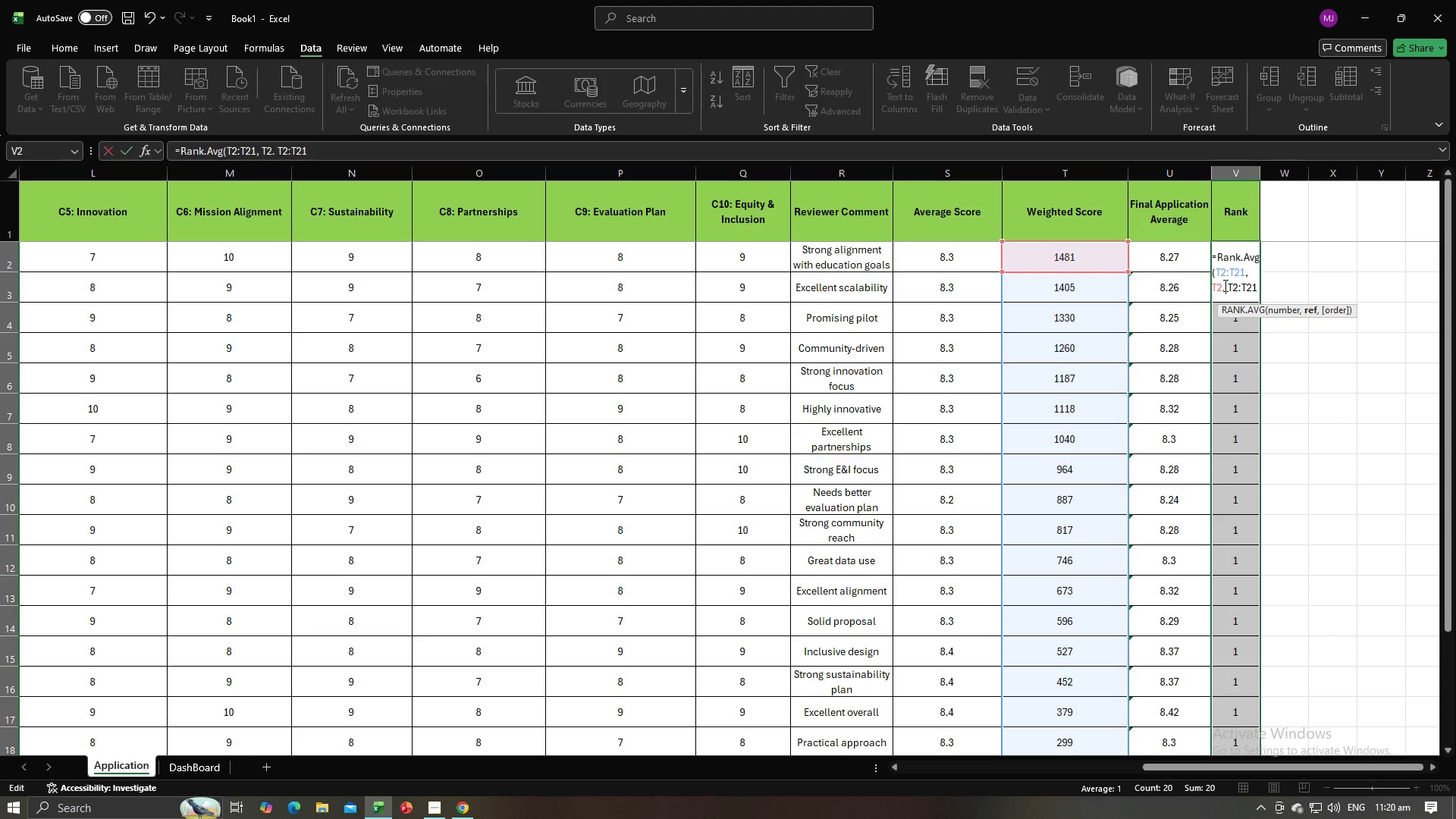 
key(Backspace)
 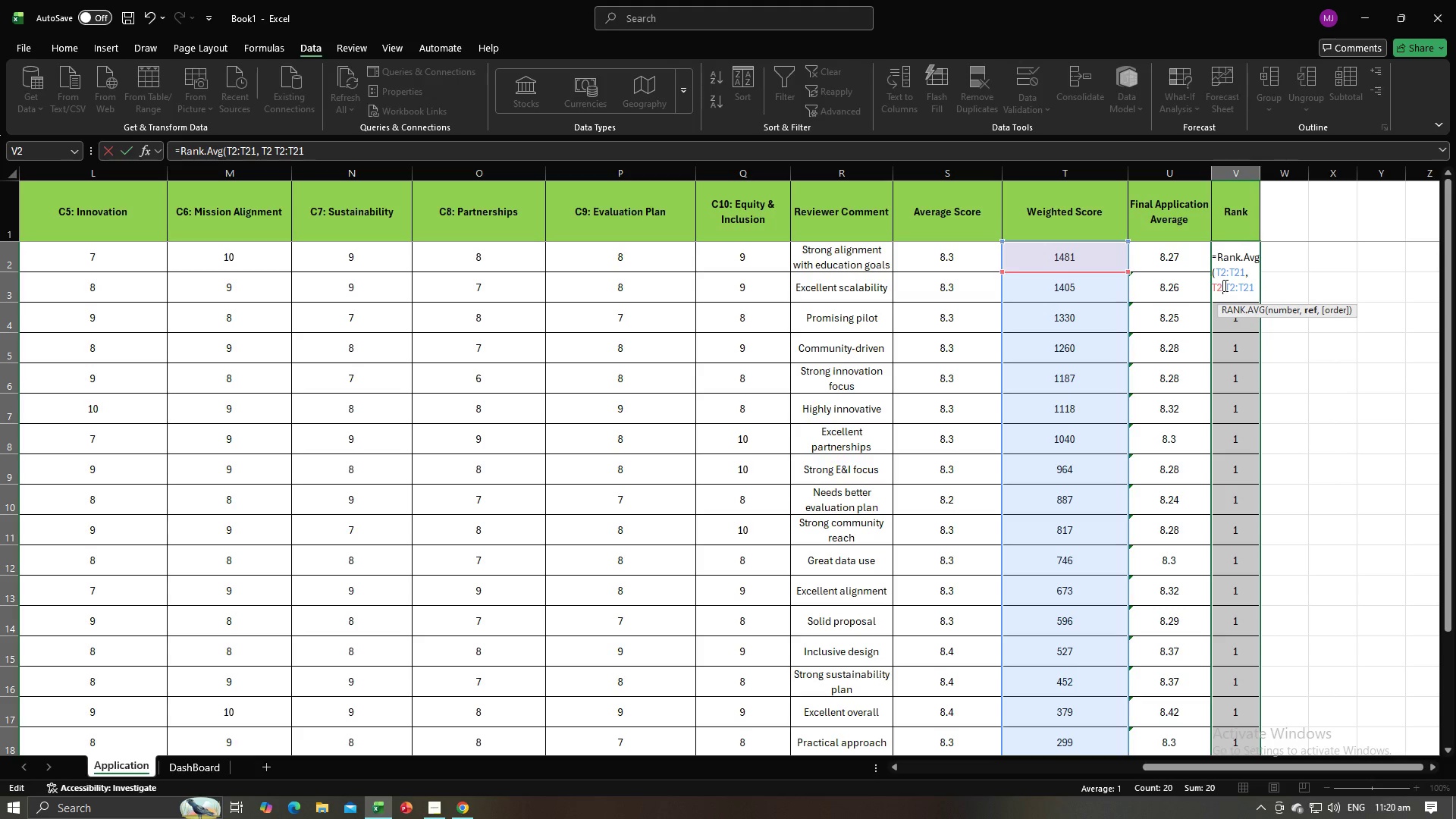 
key(Comma)
 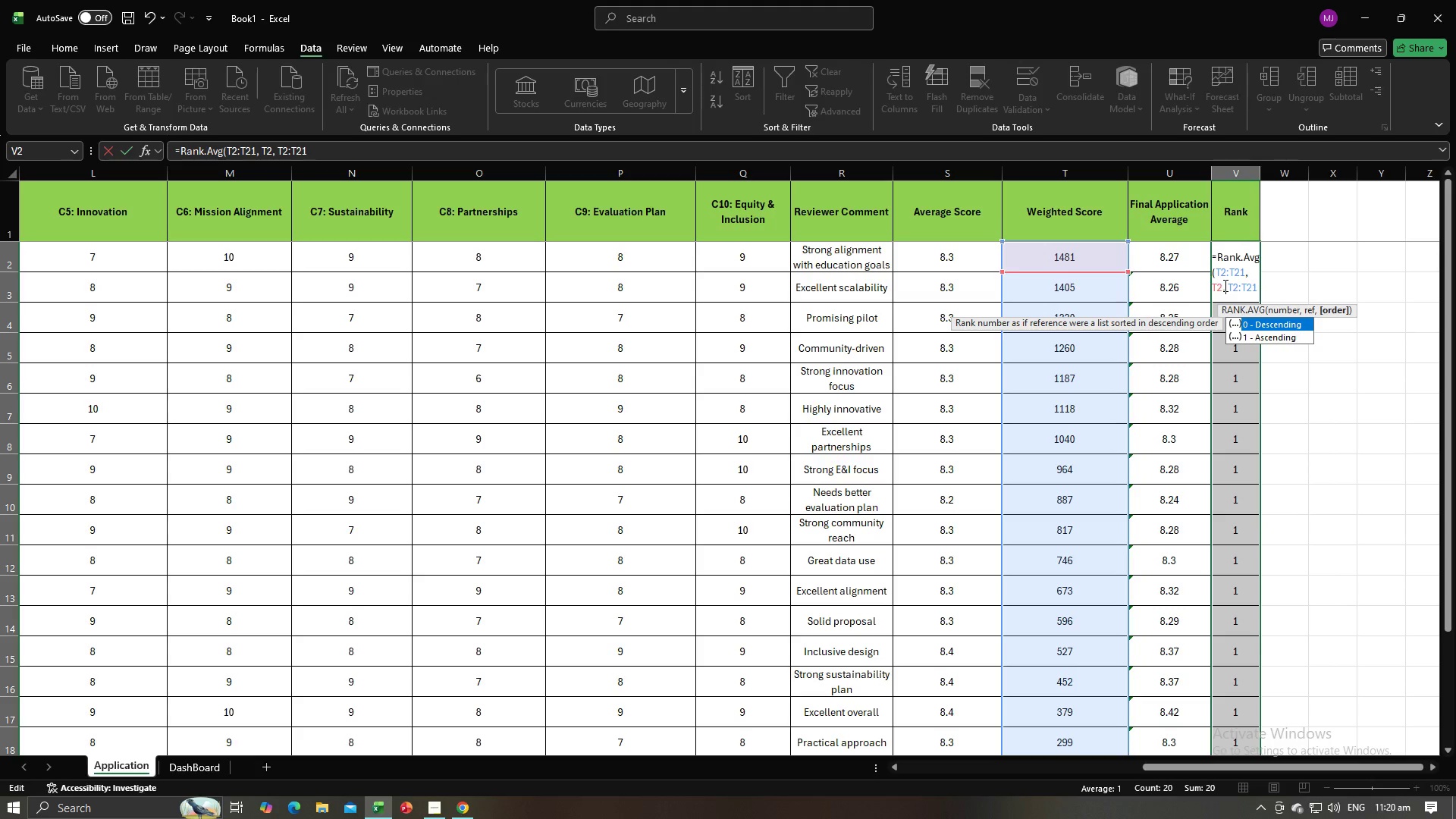 
key(Enter)
 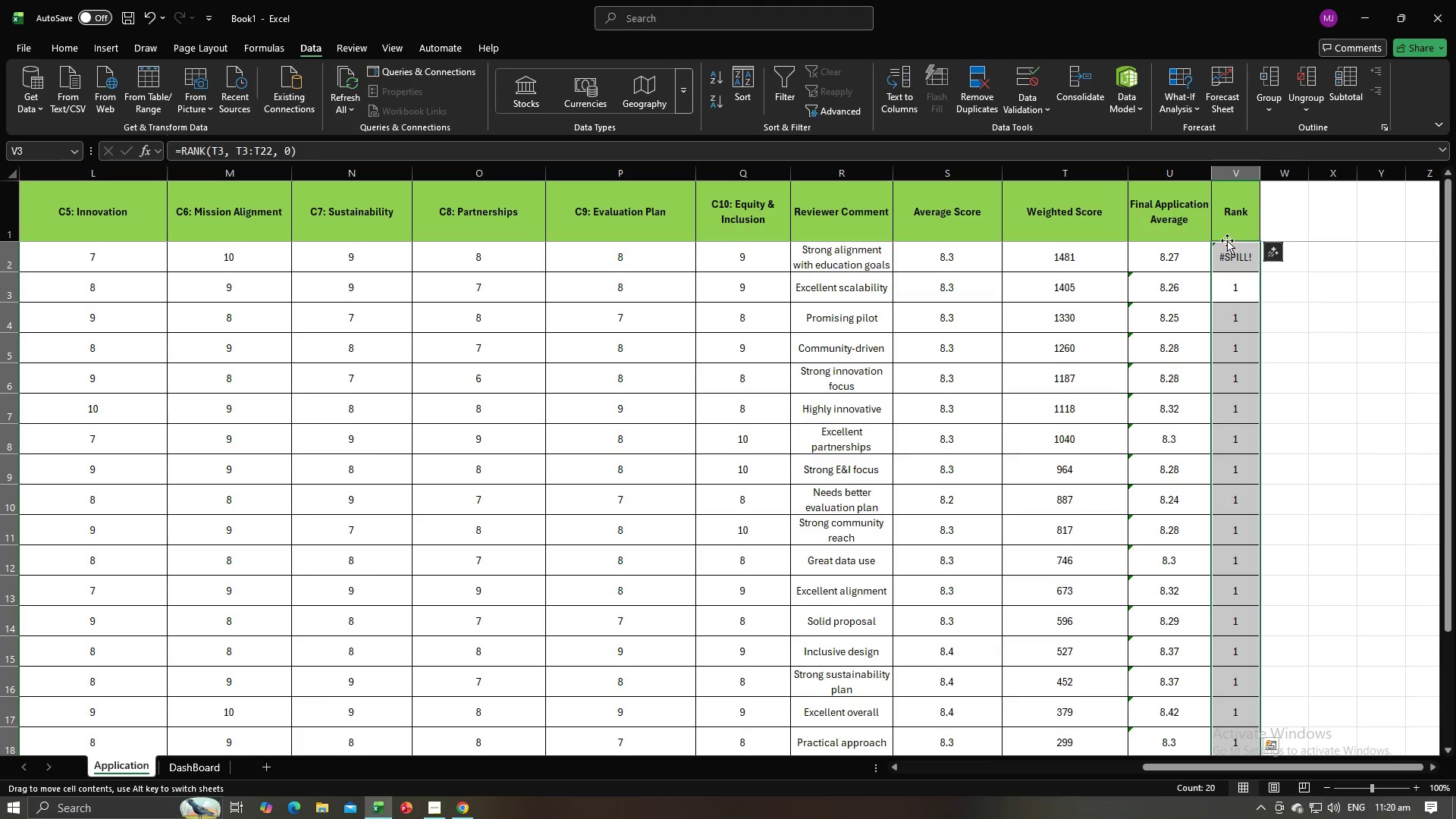 
double_click([1231, 254])
 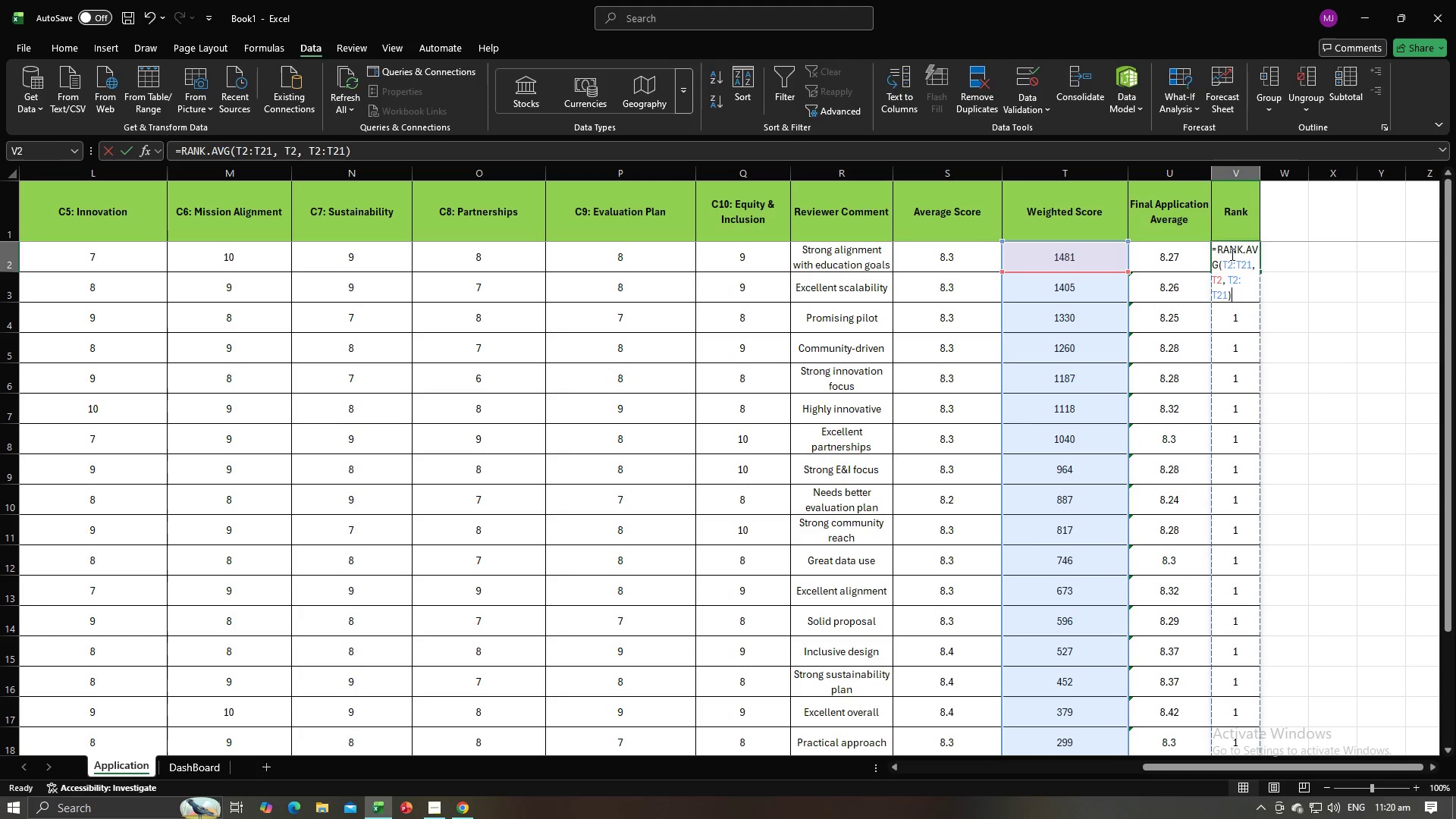 
triple_click([1231, 254])
 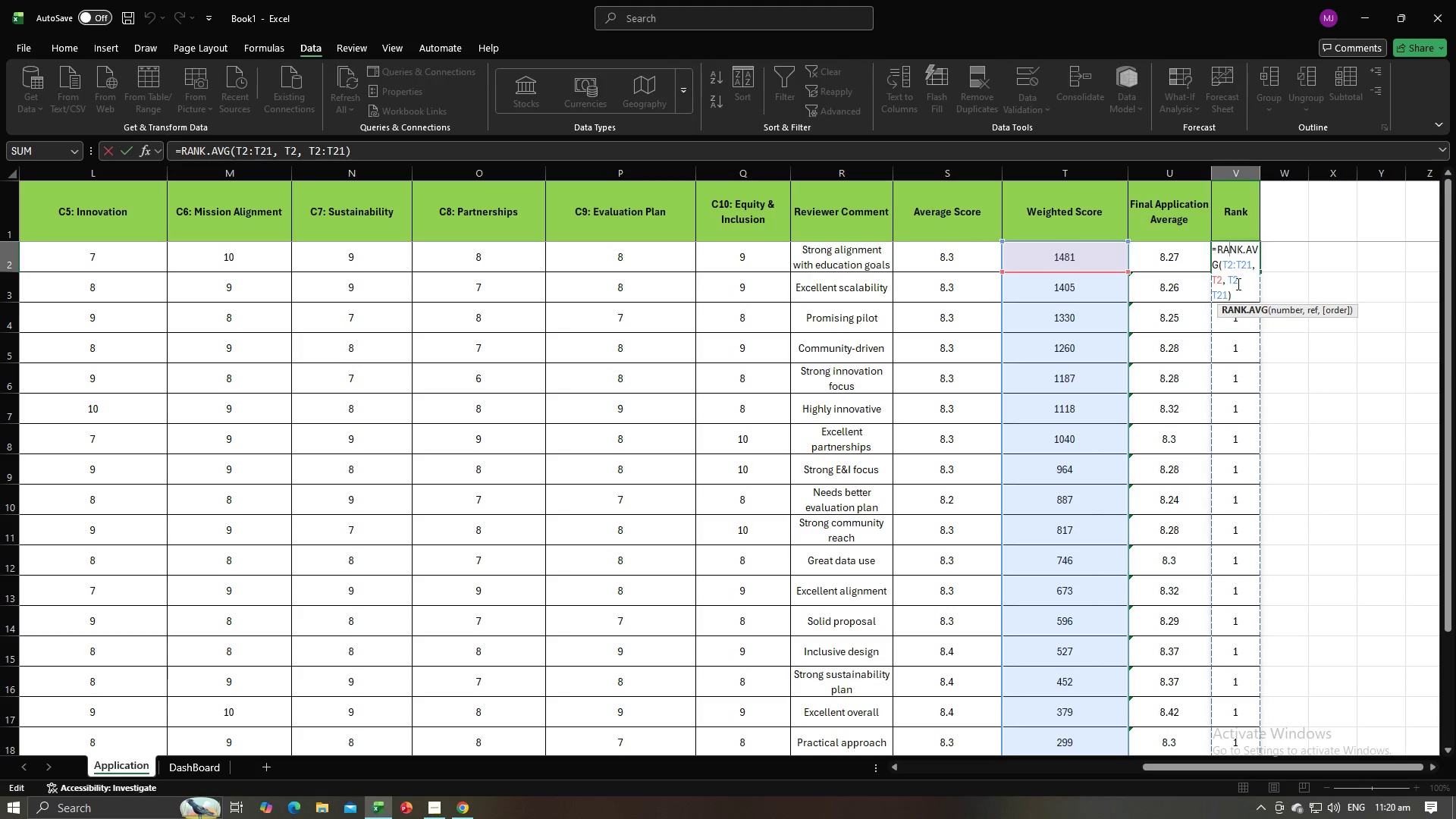 
left_click_drag(start_coordinate=[1235, 290], to_coordinate=[1215, 240])
 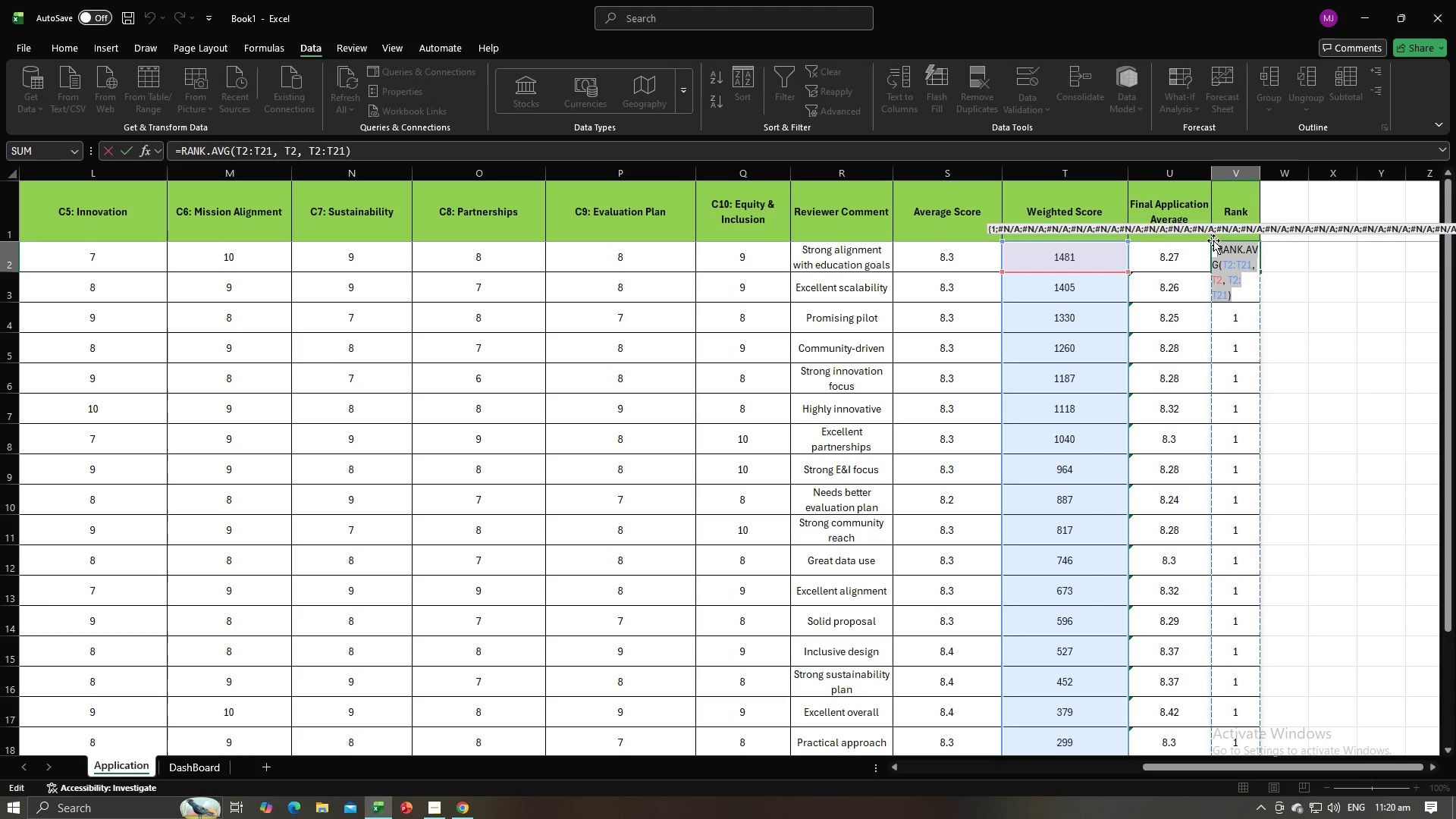 
key(Backspace)
 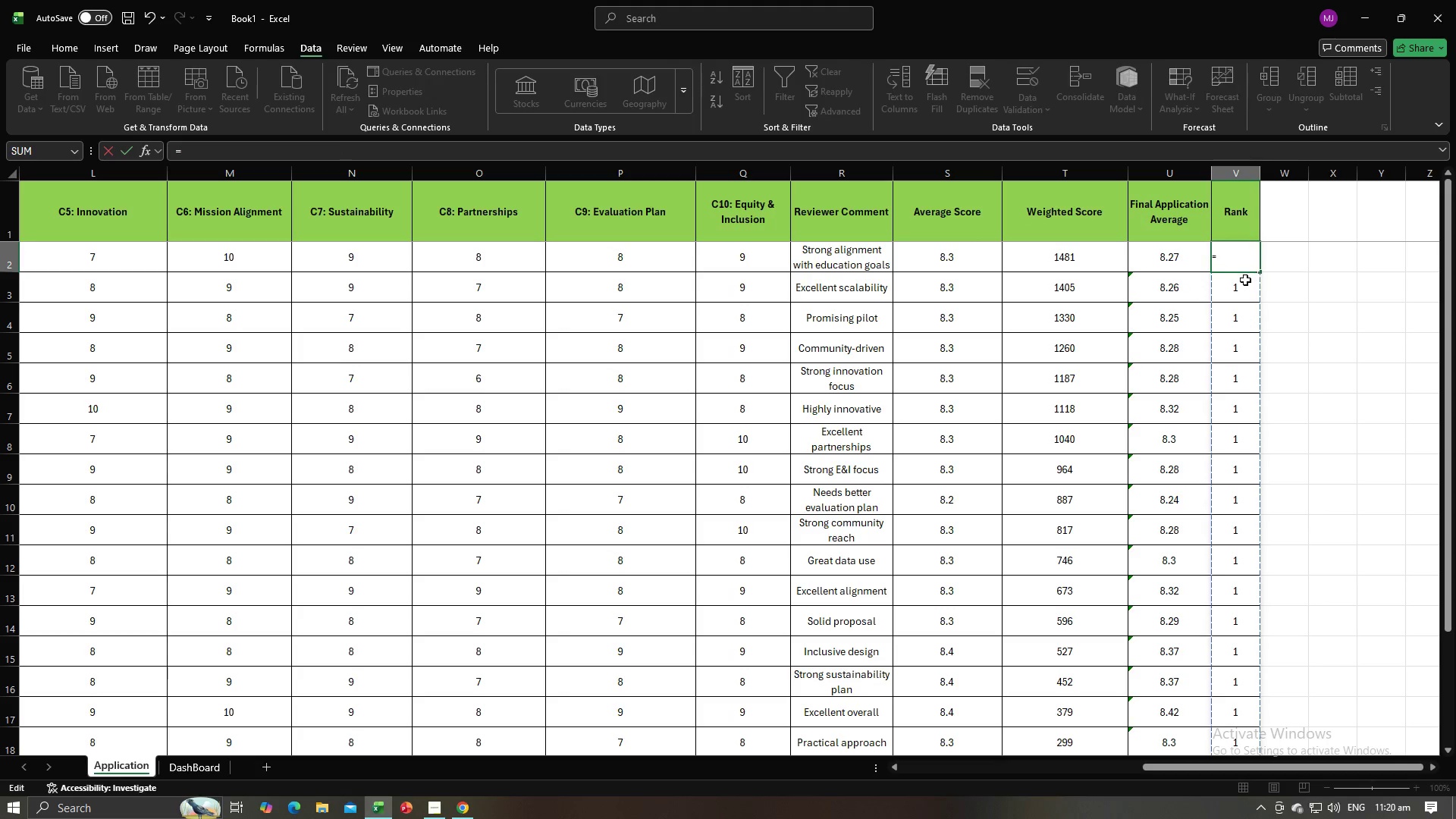 
left_click([1245, 280])
 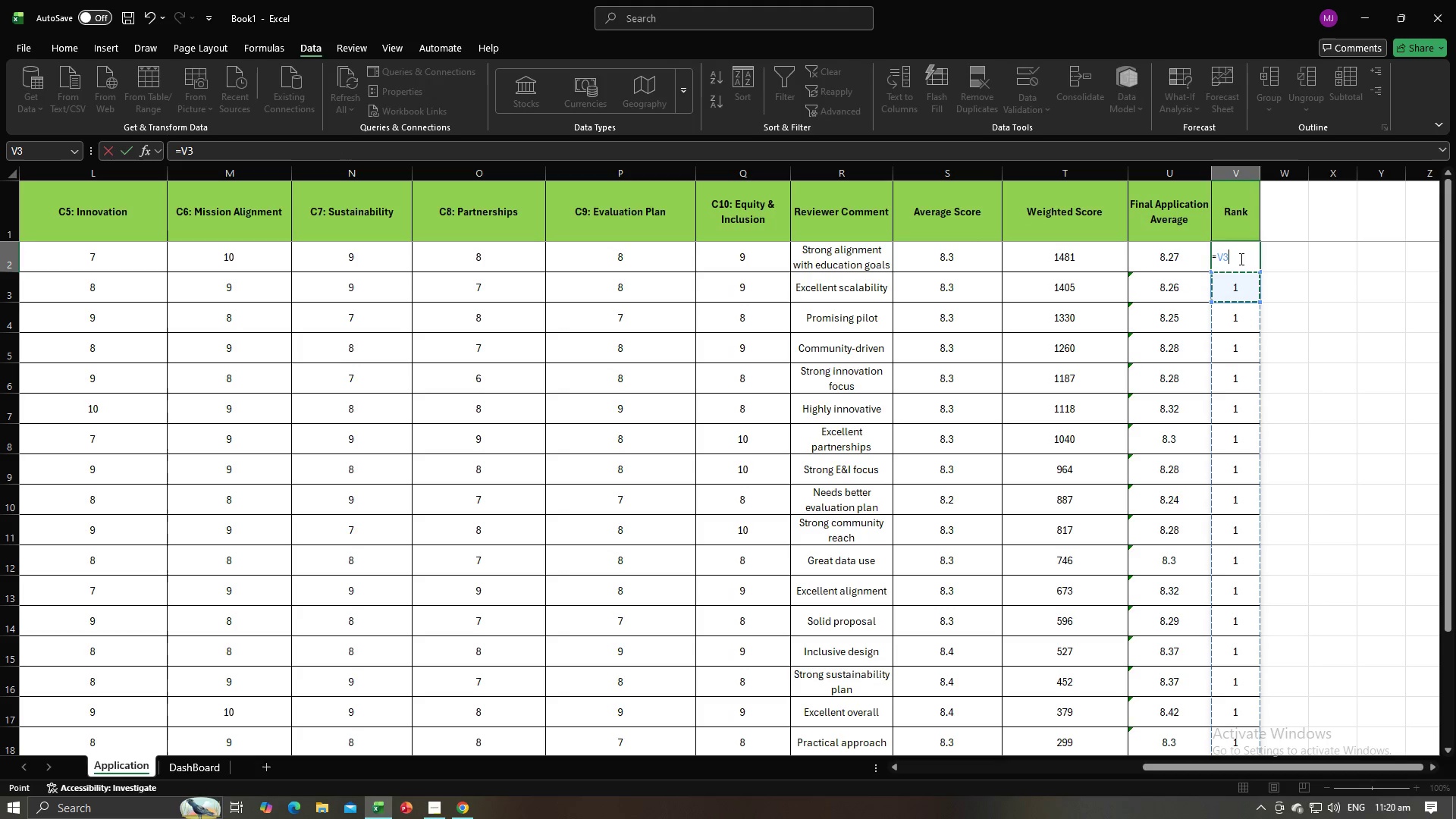 
left_click_drag(start_coordinate=[1240, 259], to_coordinate=[1181, 253])
 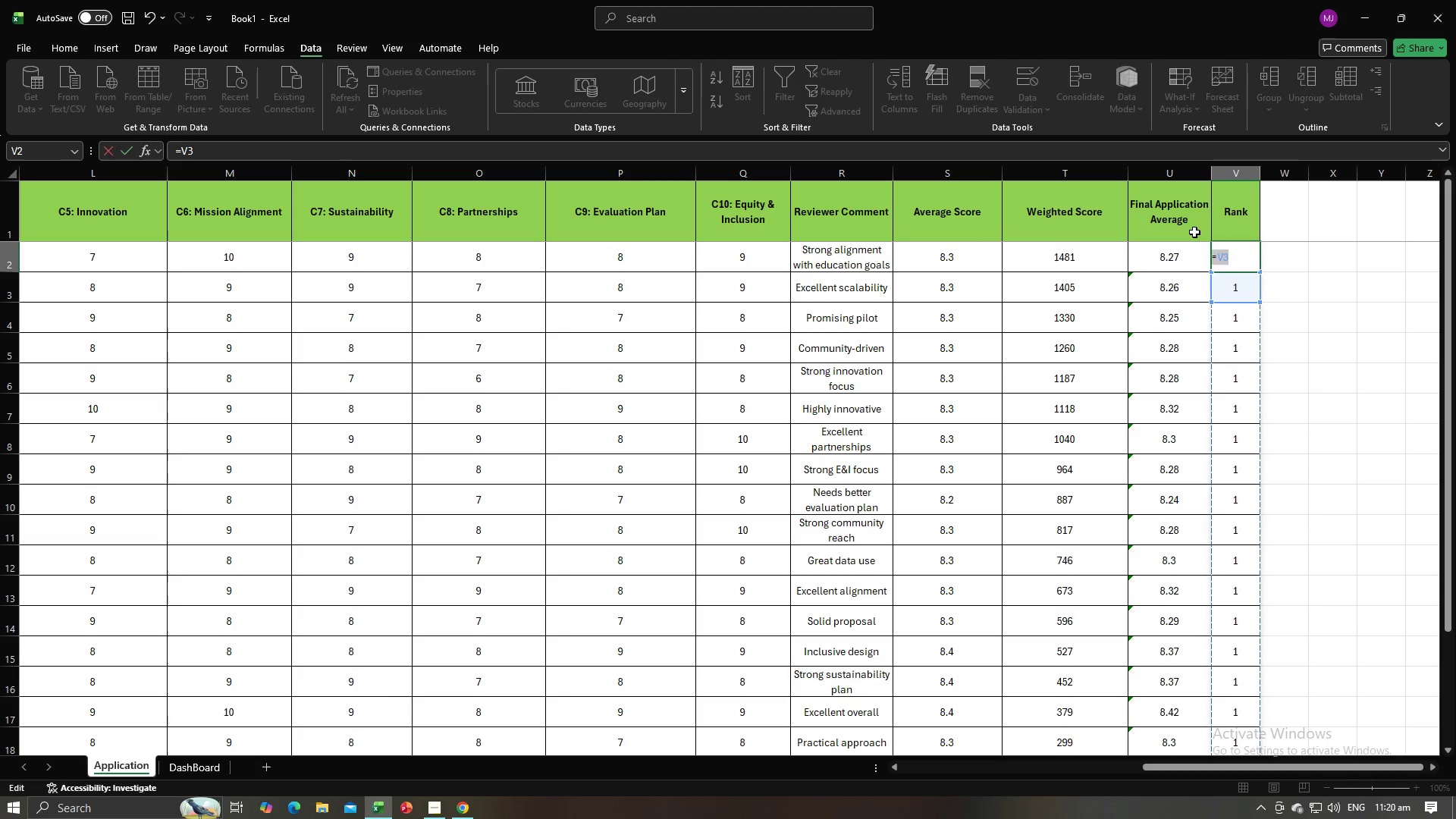 
key(Backspace)
 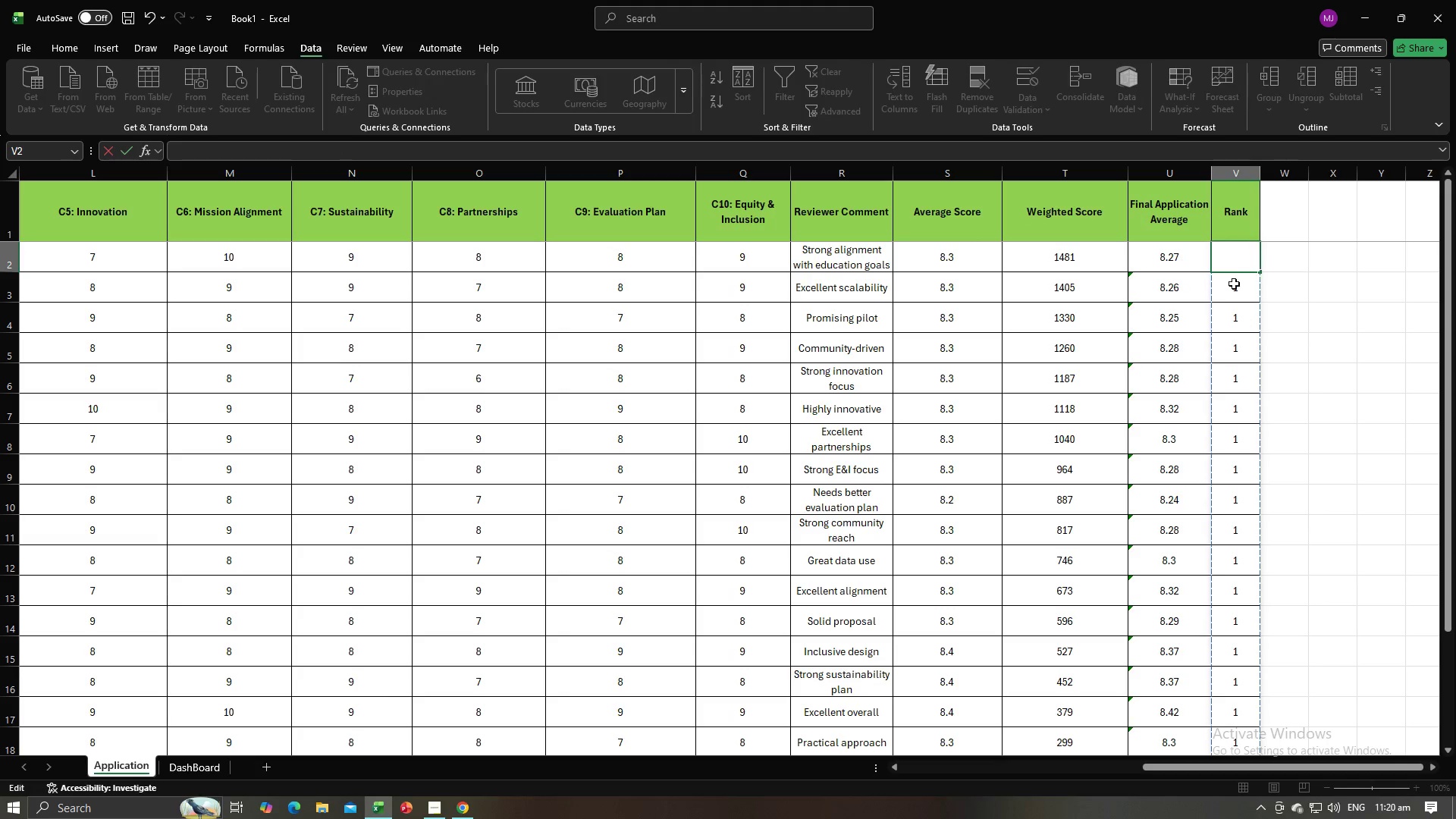 
left_click([1222, 288])
 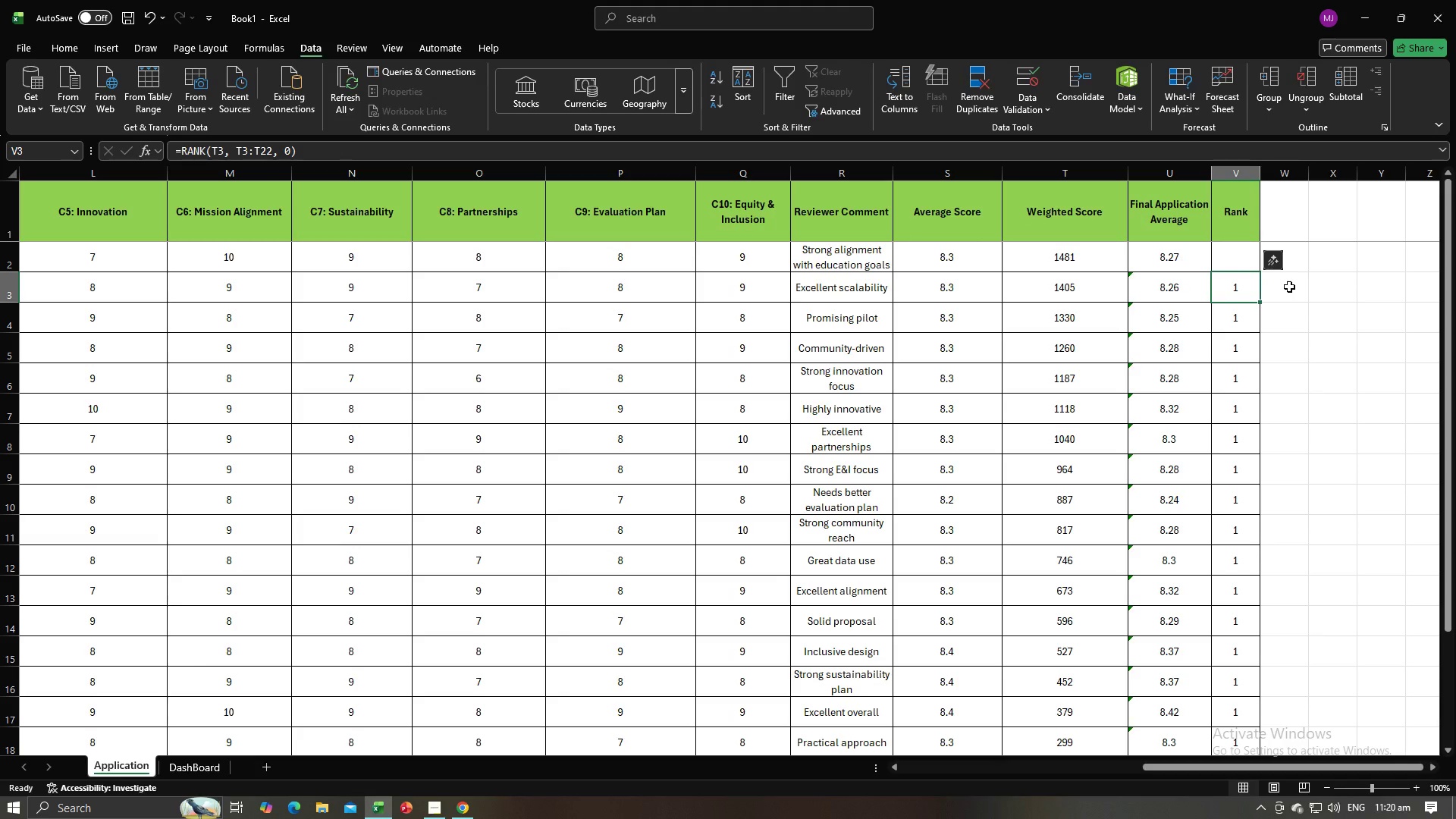 
left_click([1247, 259])
 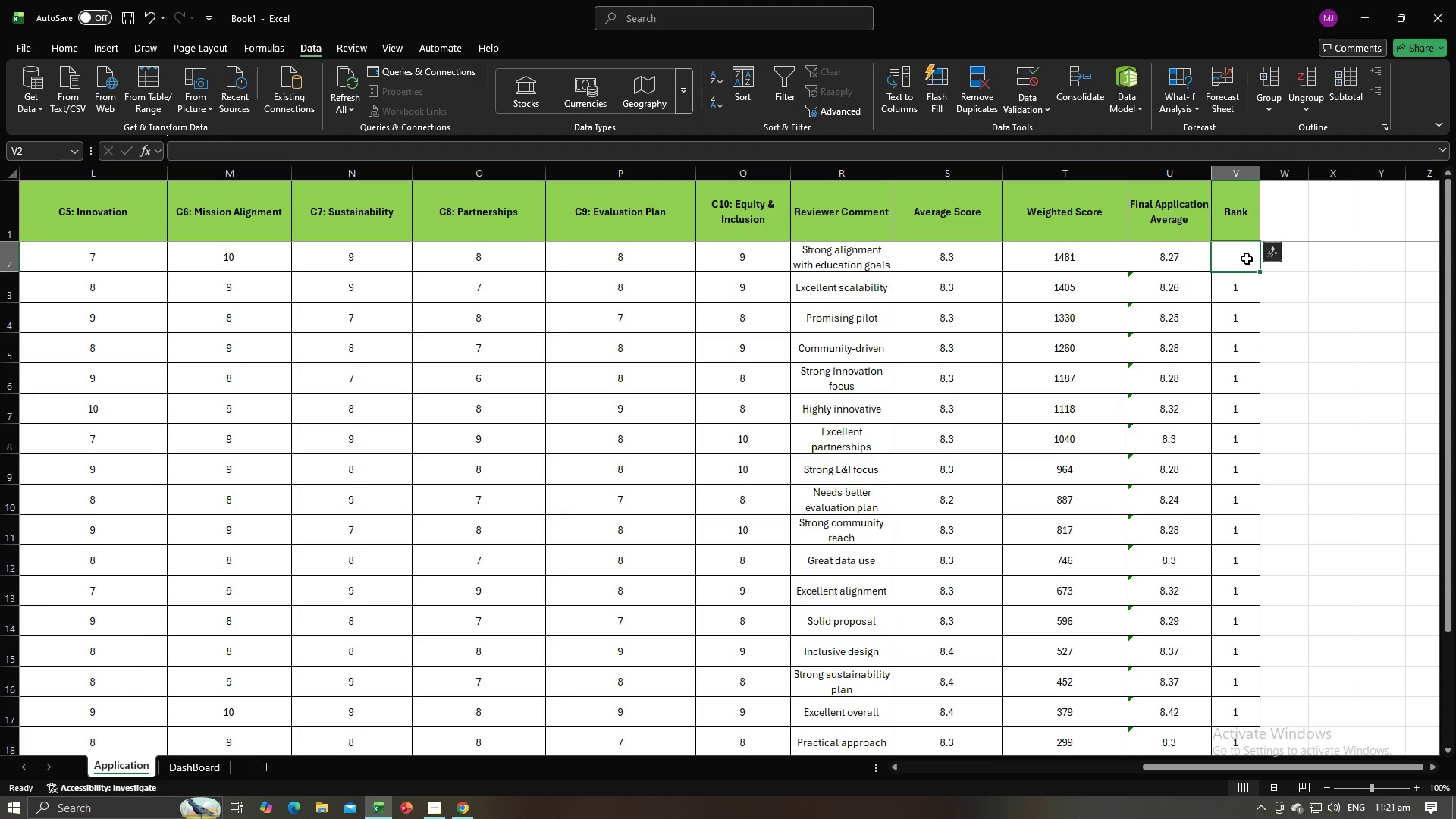 
wait(8.38)
 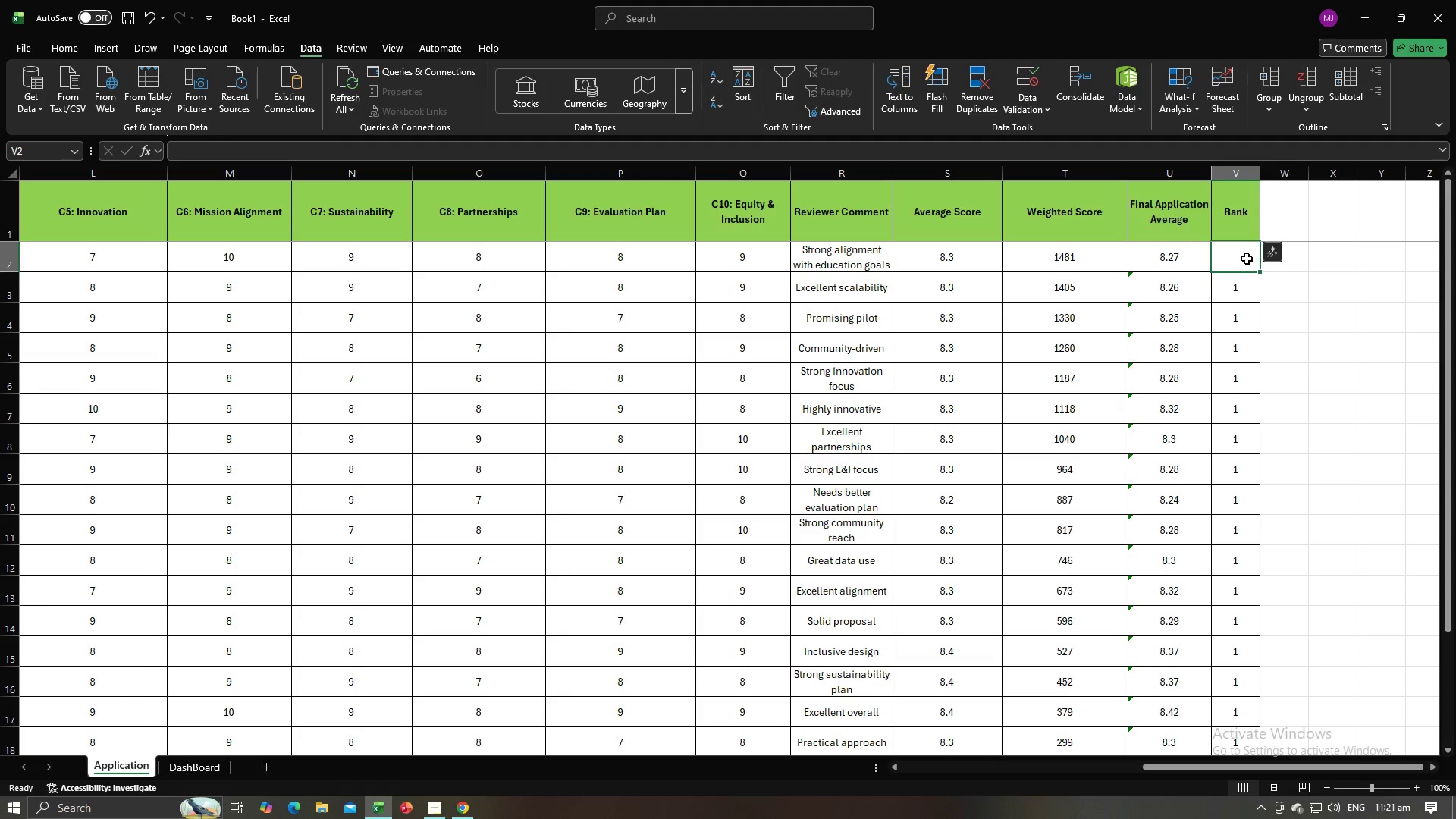 
type(=Rank()
 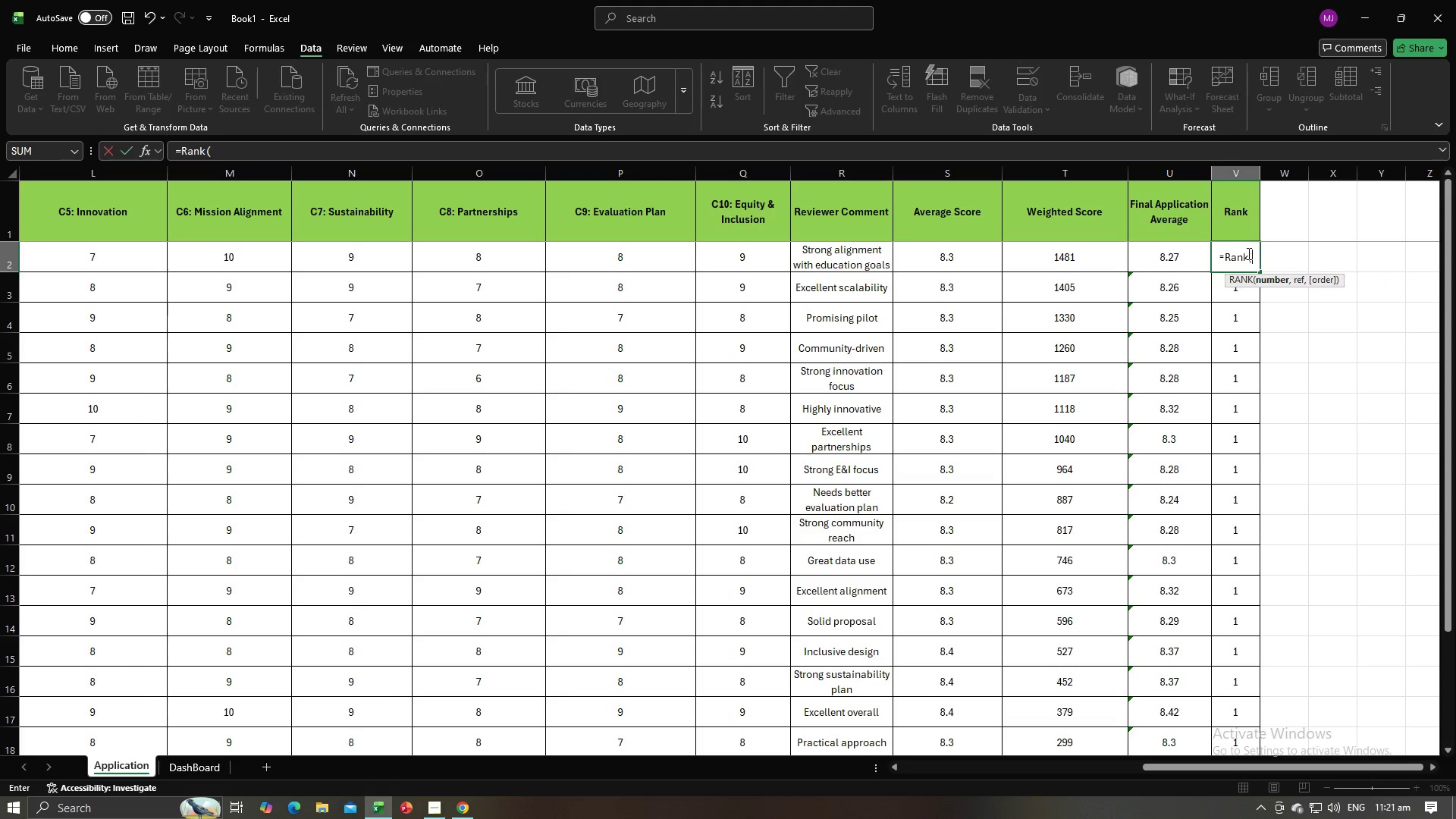 
left_click([1162, 258])
 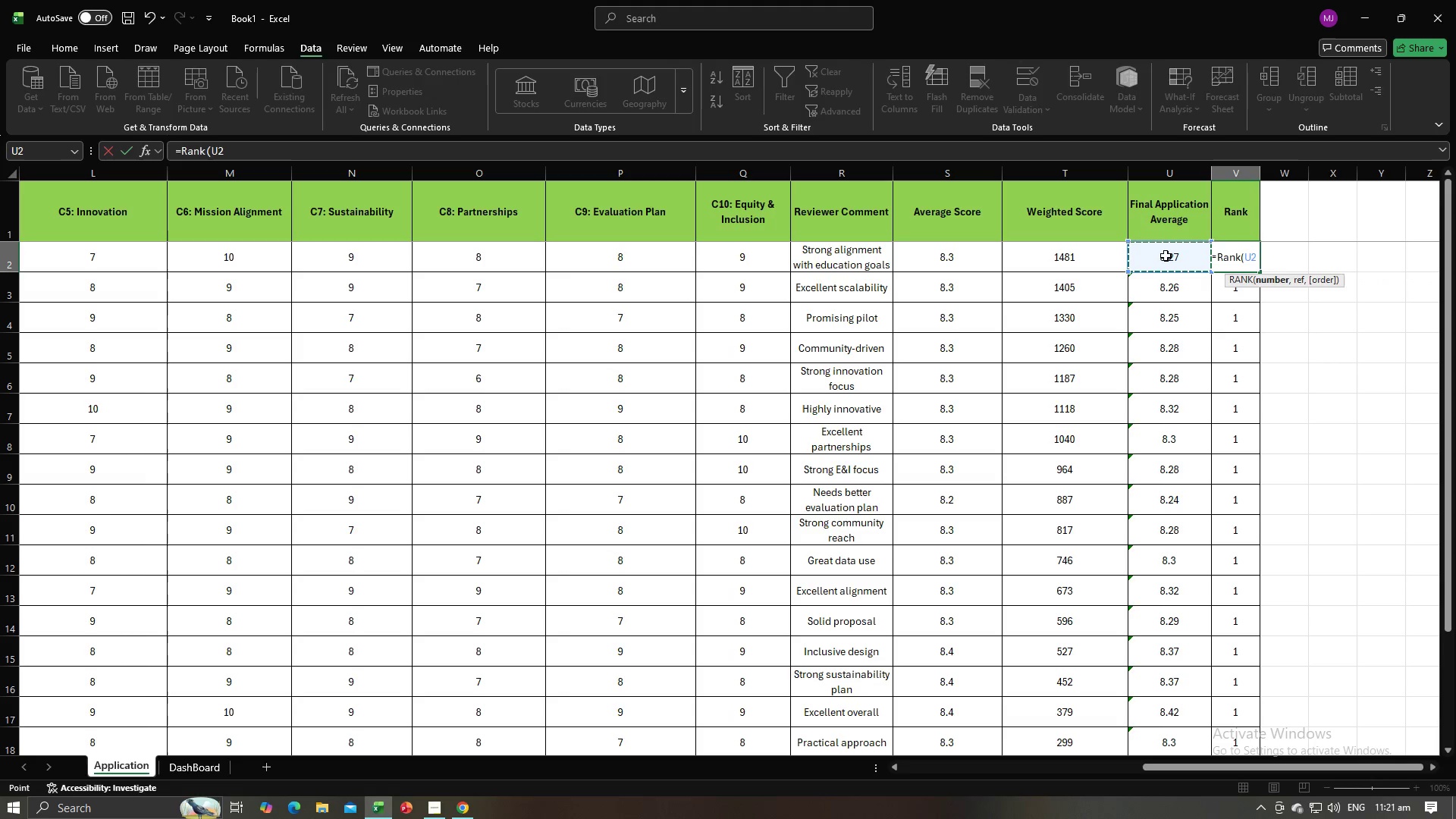 
key(Comma)
 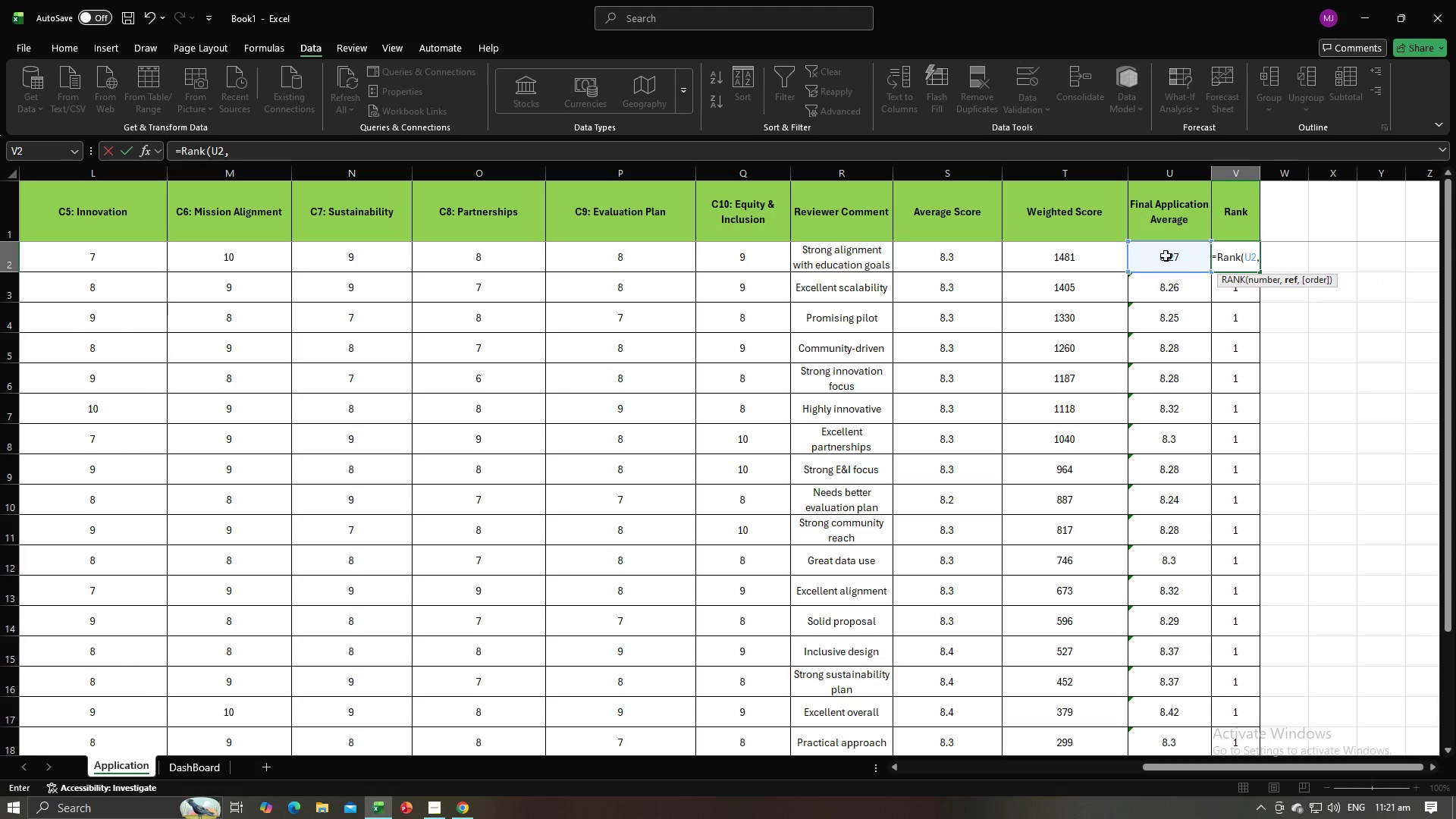 
key(Backspace)
 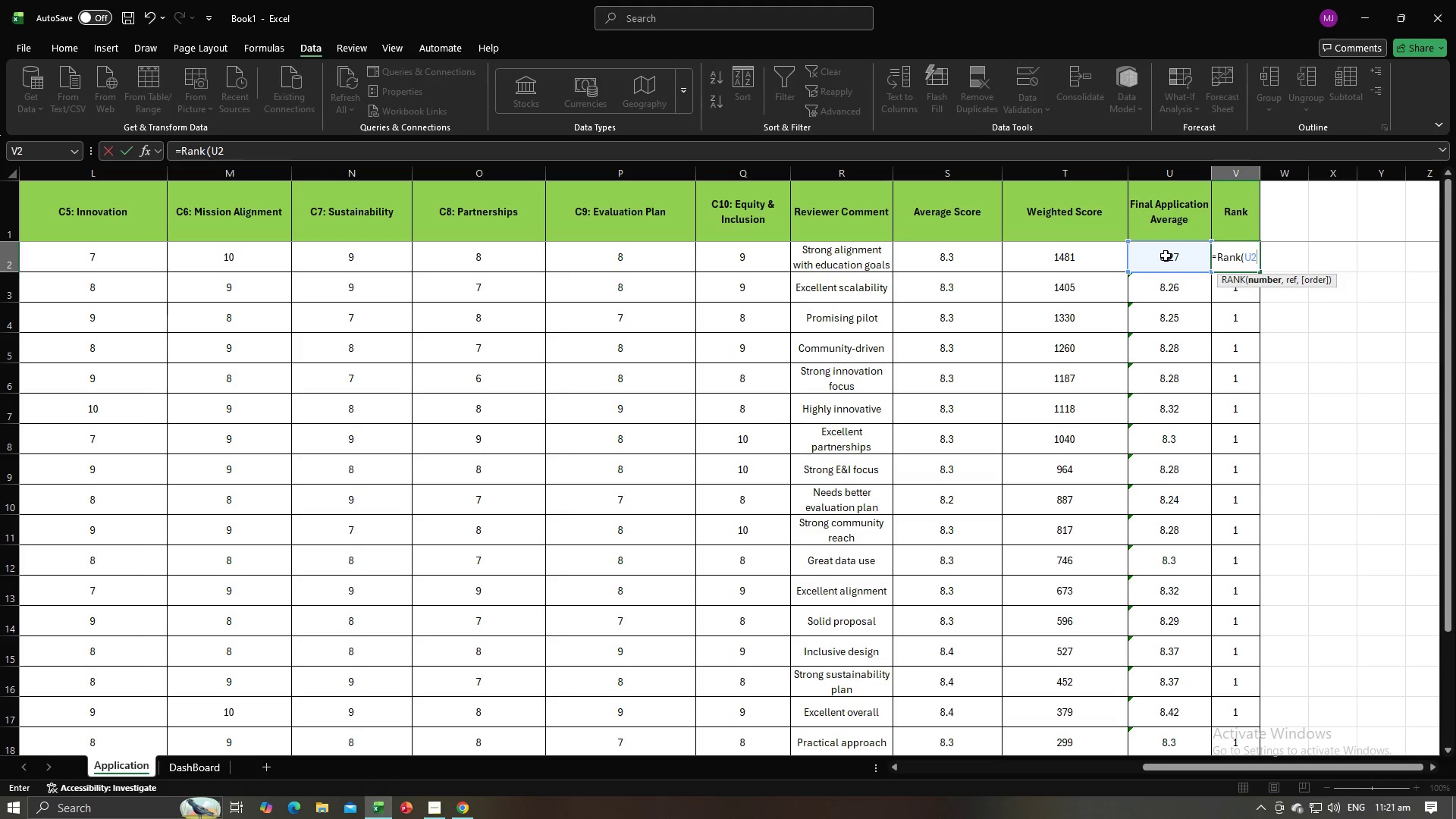 
key(Backspace)
 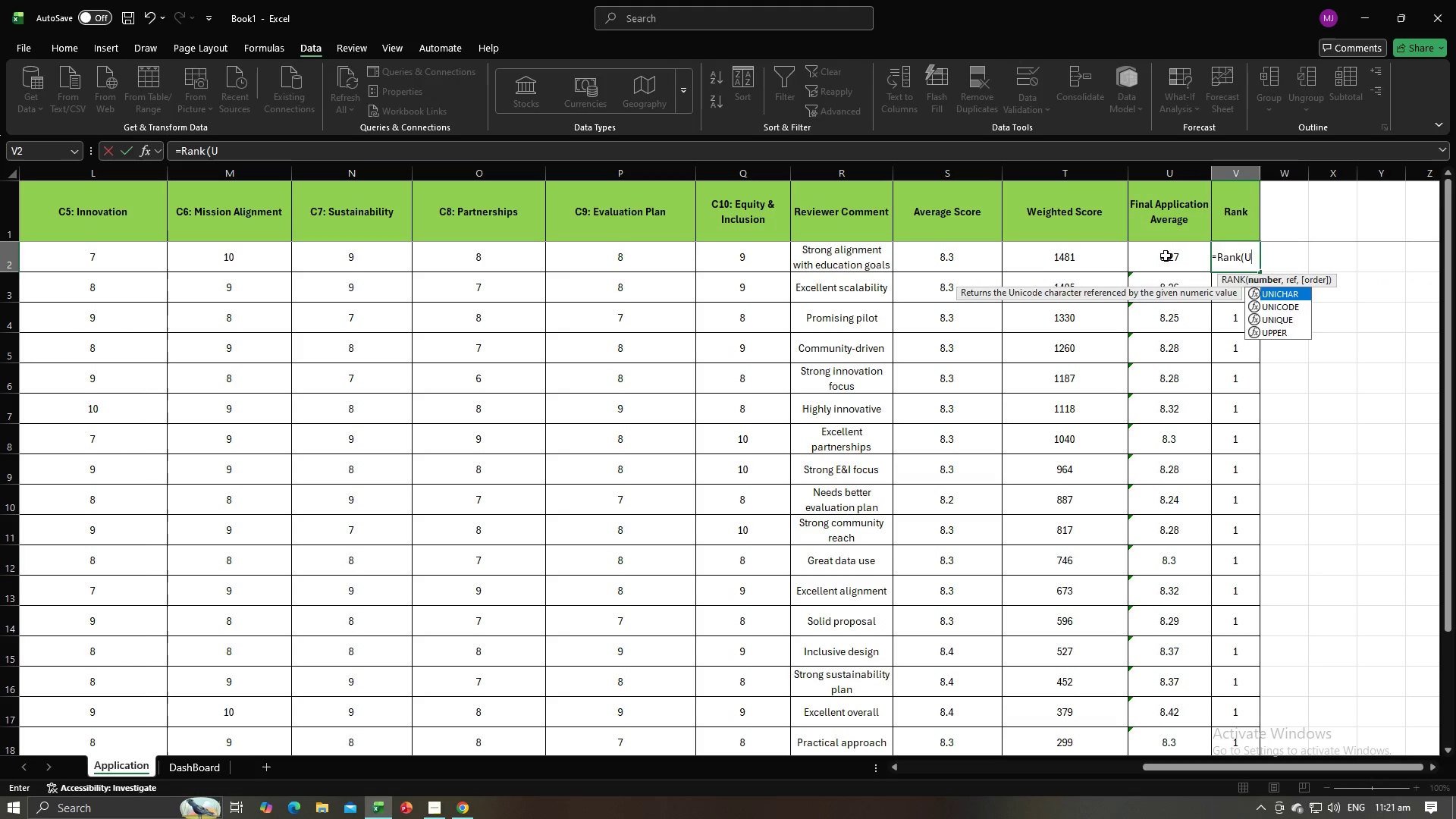 
key(Backspace)
 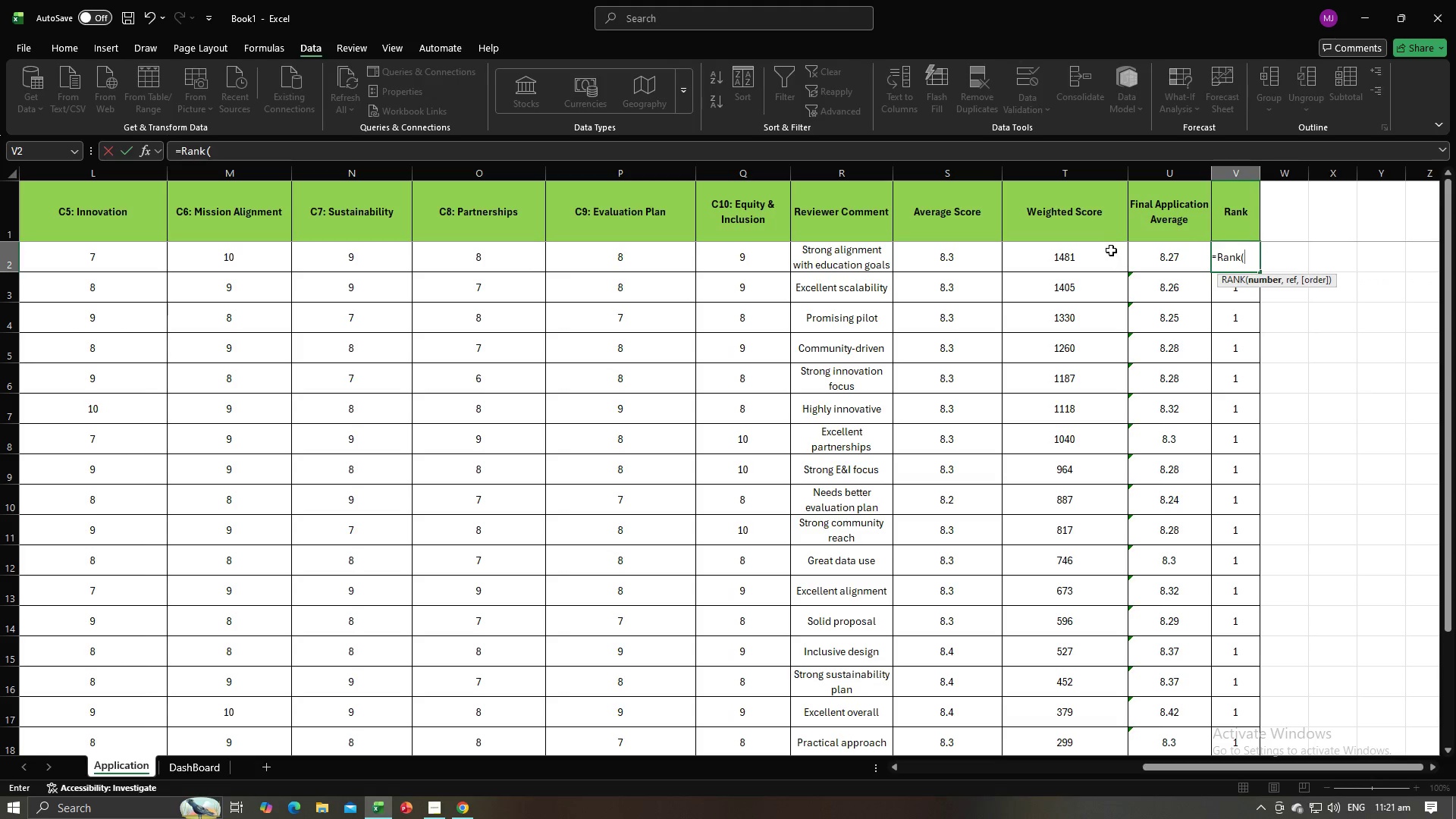 
left_click([1110, 259])
 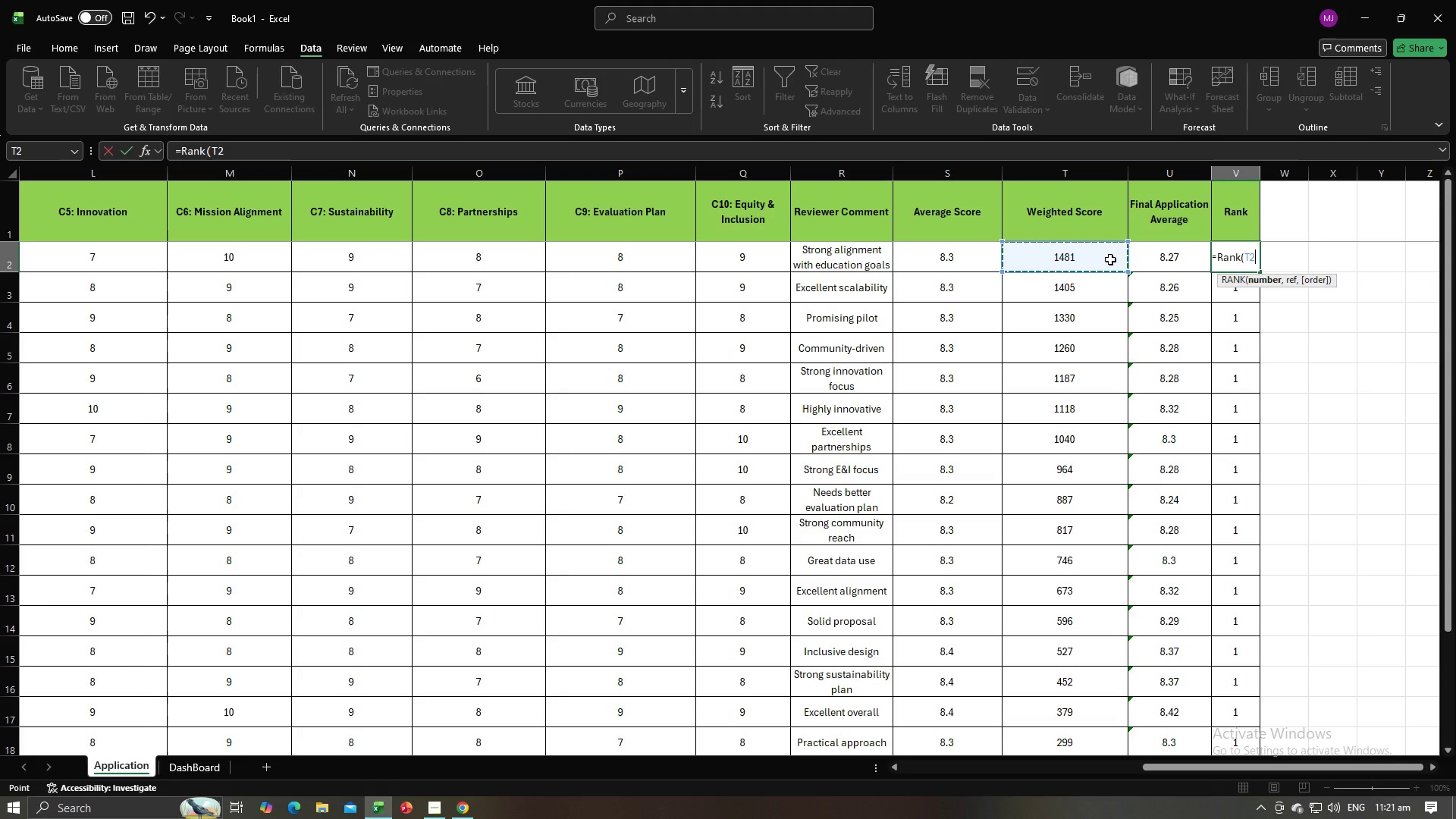 
key(Comma)
 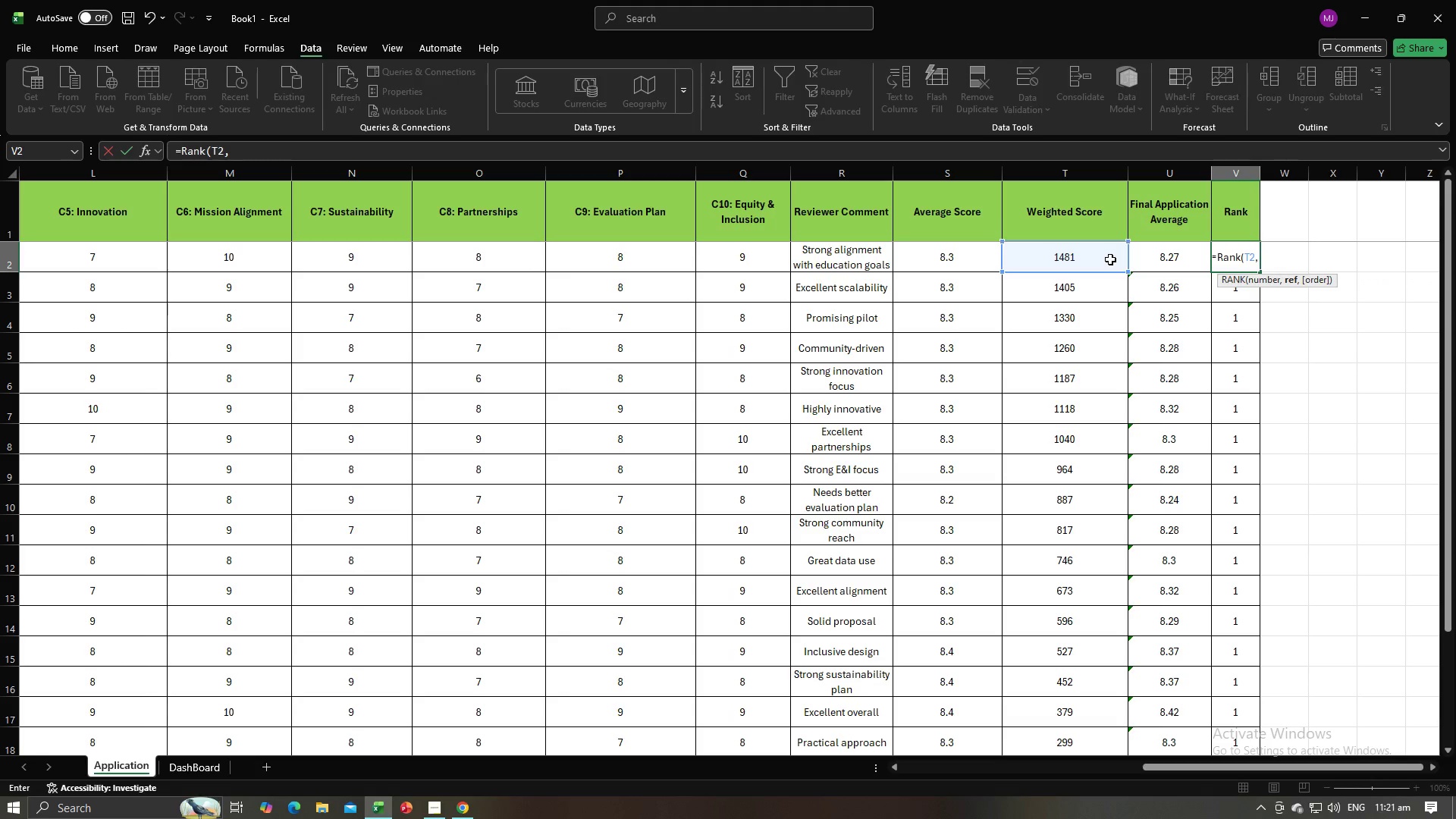 
key(Space)
 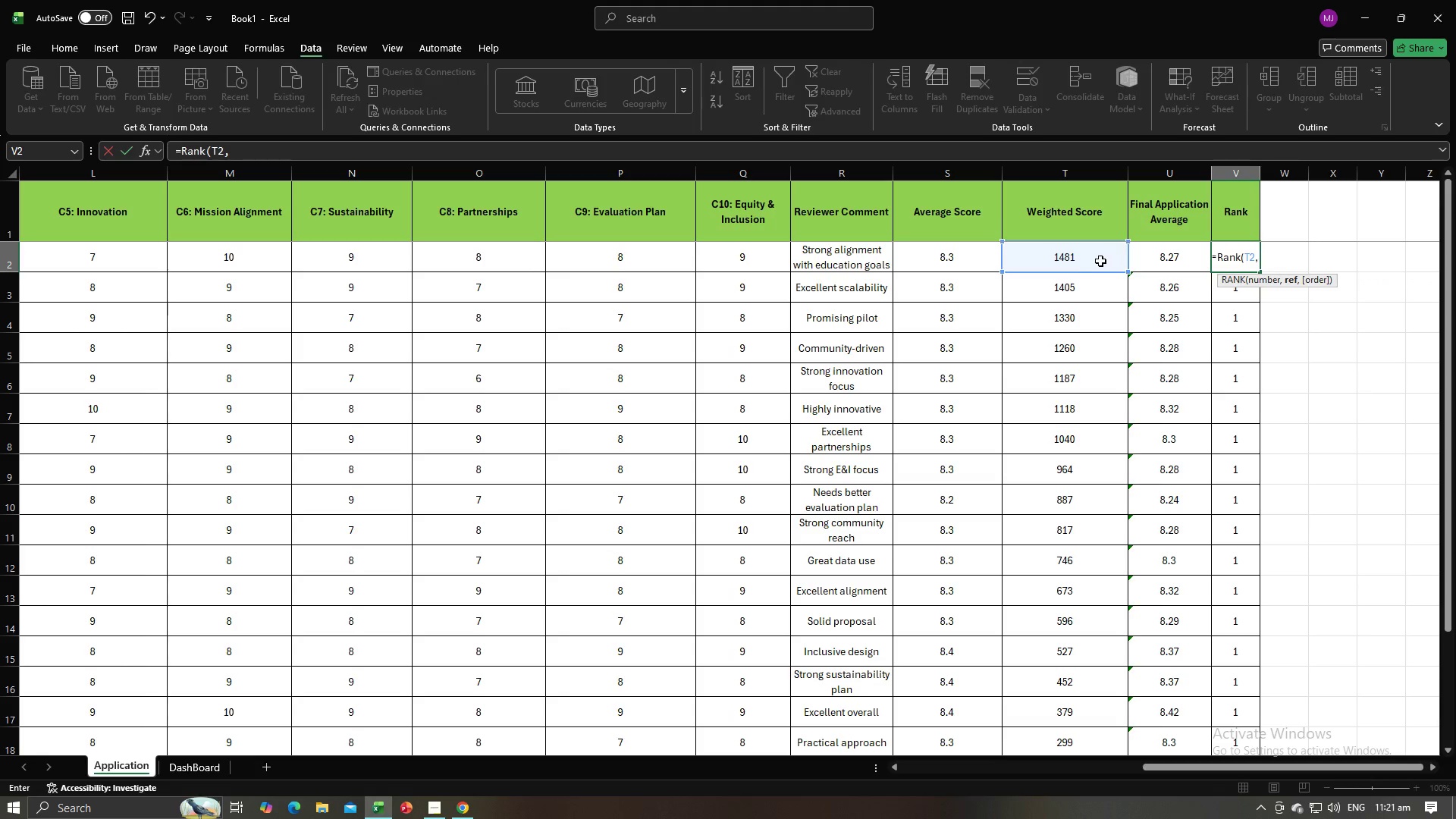 
left_click_drag(start_coordinate=[1075, 253], to_coordinate=[1062, 724])
 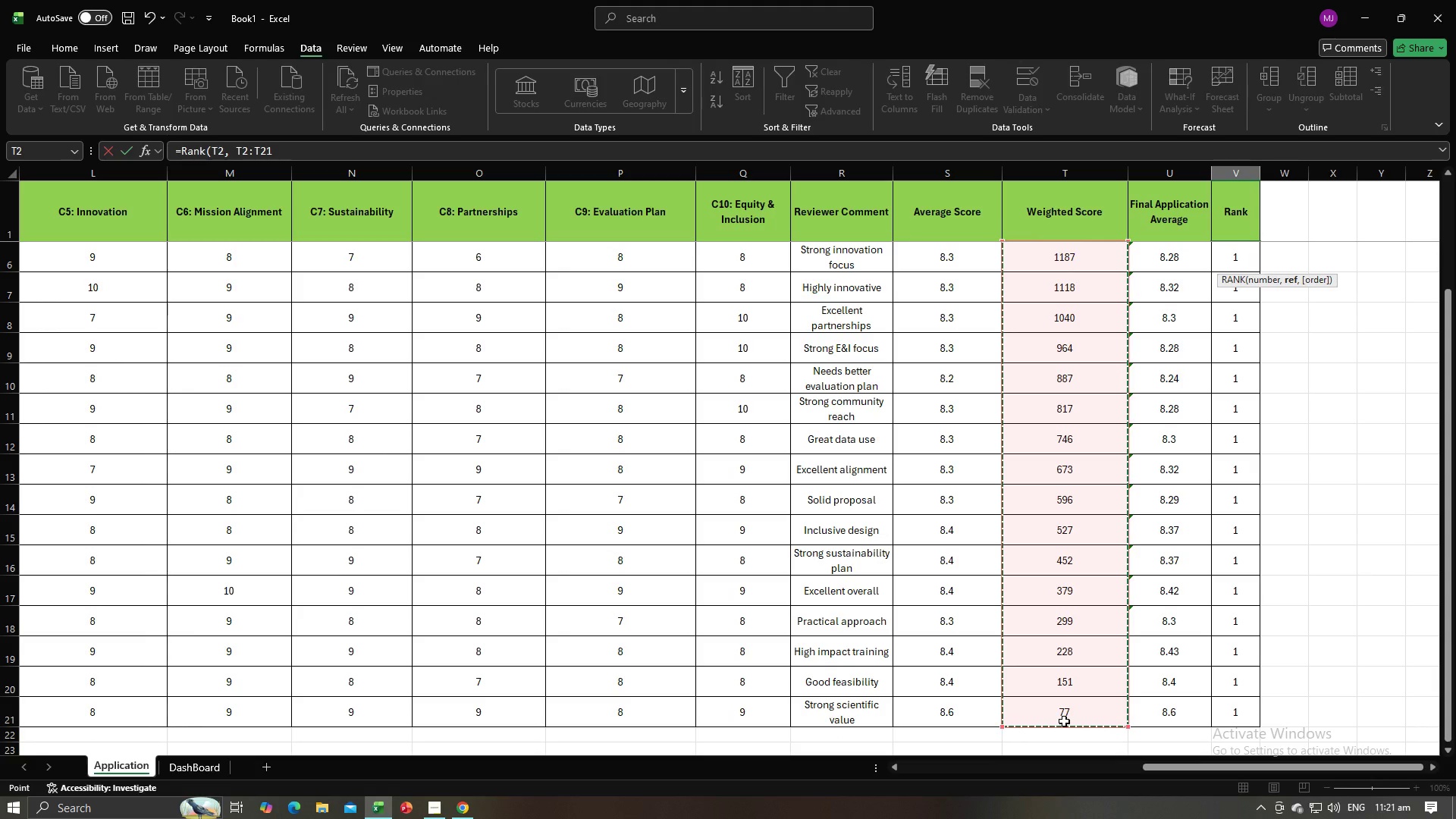 
type(, 0-20)
 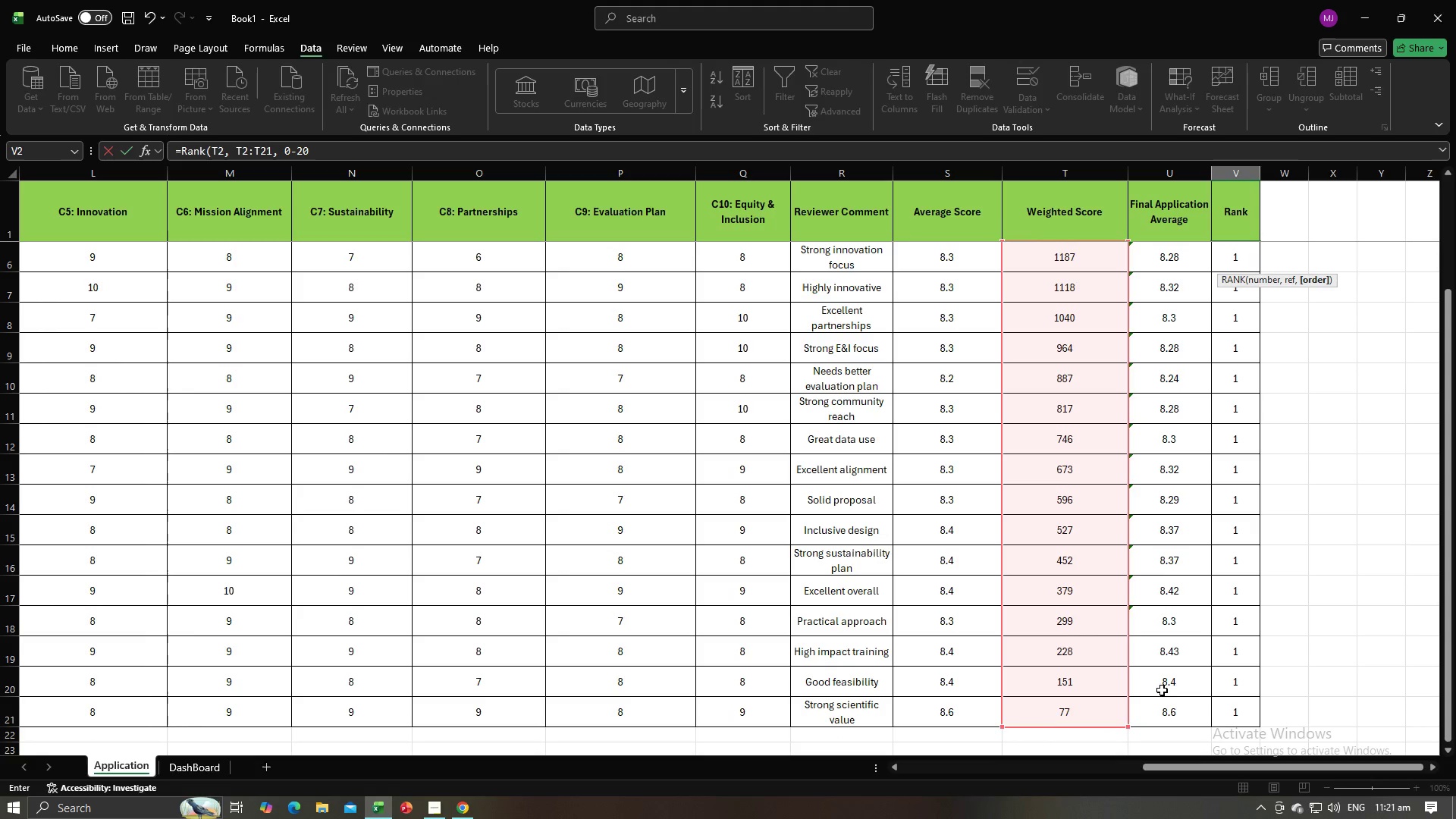 
scroll: coordinate [1203, 625], scroll_direction: up, amount: 5.0
 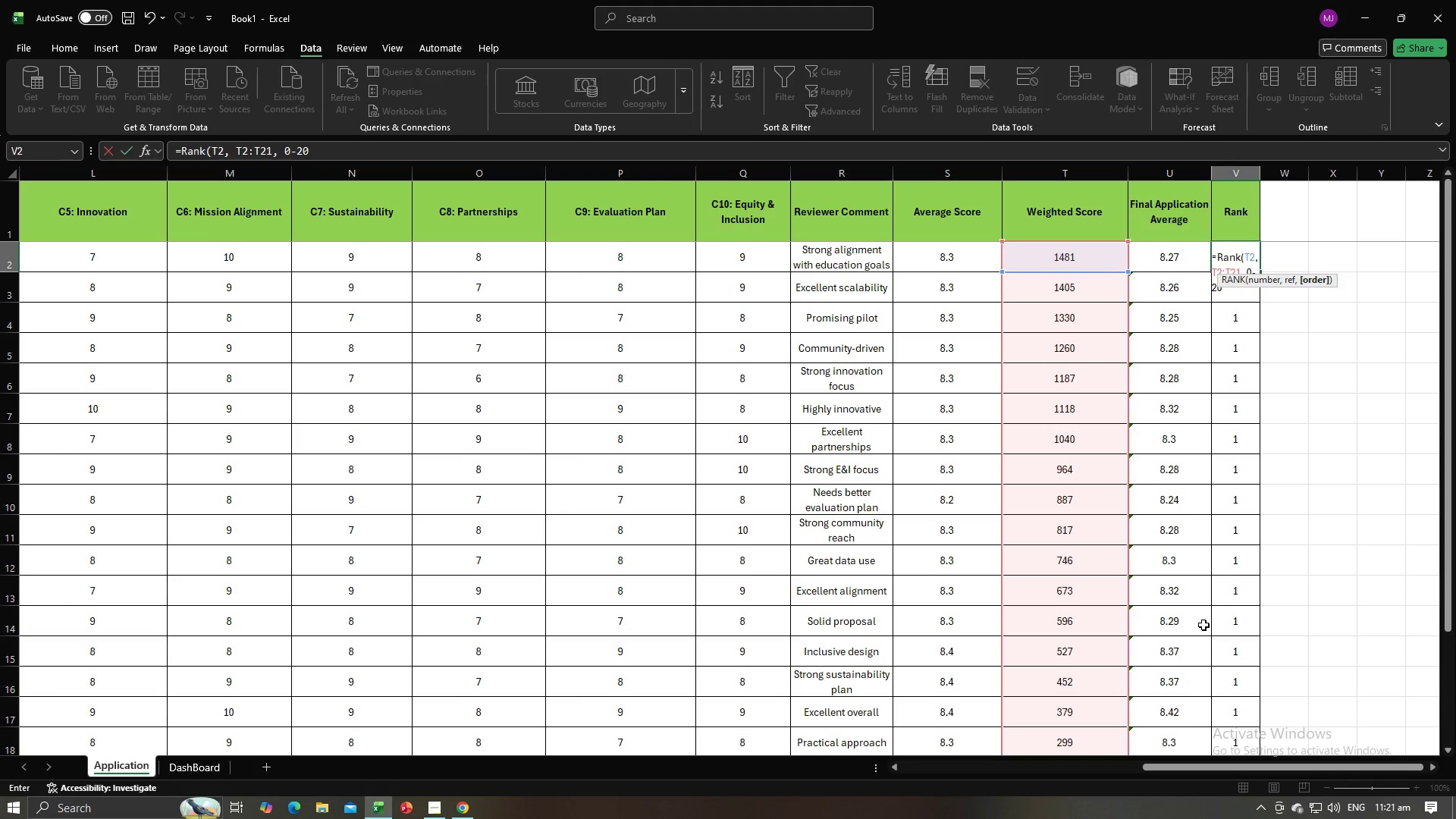 
key(Shift+0)
 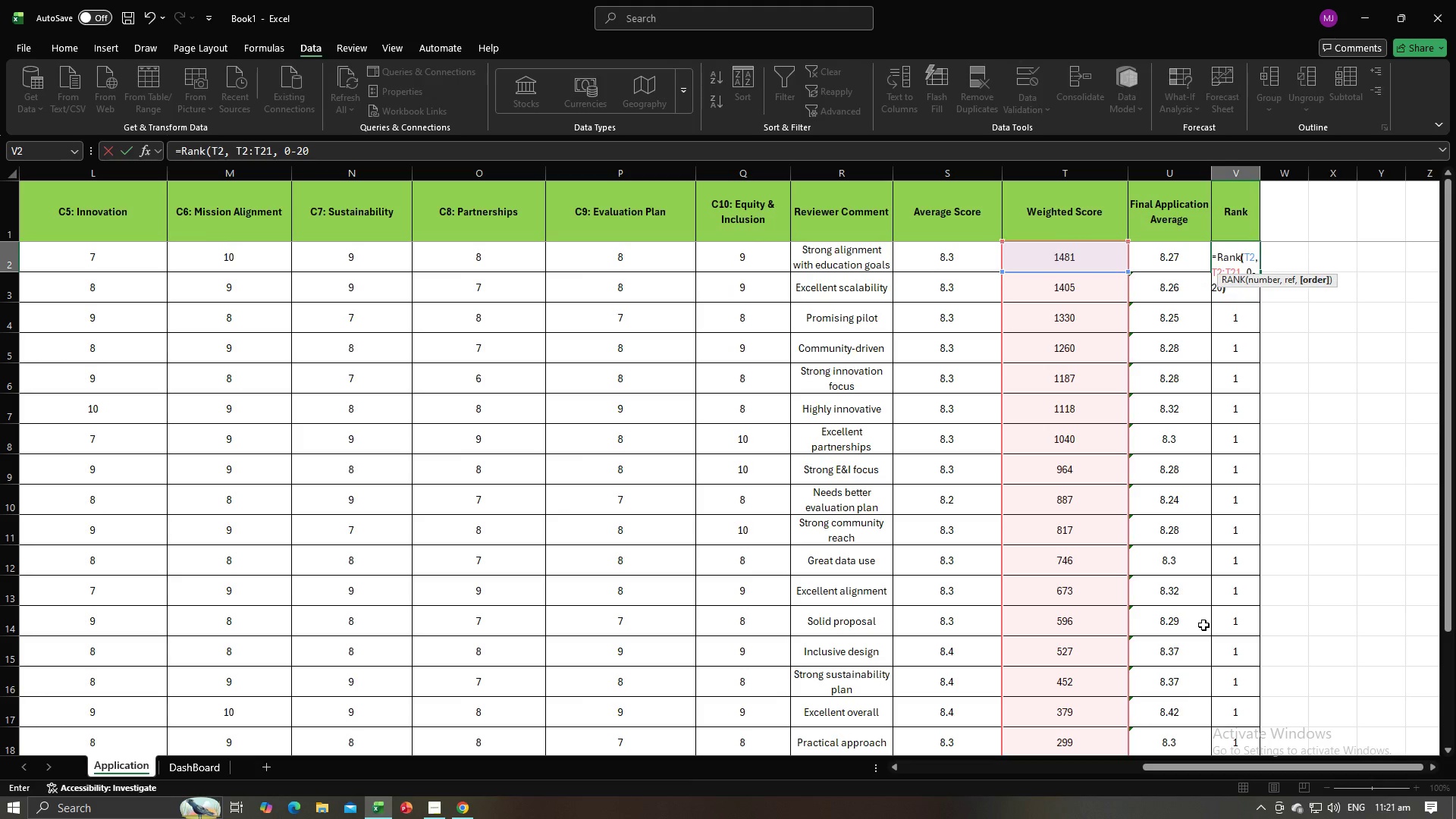 
key(Enter)
 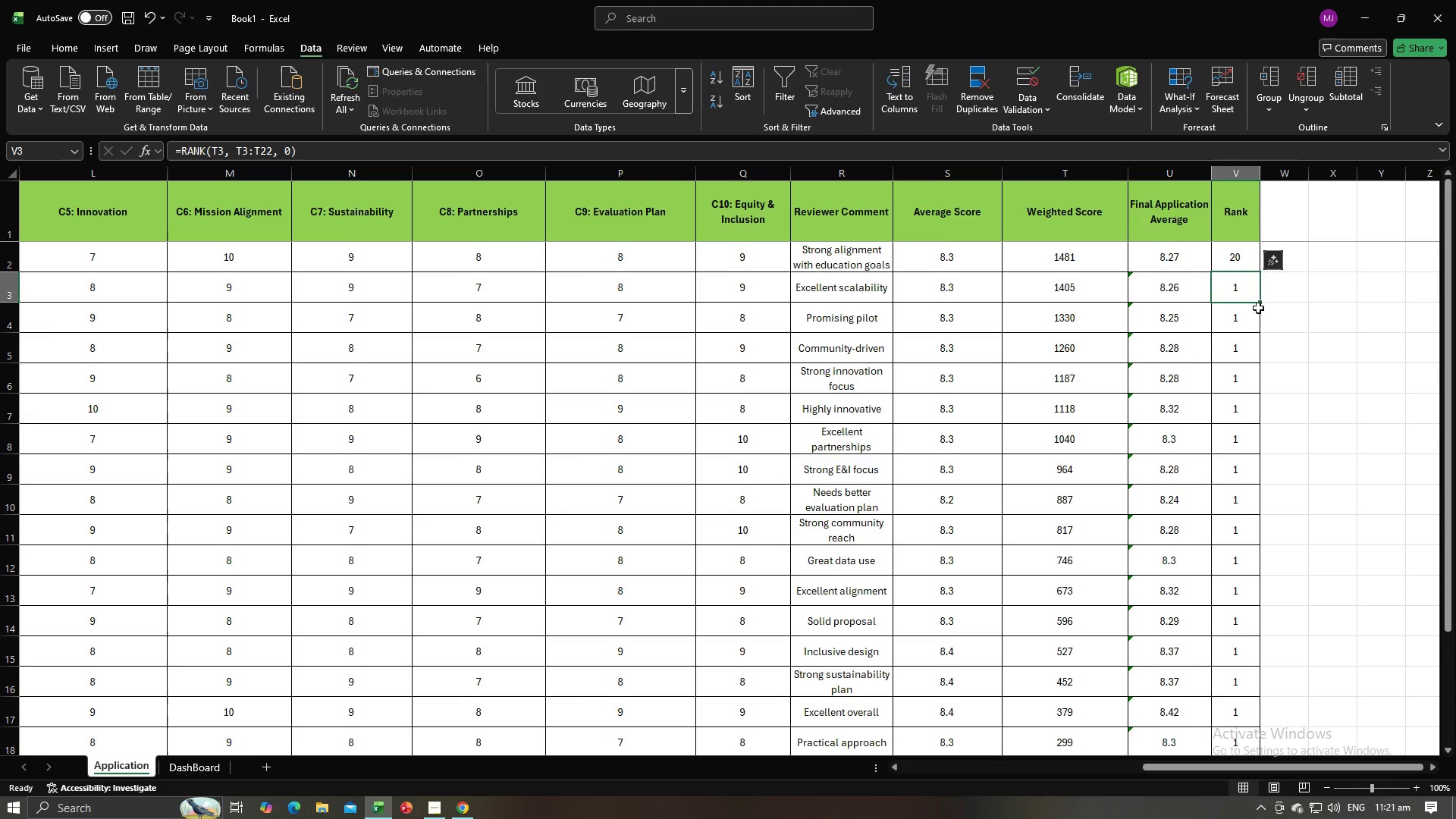 
left_click([1252, 267])
 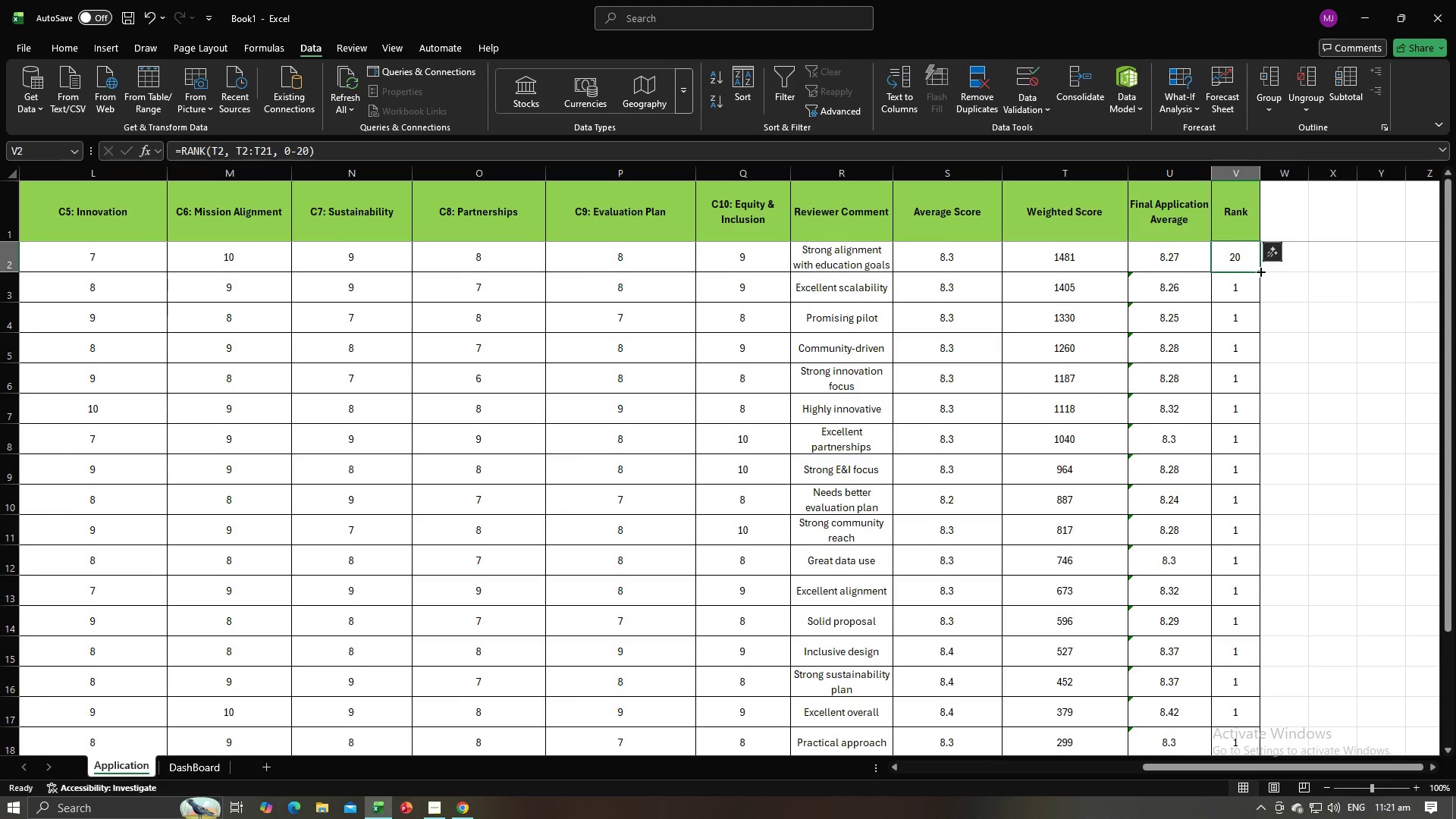 
left_click_drag(start_coordinate=[1260, 271], to_coordinate=[1262, 305])
 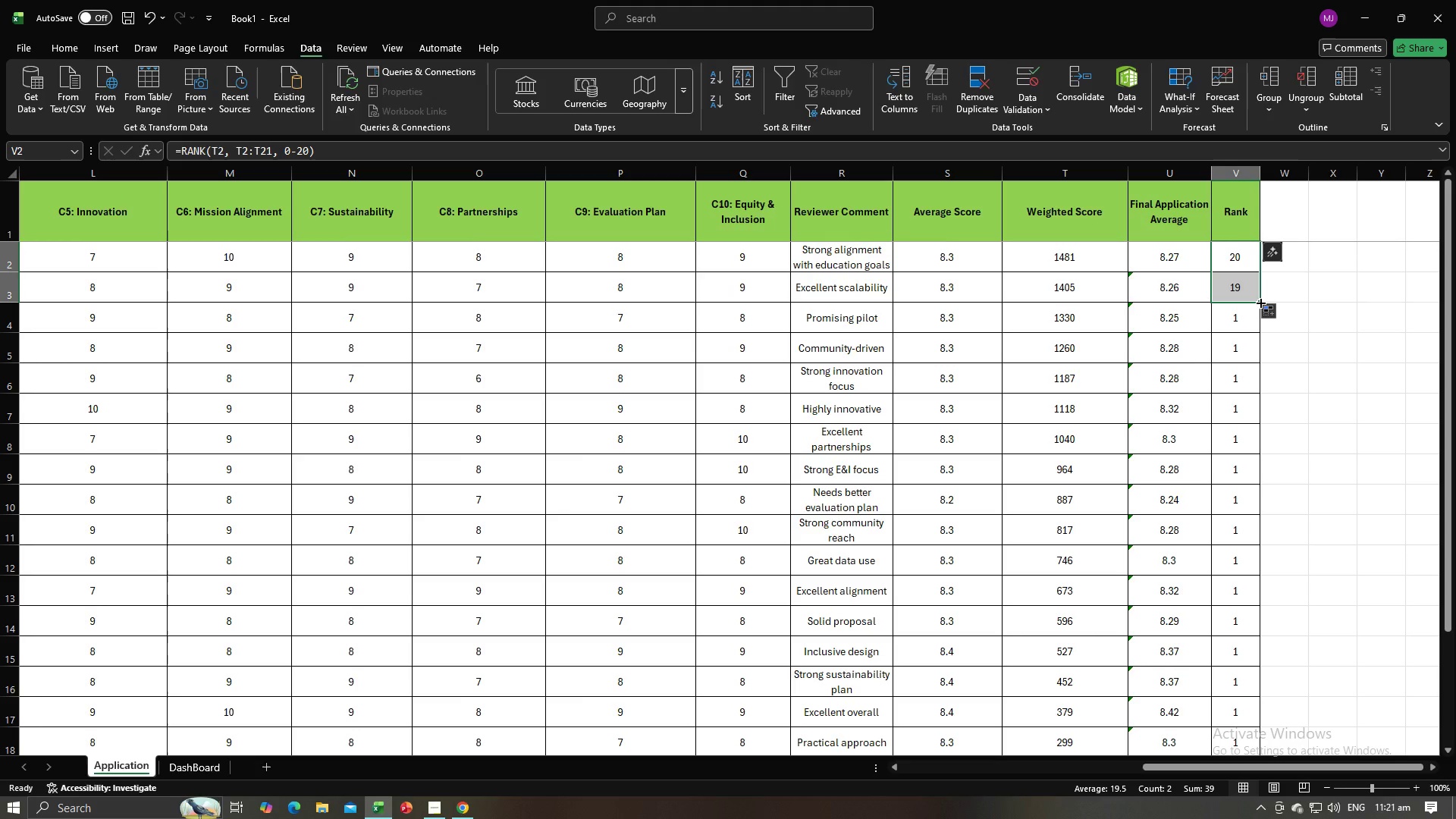 
left_click_drag(start_coordinate=[1260, 302], to_coordinate=[1269, 462])
 